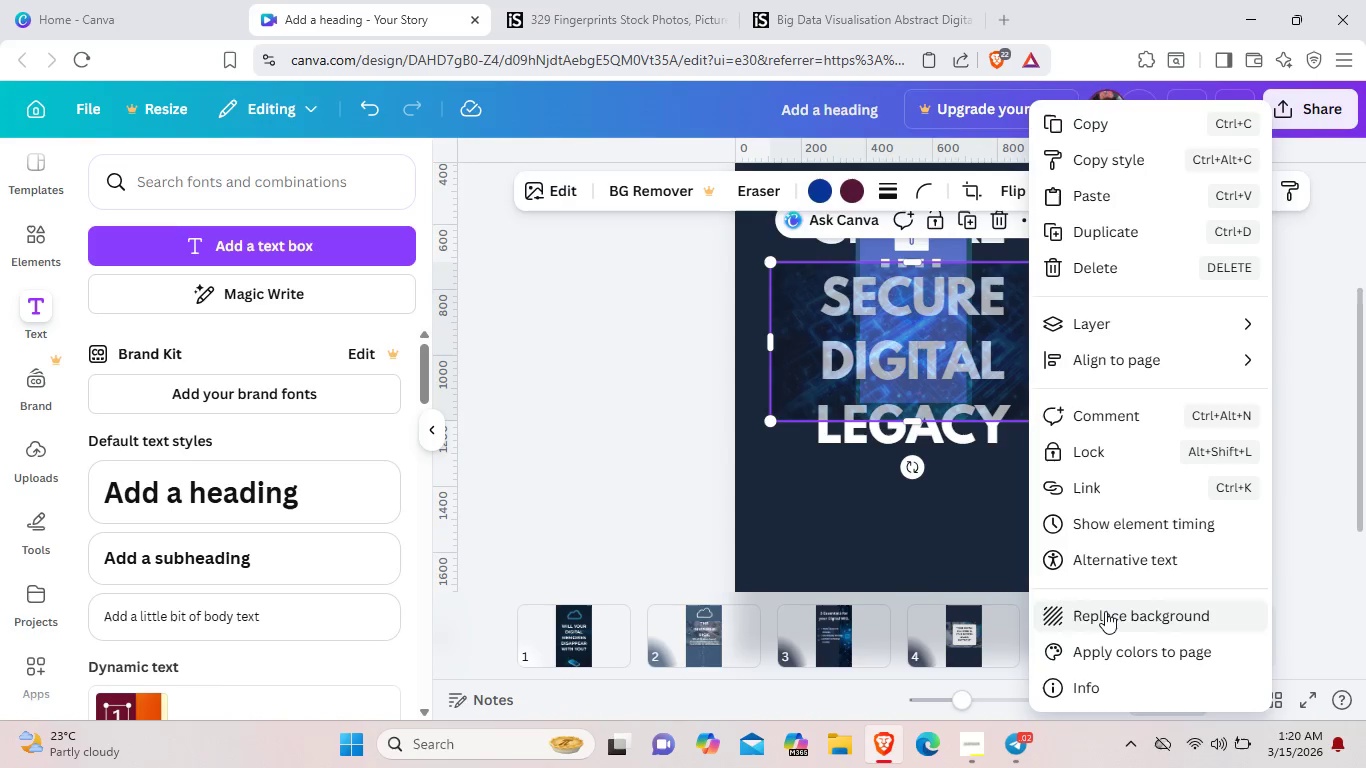 
left_click([1105, 611])
 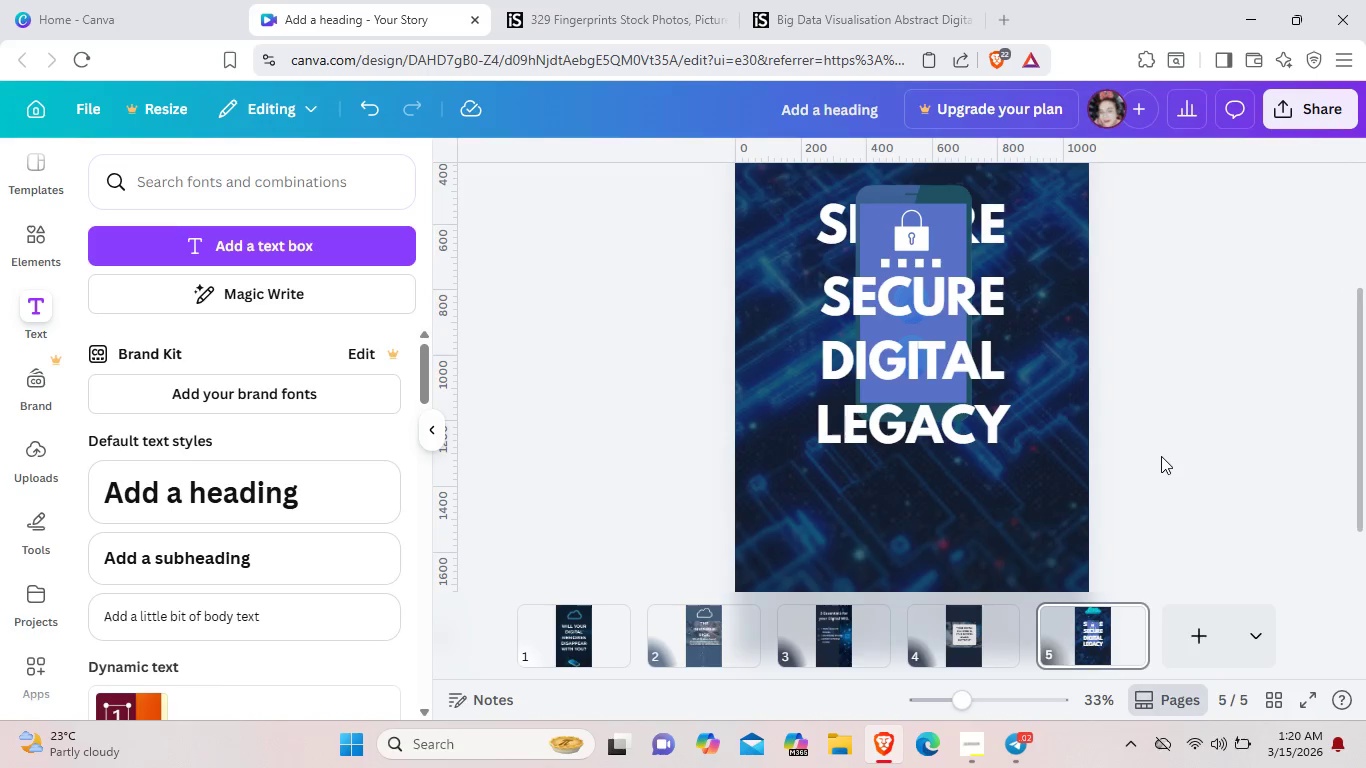 
left_click([1162, 455])
 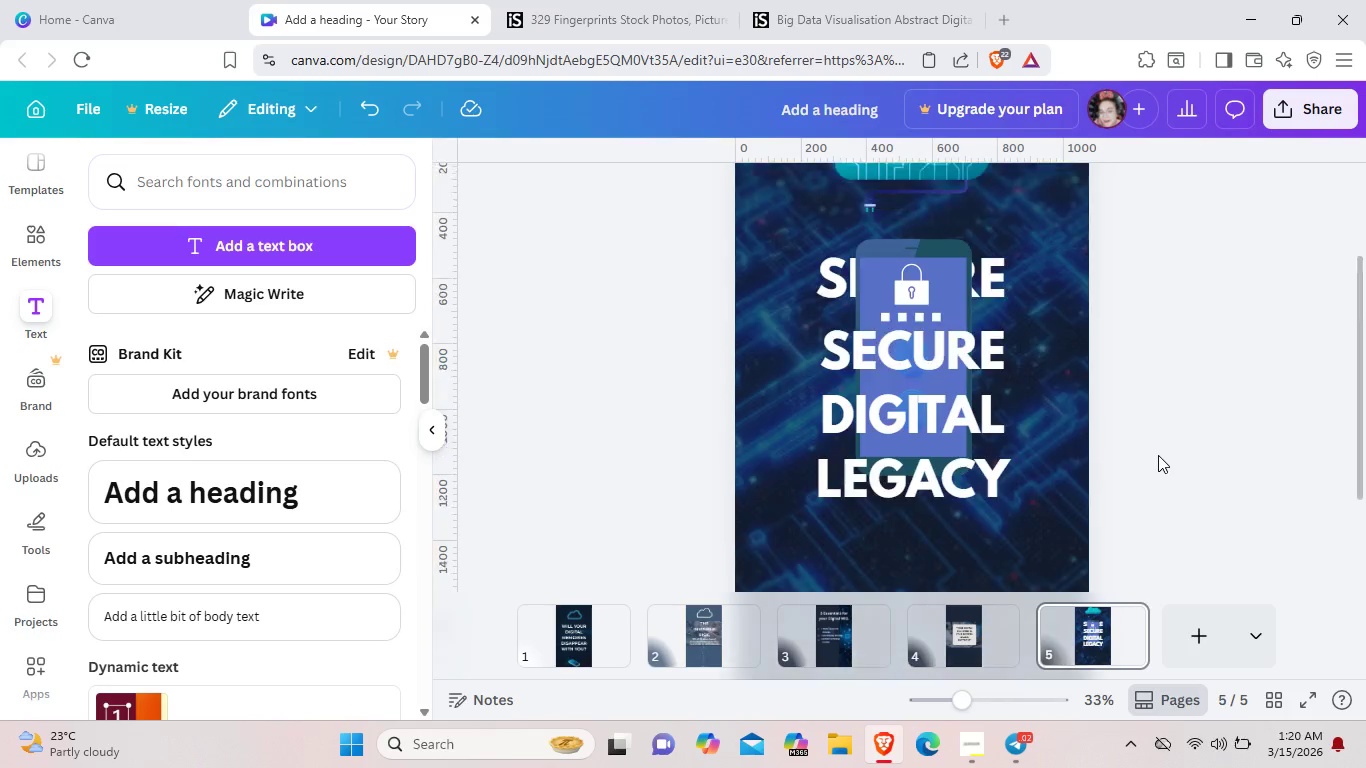 
scroll: coordinate [1159, 455], scroll_direction: up, amount: 2.0
 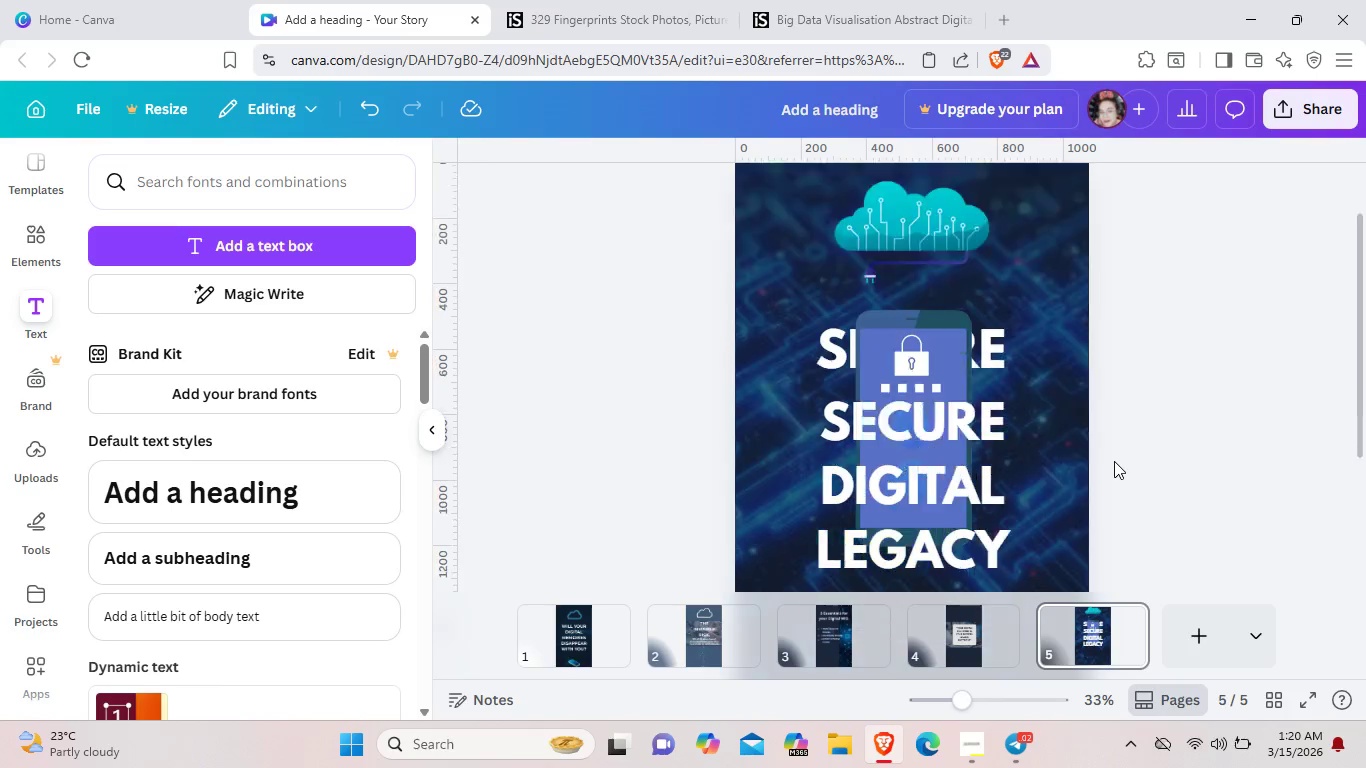 
scroll: coordinate [1114, 461], scroll_direction: down, amount: 3.0
 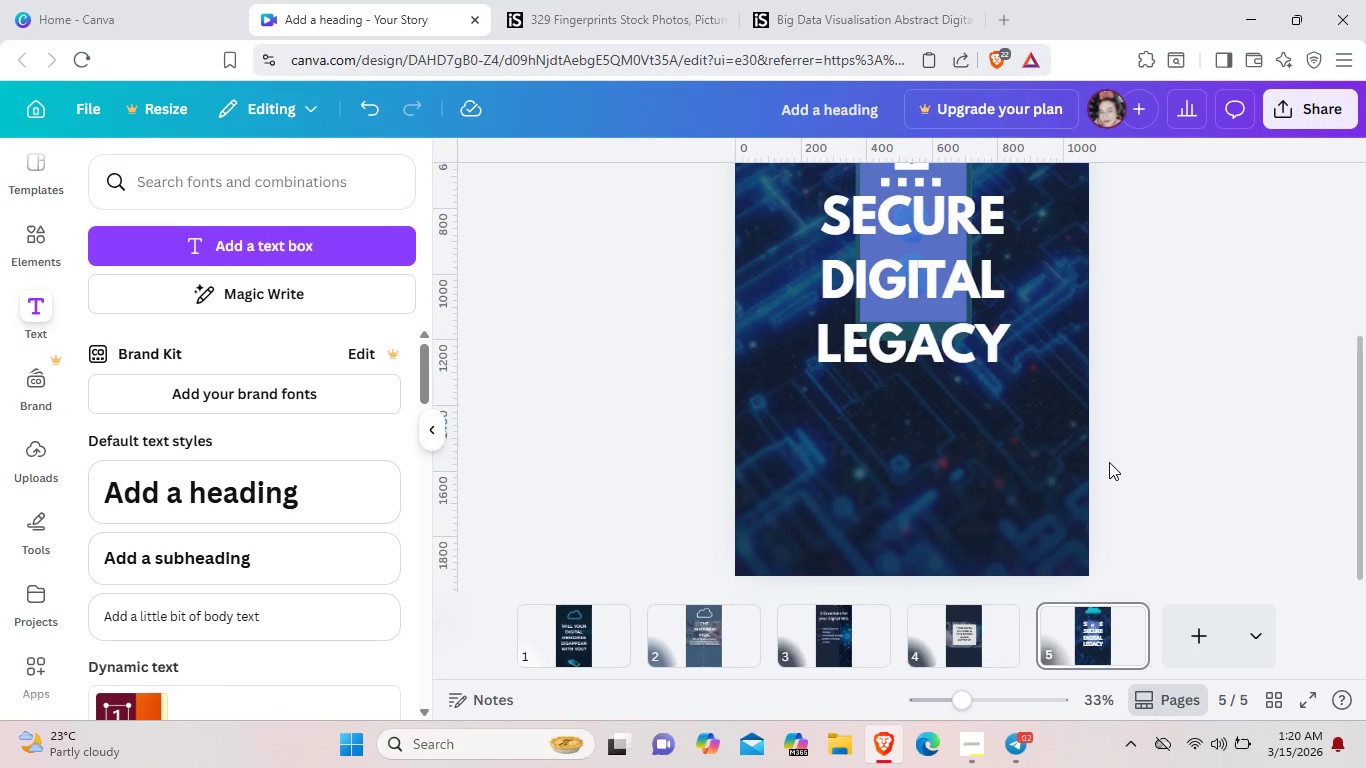 
scroll: coordinate [1101, 455], scroll_direction: up, amount: 2.0
 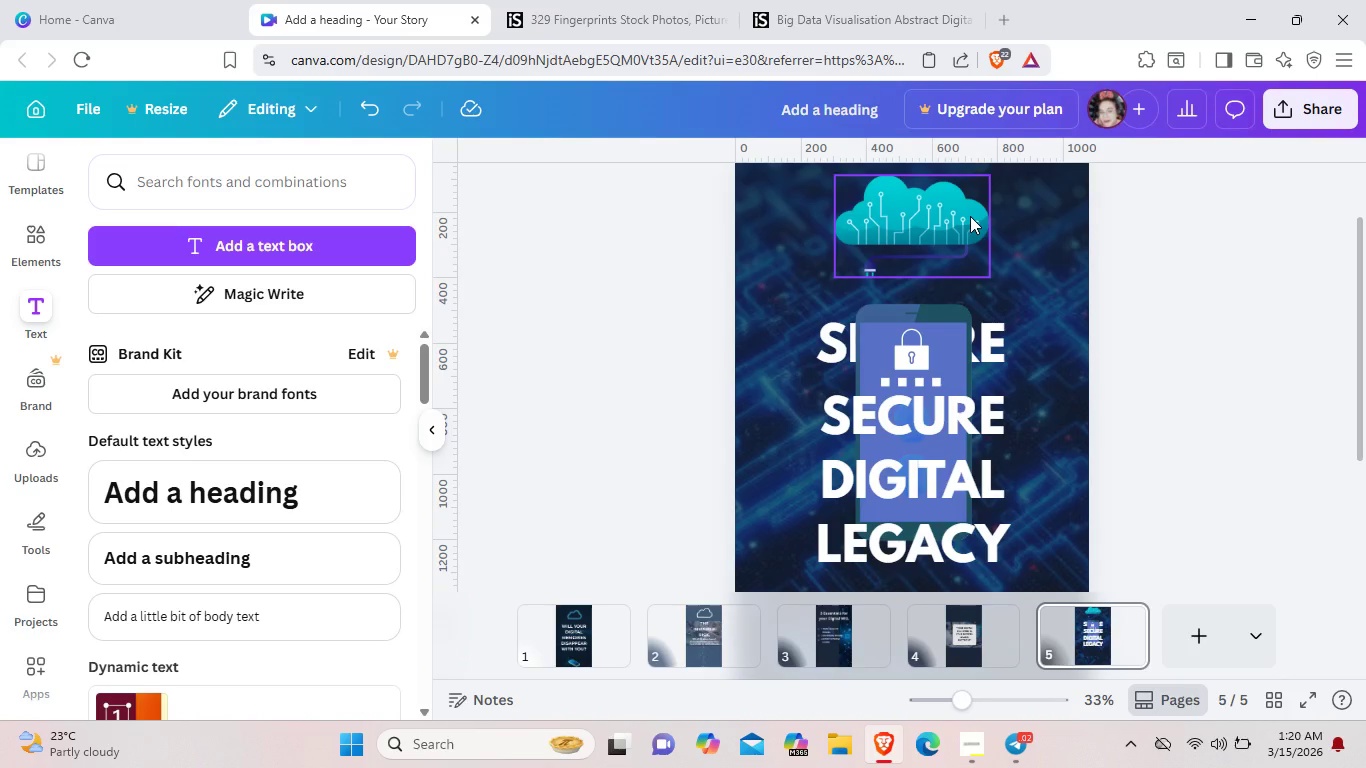 
left_click([970, 216])
 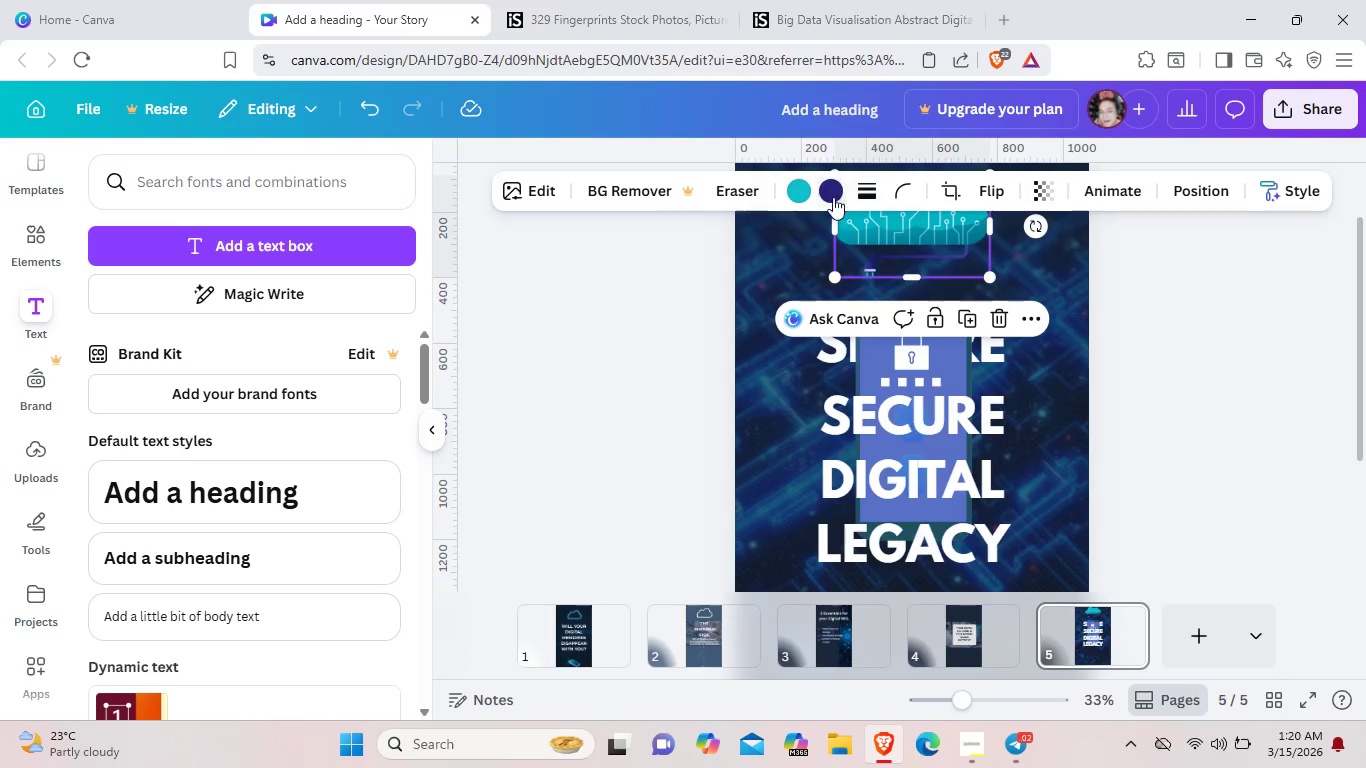 
left_click([803, 194])
 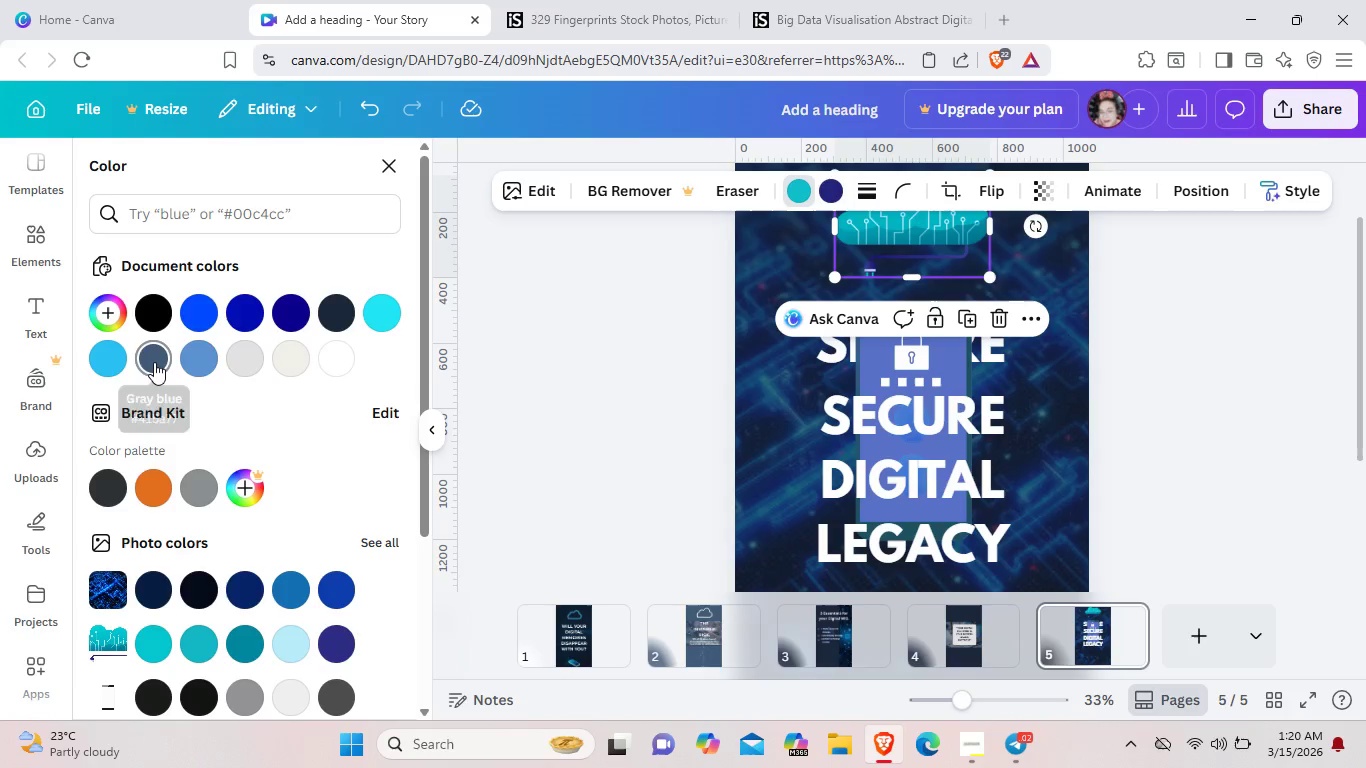 
left_click([154, 362])
 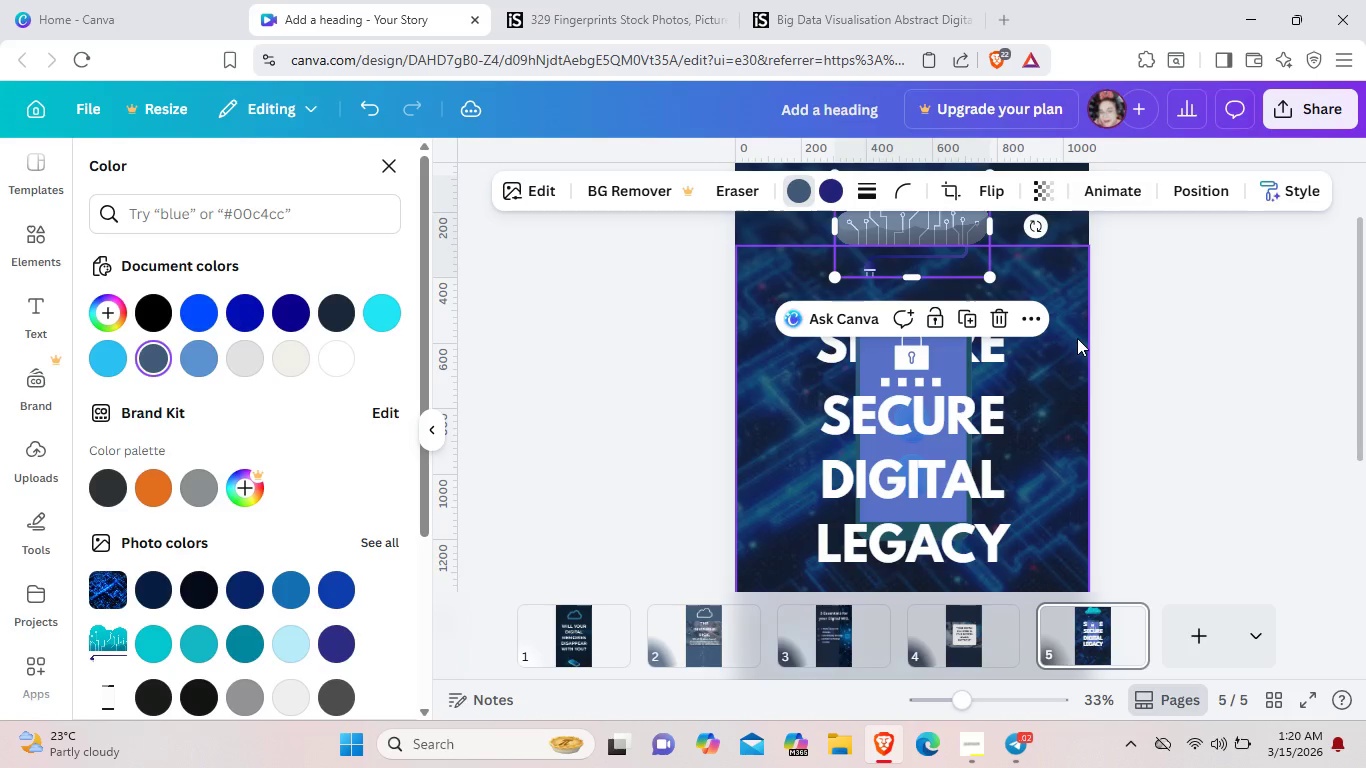 
left_click([1131, 353])
 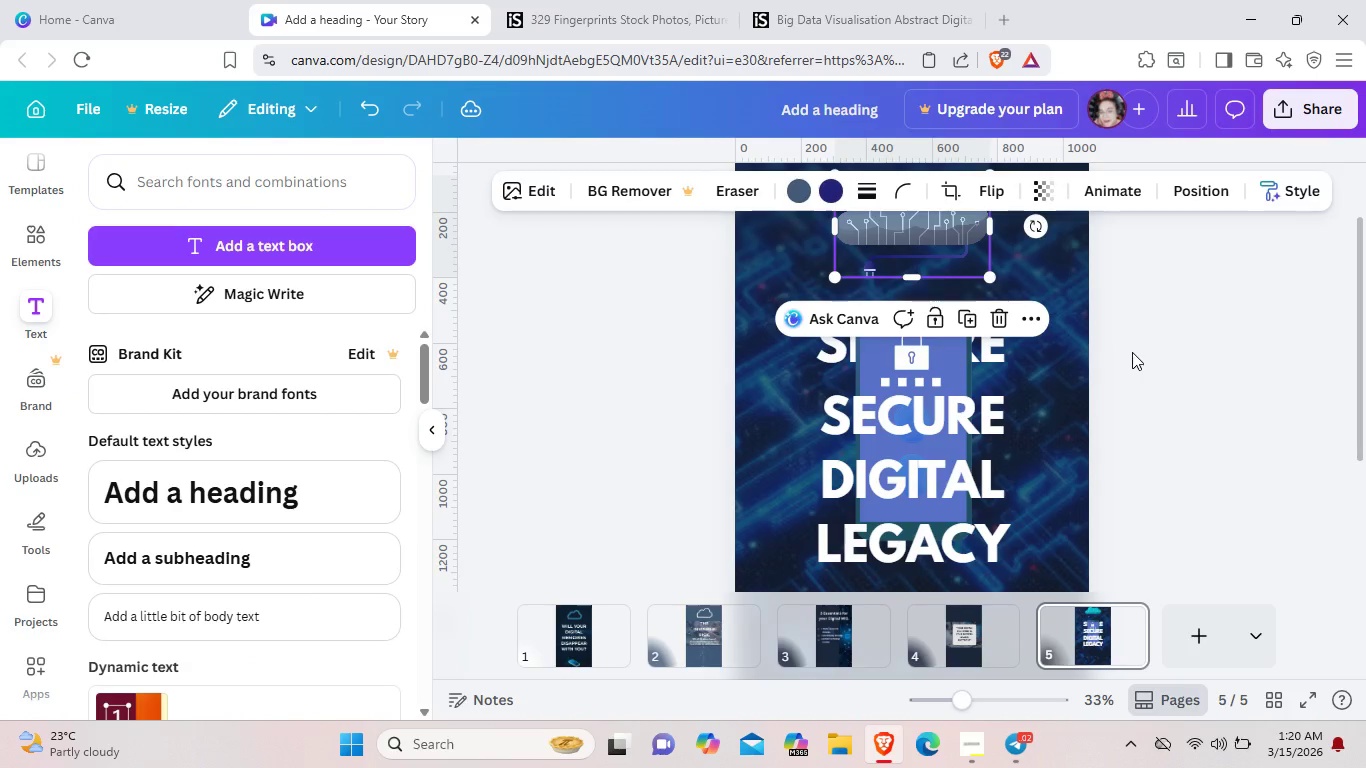 
left_click([1132, 352])
 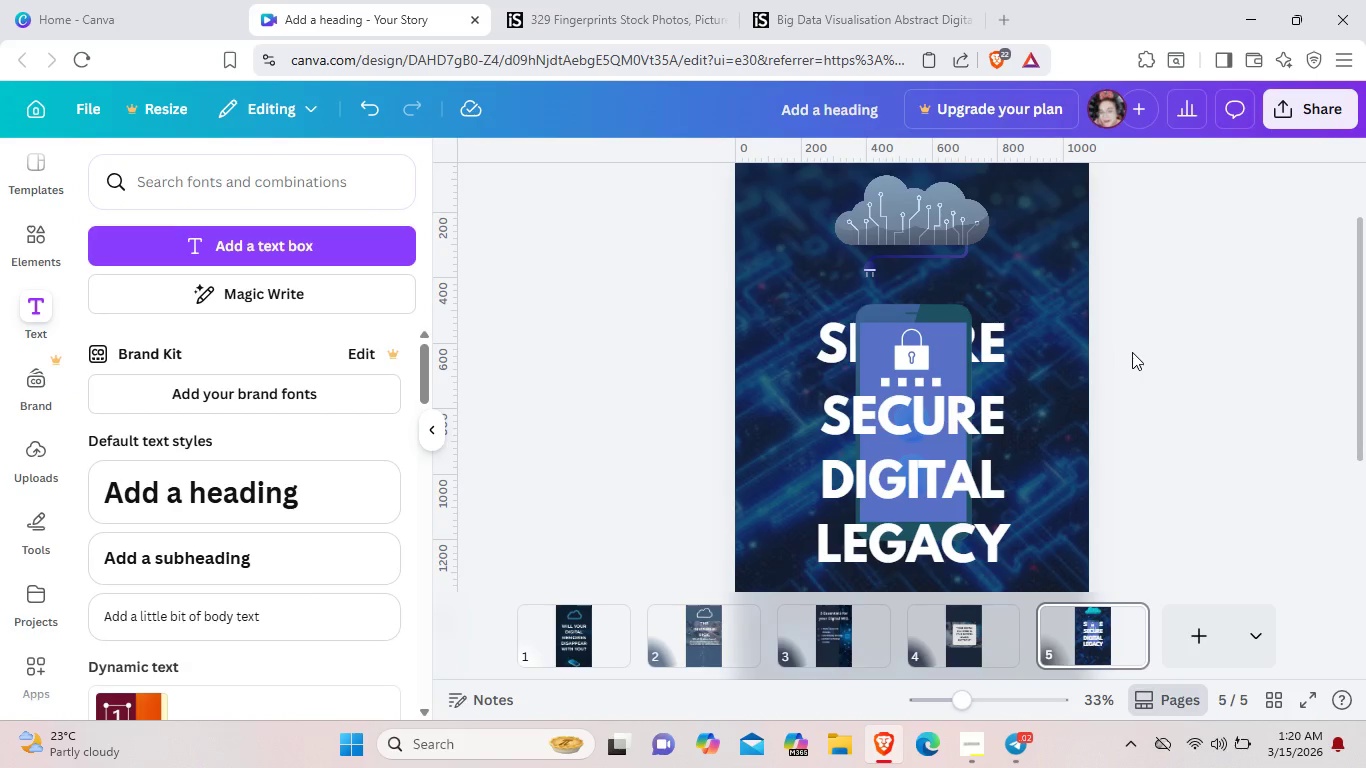 
scroll: coordinate [1132, 352], scroll_direction: down, amount: 1.0
 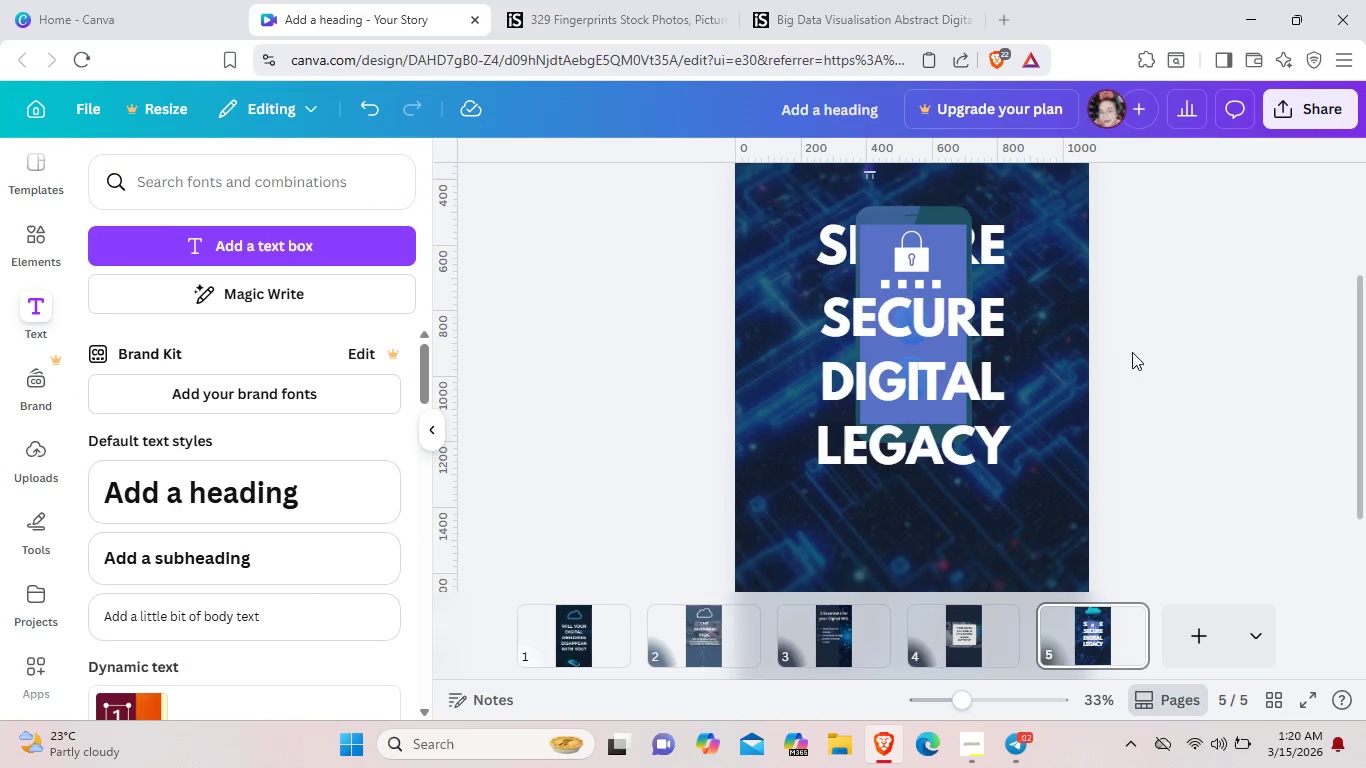 
scroll: coordinate [1132, 352], scroll_direction: up, amount: 1.0
 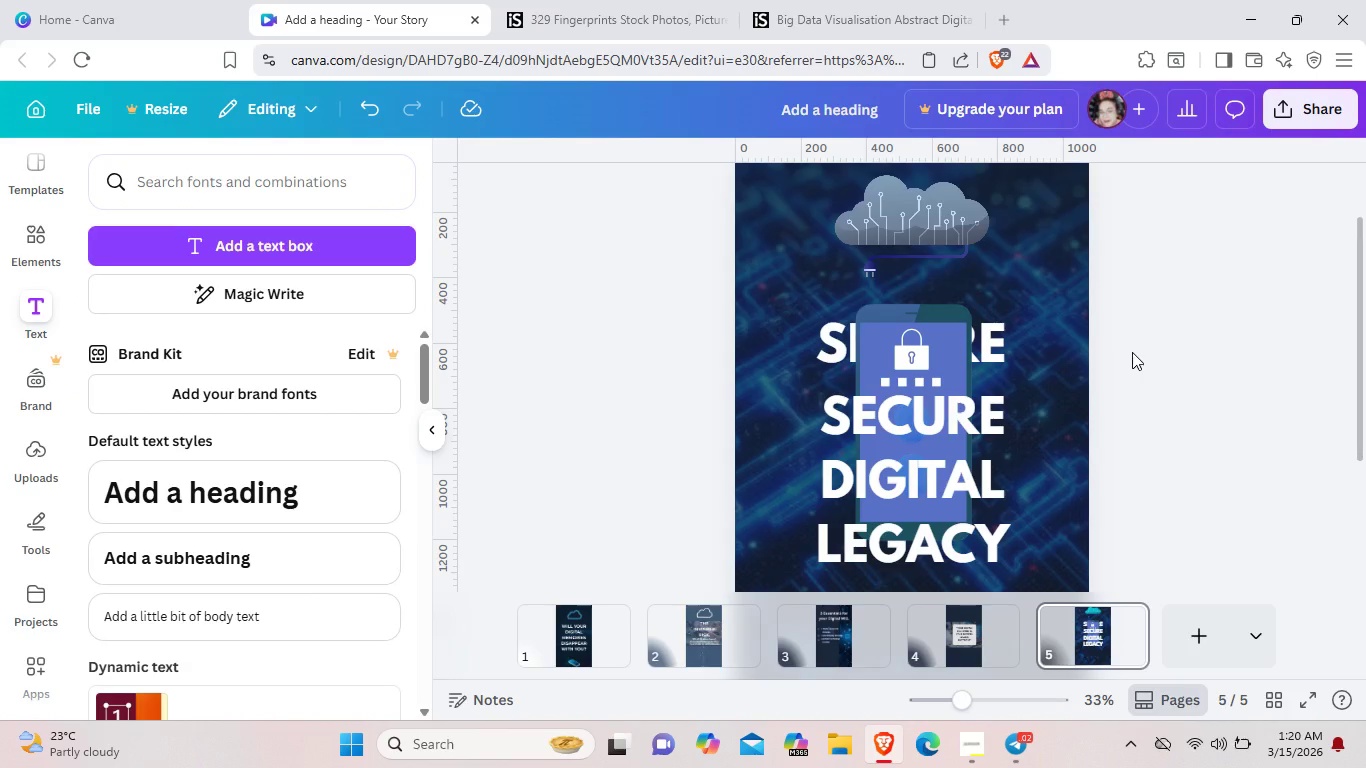 
scroll: coordinate [1132, 352], scroll_direction: down, amount: 1.0
 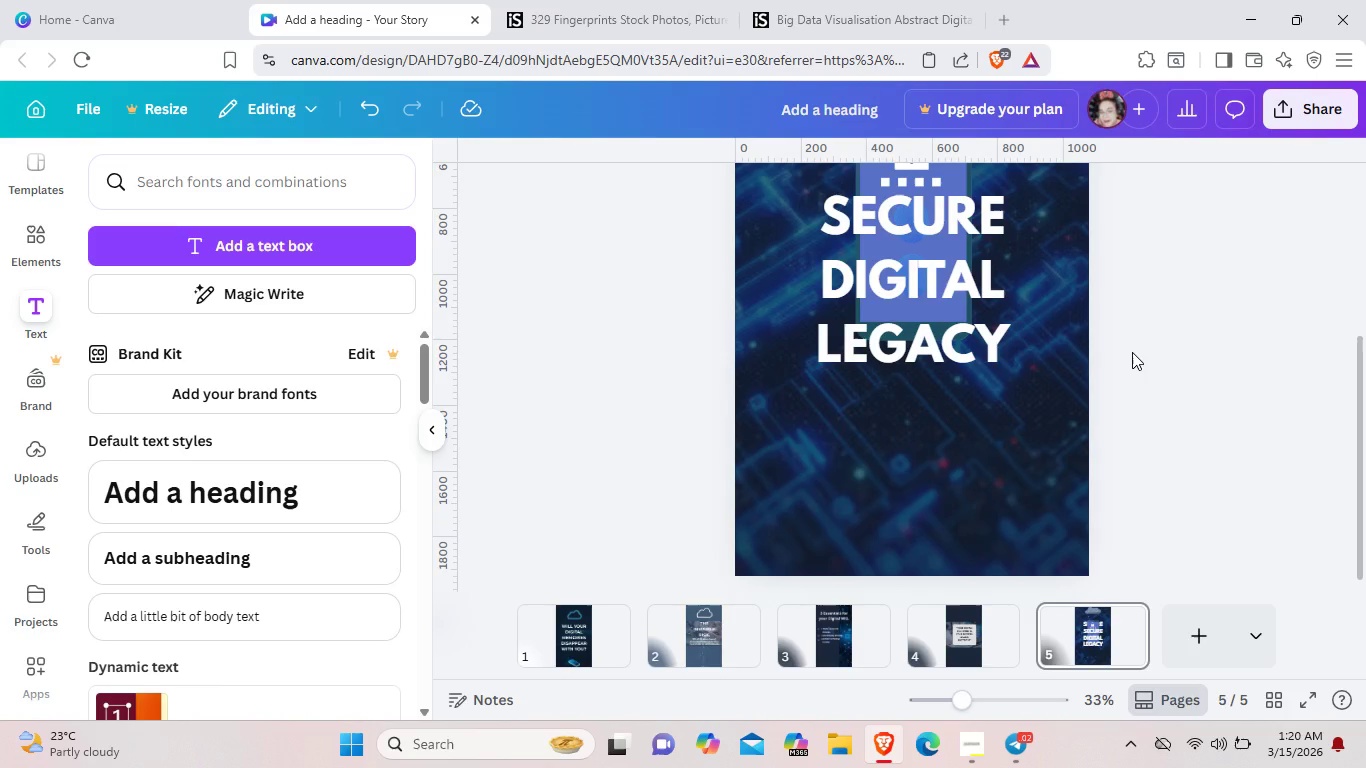 
wait(7.3)
 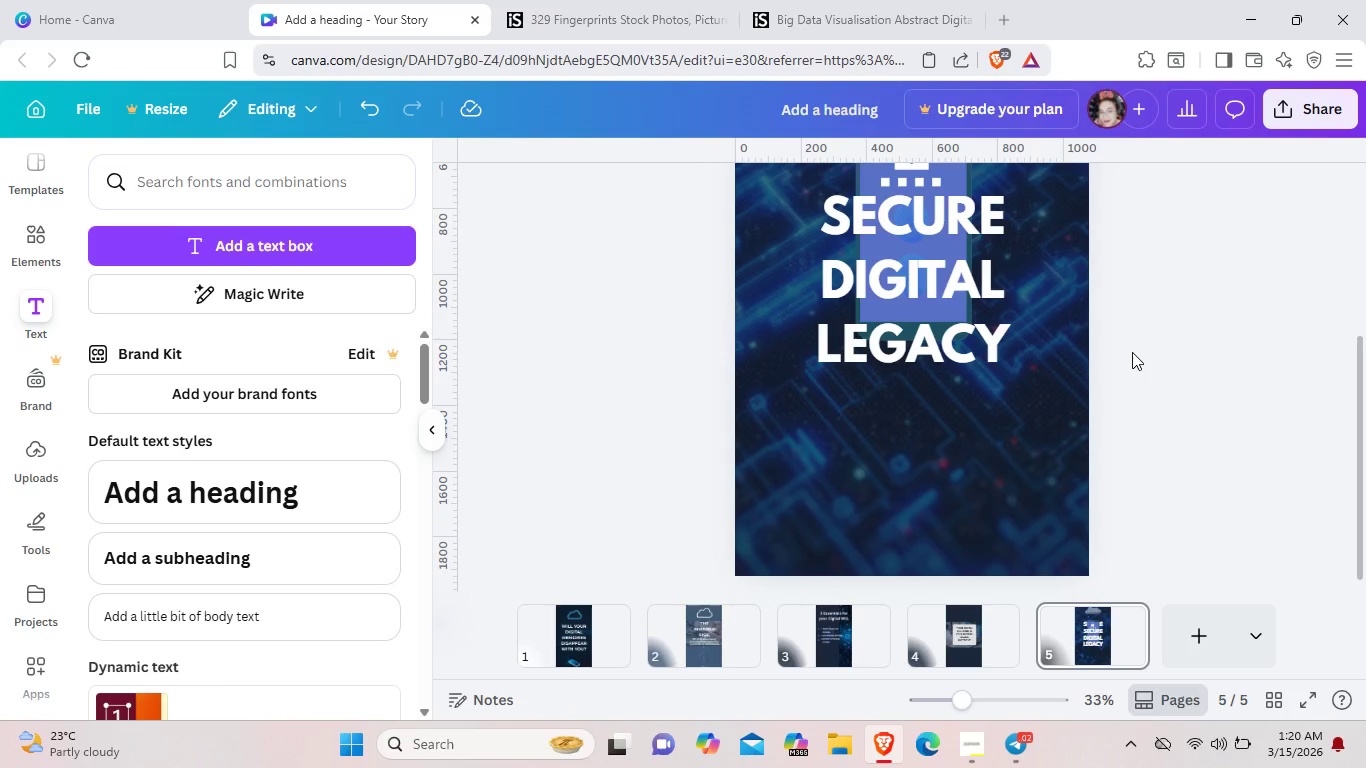 
left_click([1132, 349])
 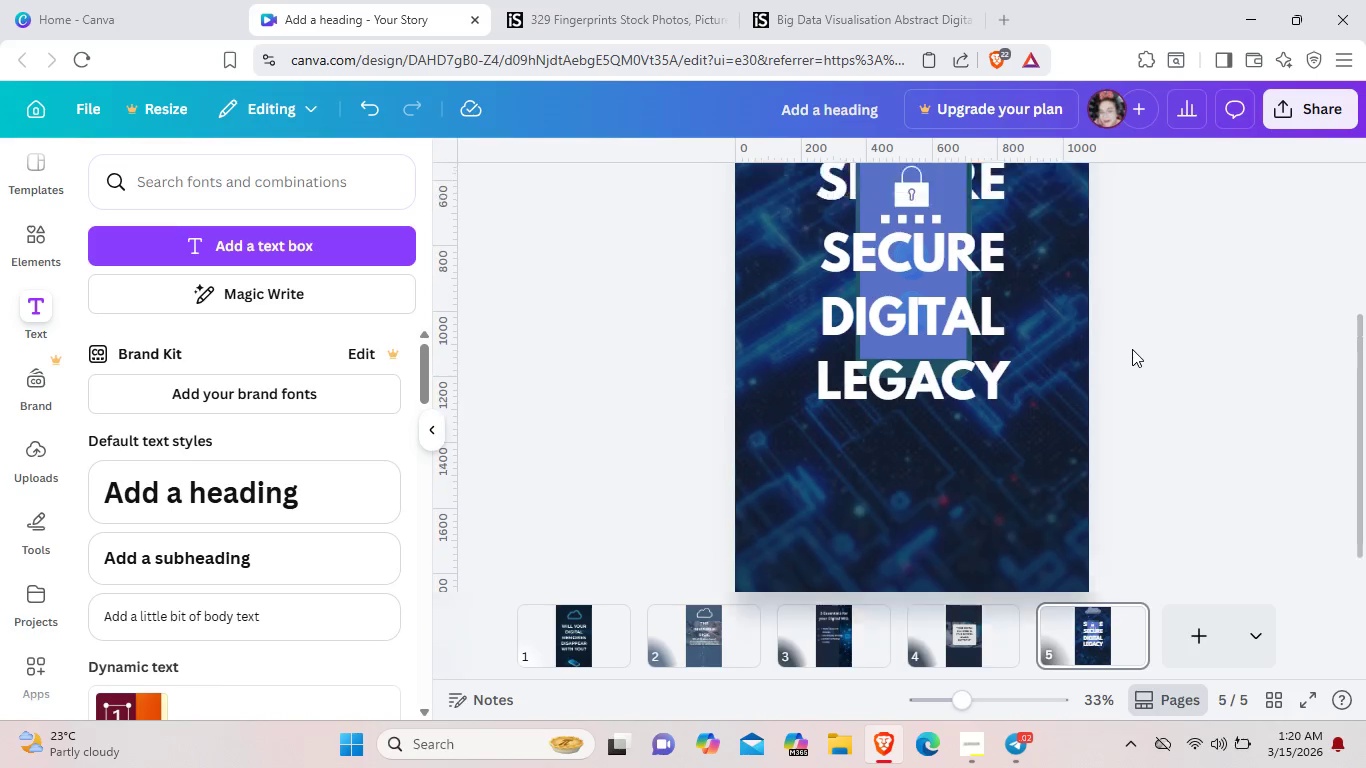 
scroll: coordinate [1132, 349], scroll_direction: up, amount: 3.0
 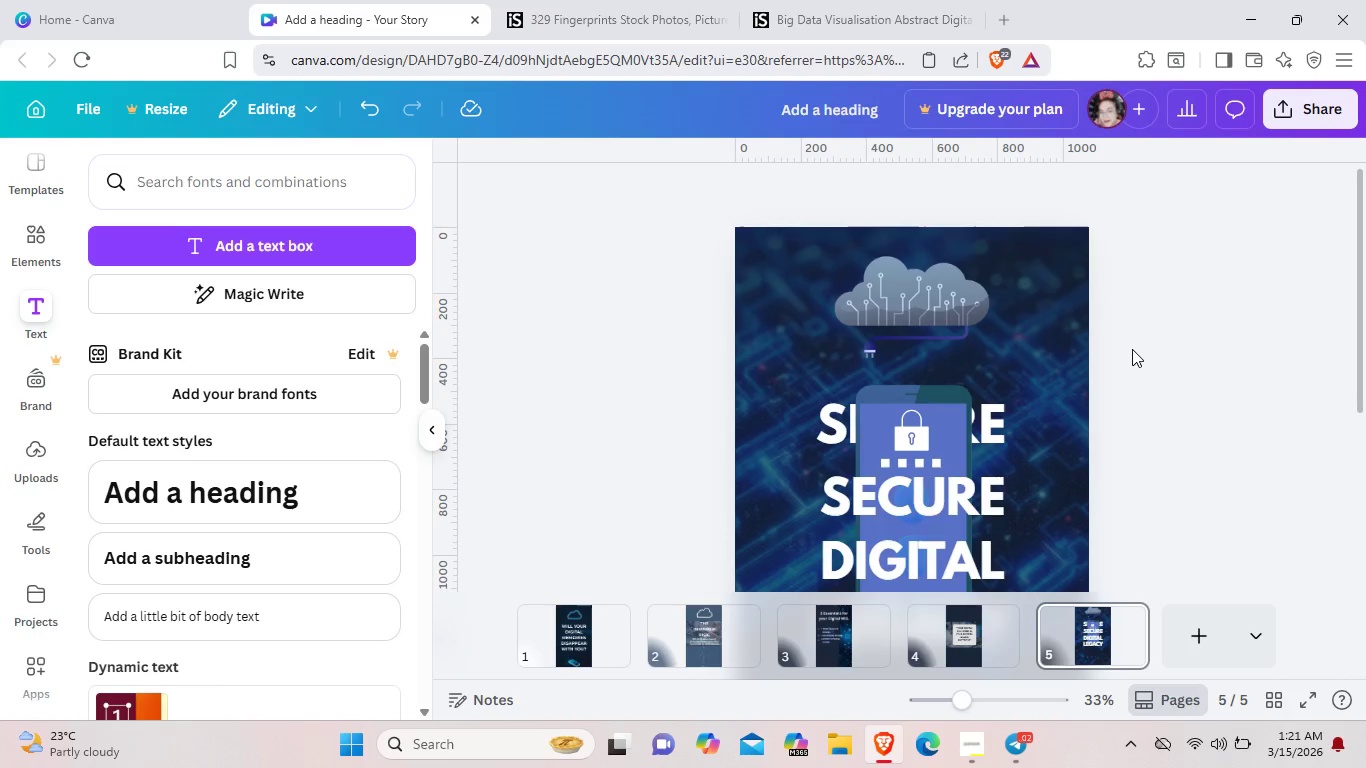 
scroll: coordinate [1132, 349], scroll_direction: down, amount: 4.0
 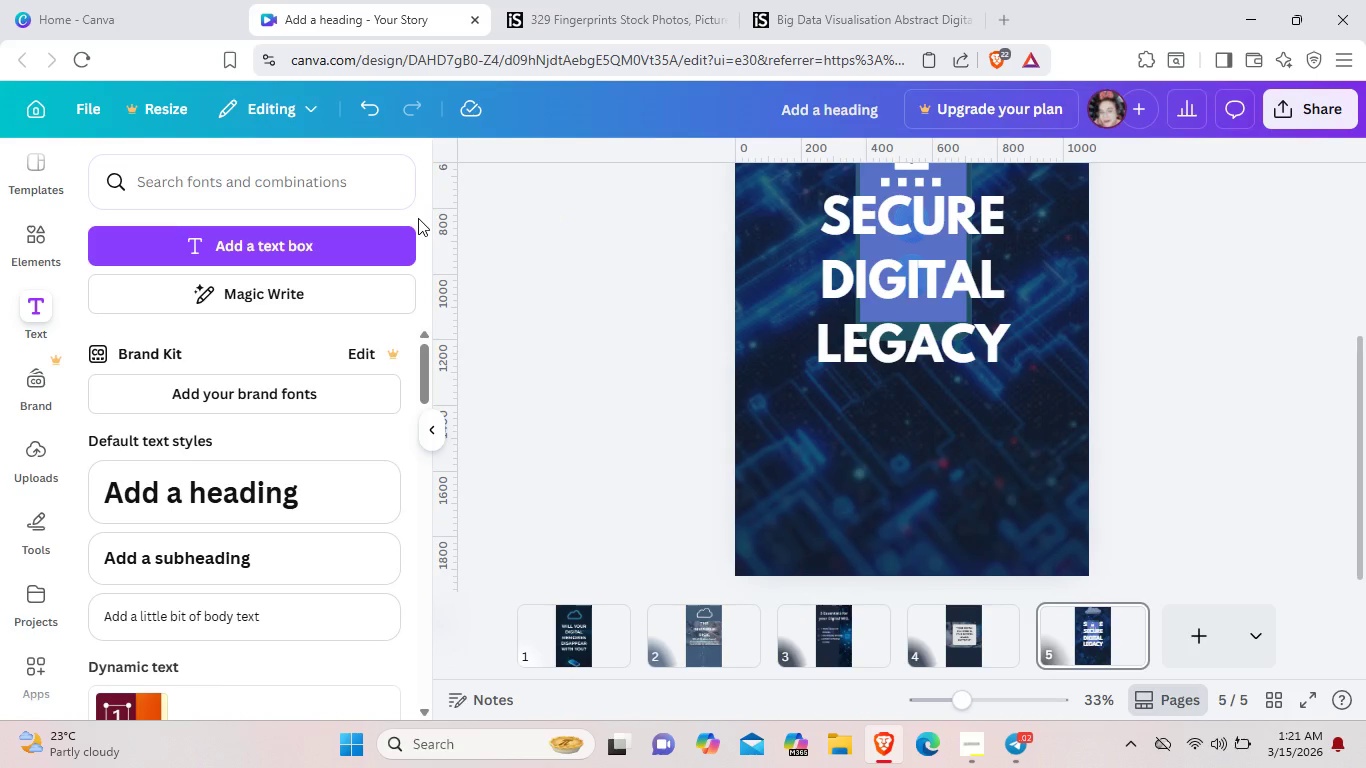 
wait(5.64)
 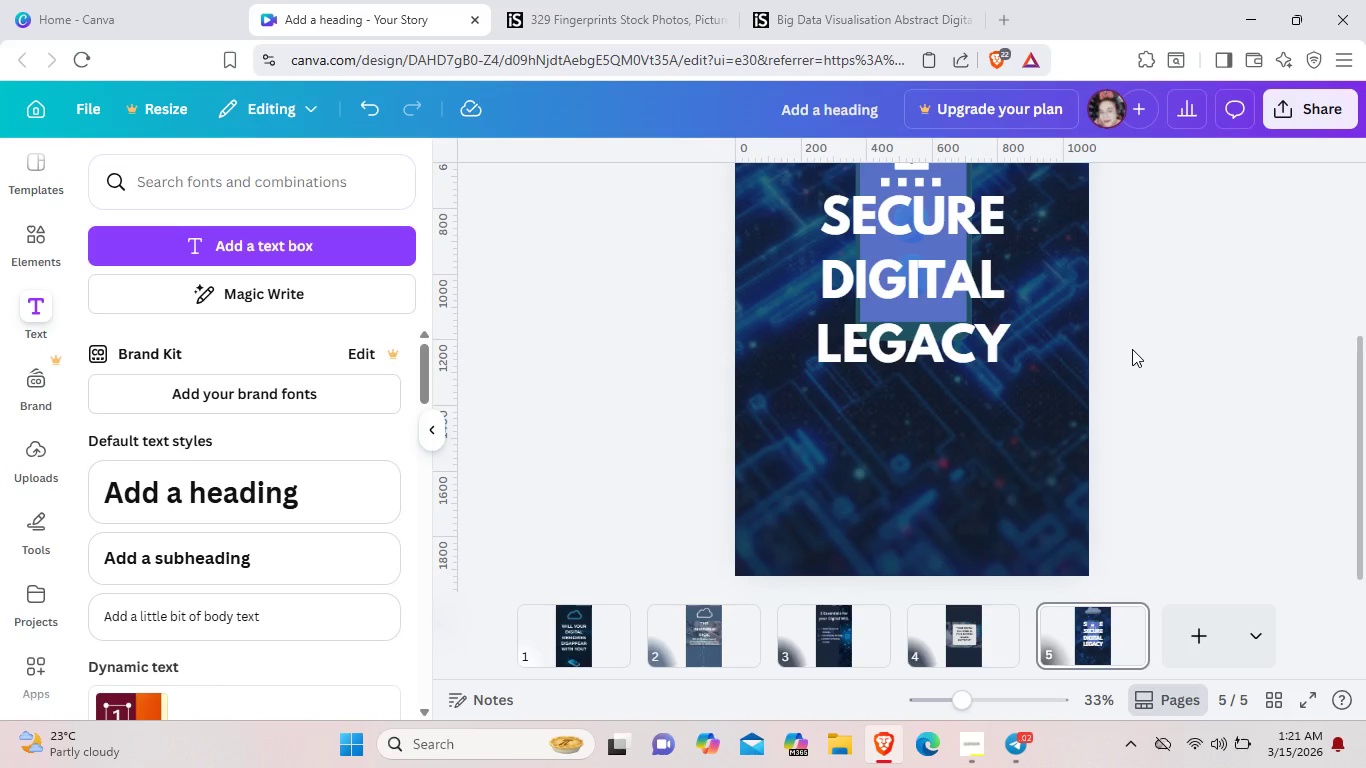 
left_click([34, 236])
 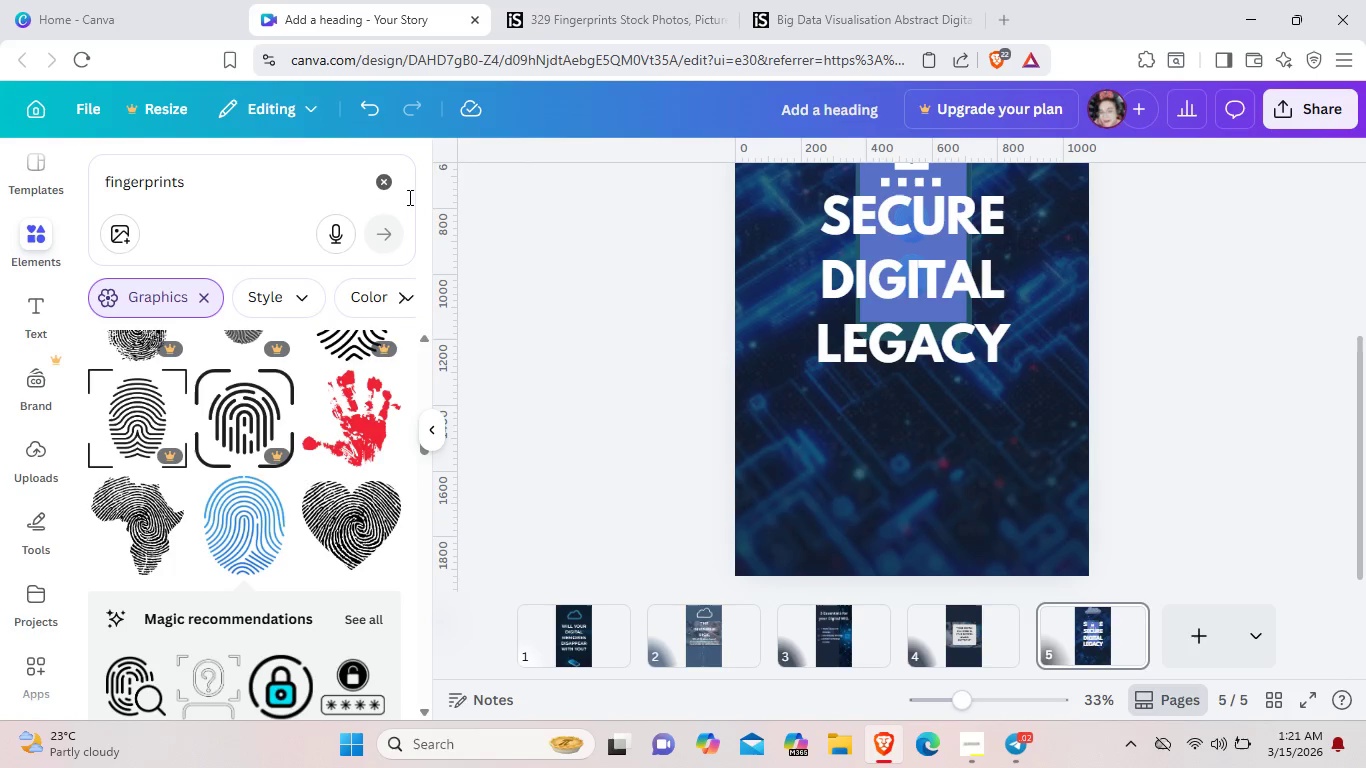 
left_click([382, 180])
 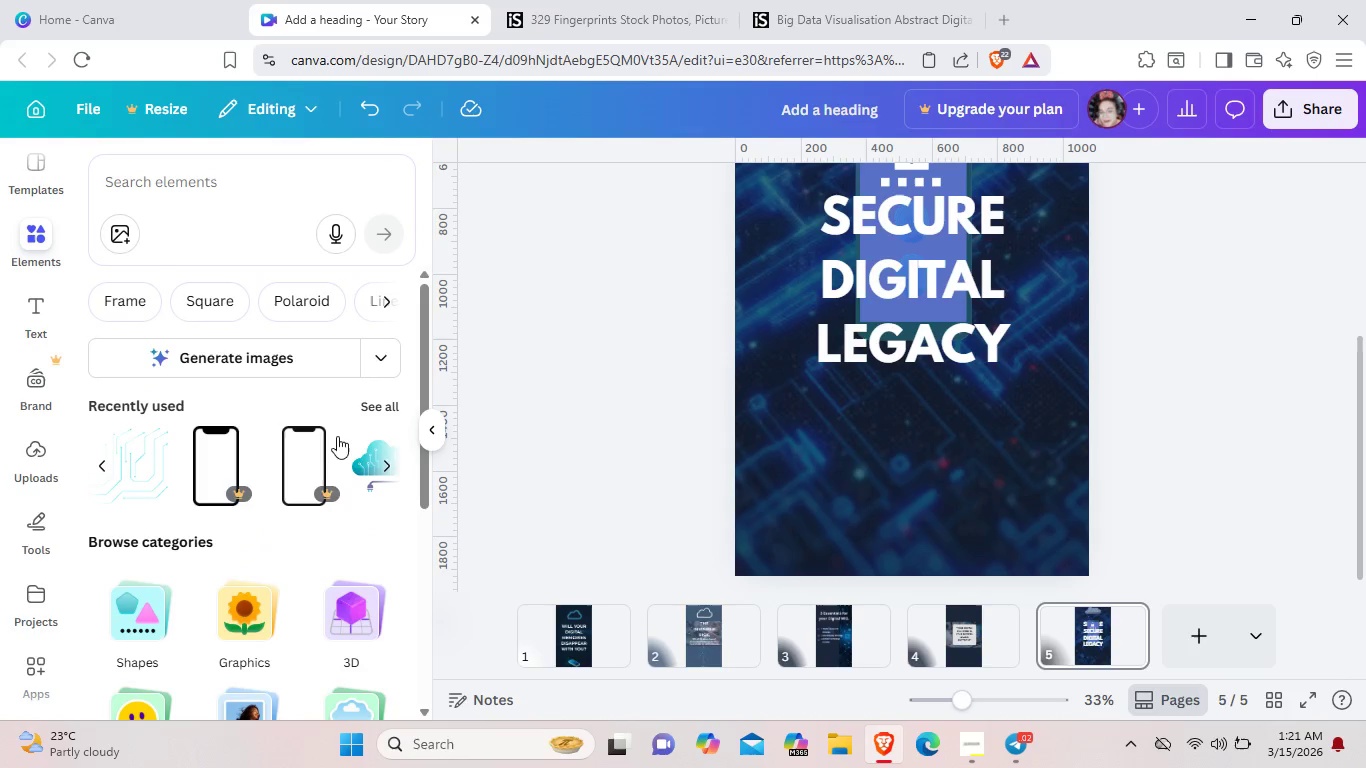 
wait(5.06)
 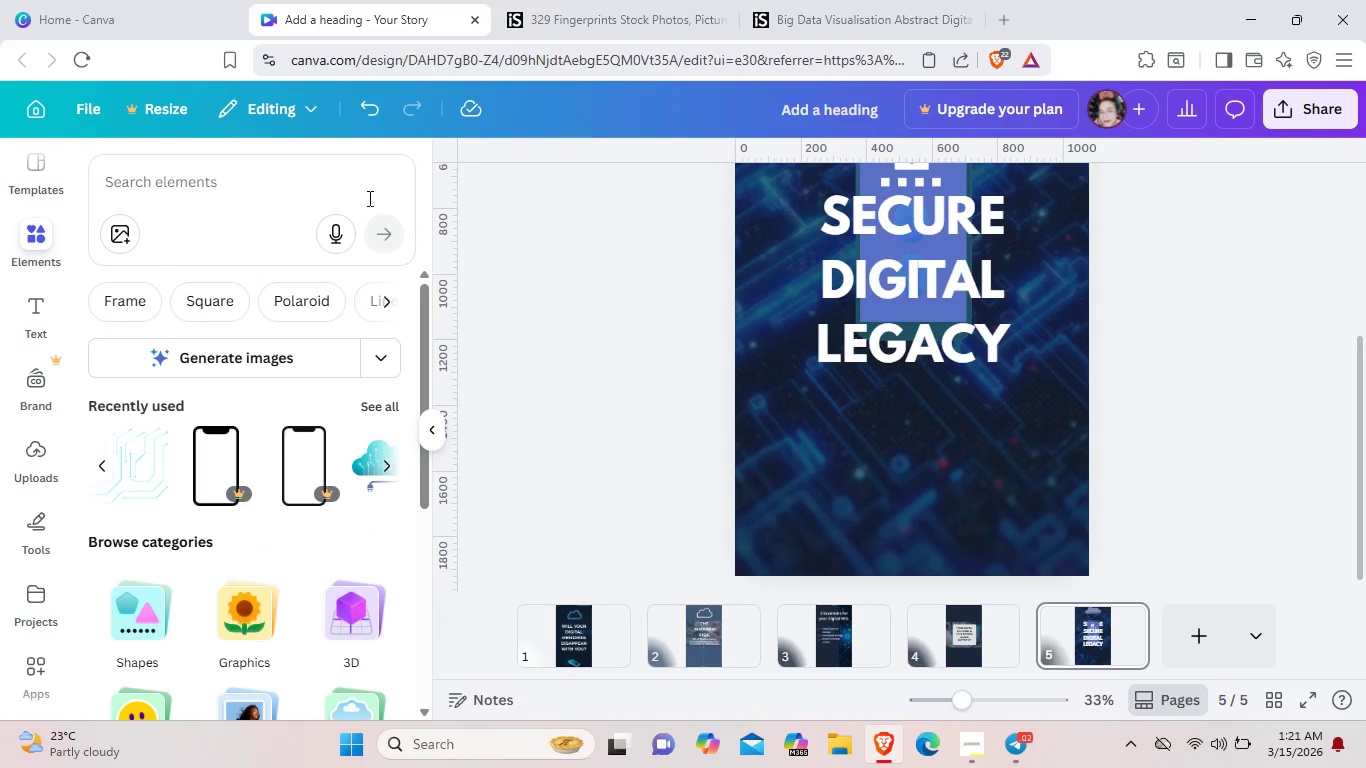 
left_click([366, 409])
 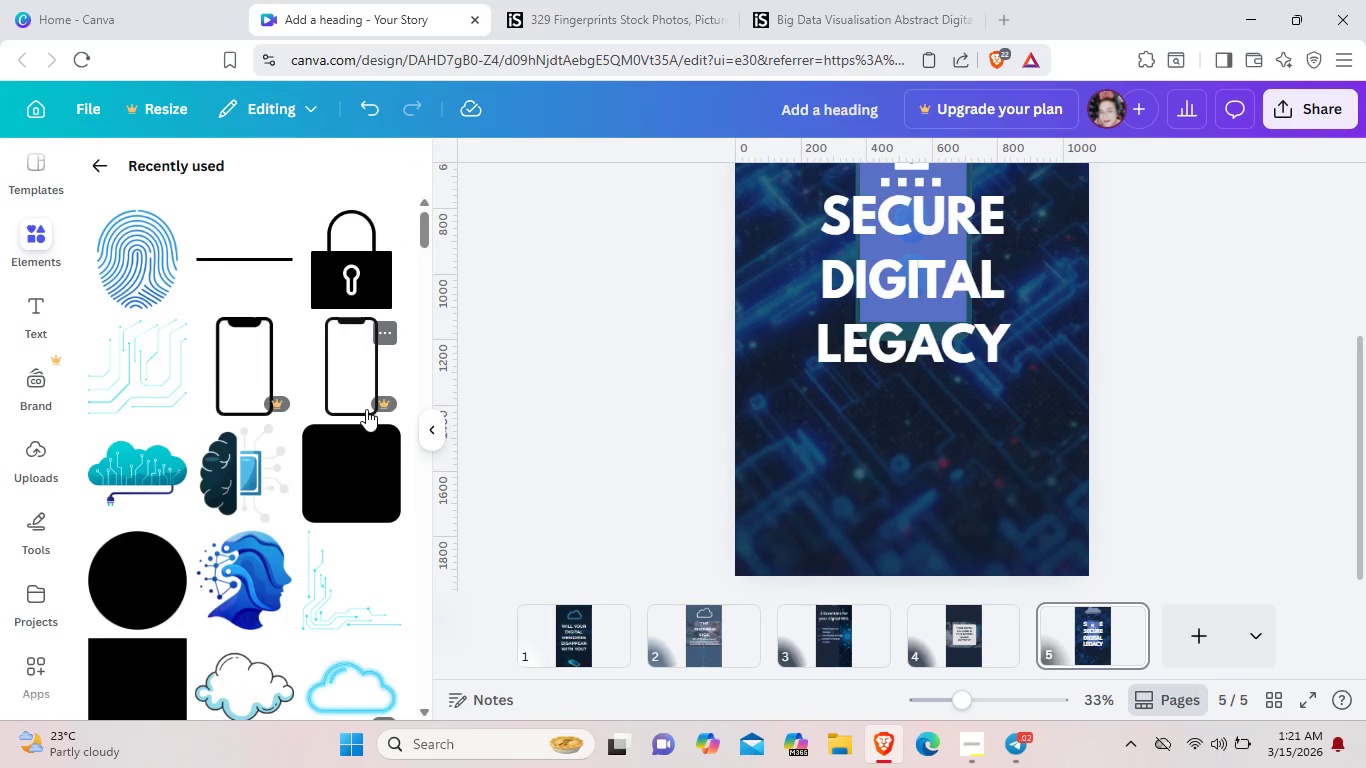 
scroll: coordinate [366, 409], scroll_direction: down, amount: 2.0
 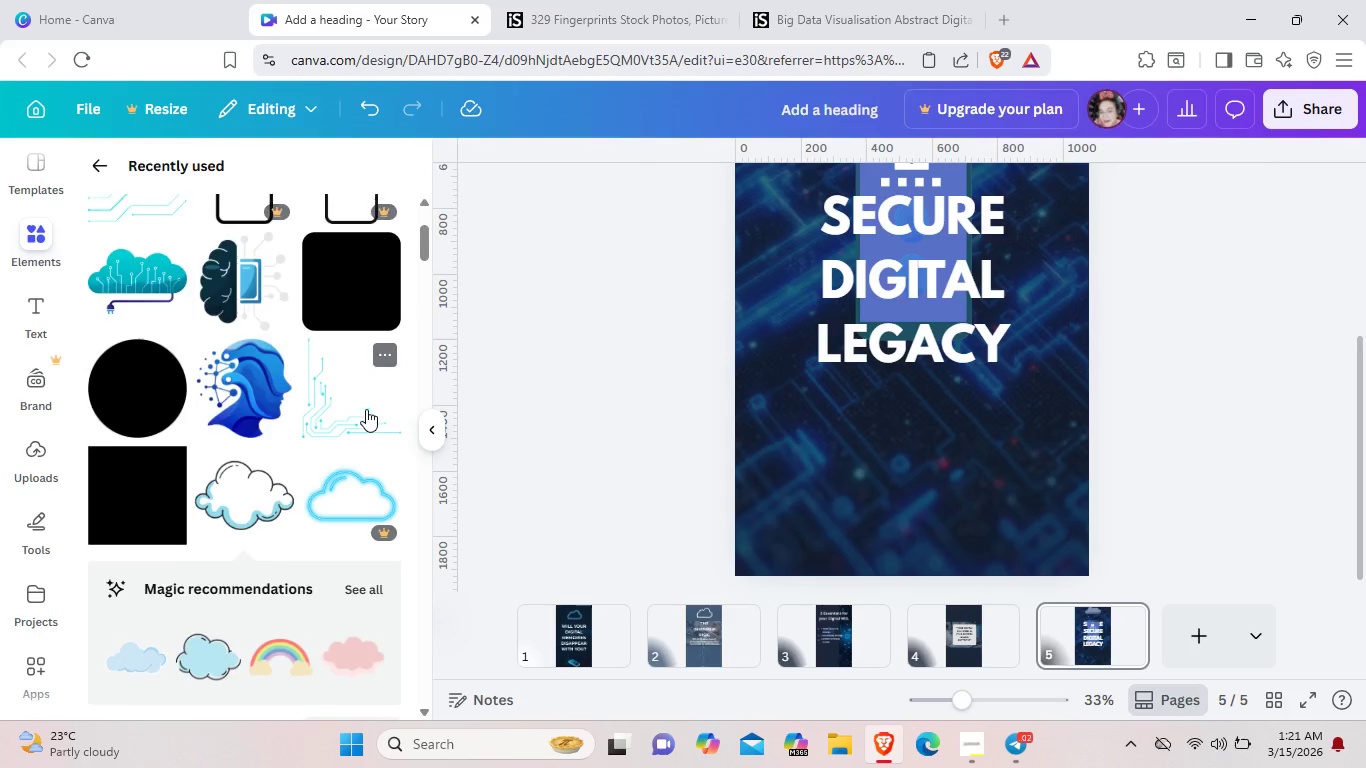 
scroll: coordinate [366, 409], scroll_direction: up, amount: 3.0
 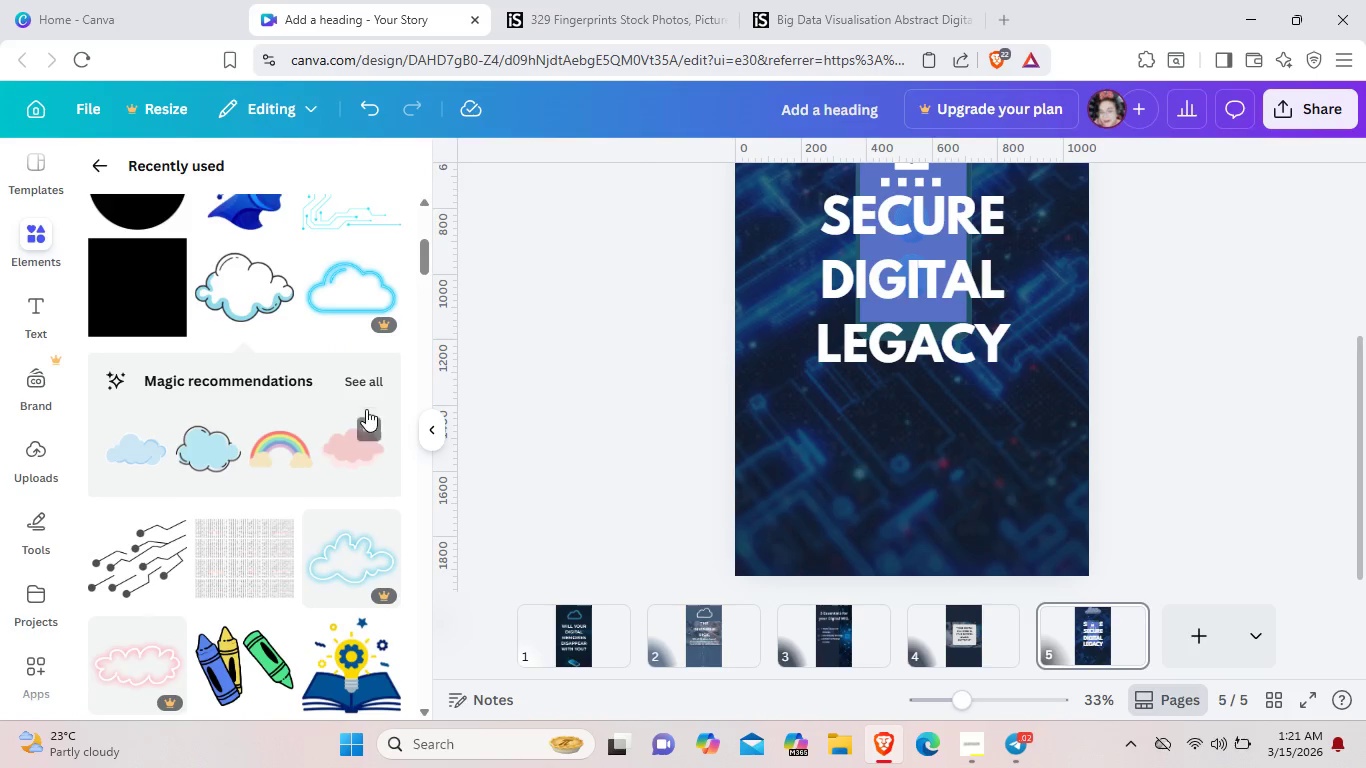 
scroll: coordinate [366, 409], scroll_direction: down, amount: 2.0
 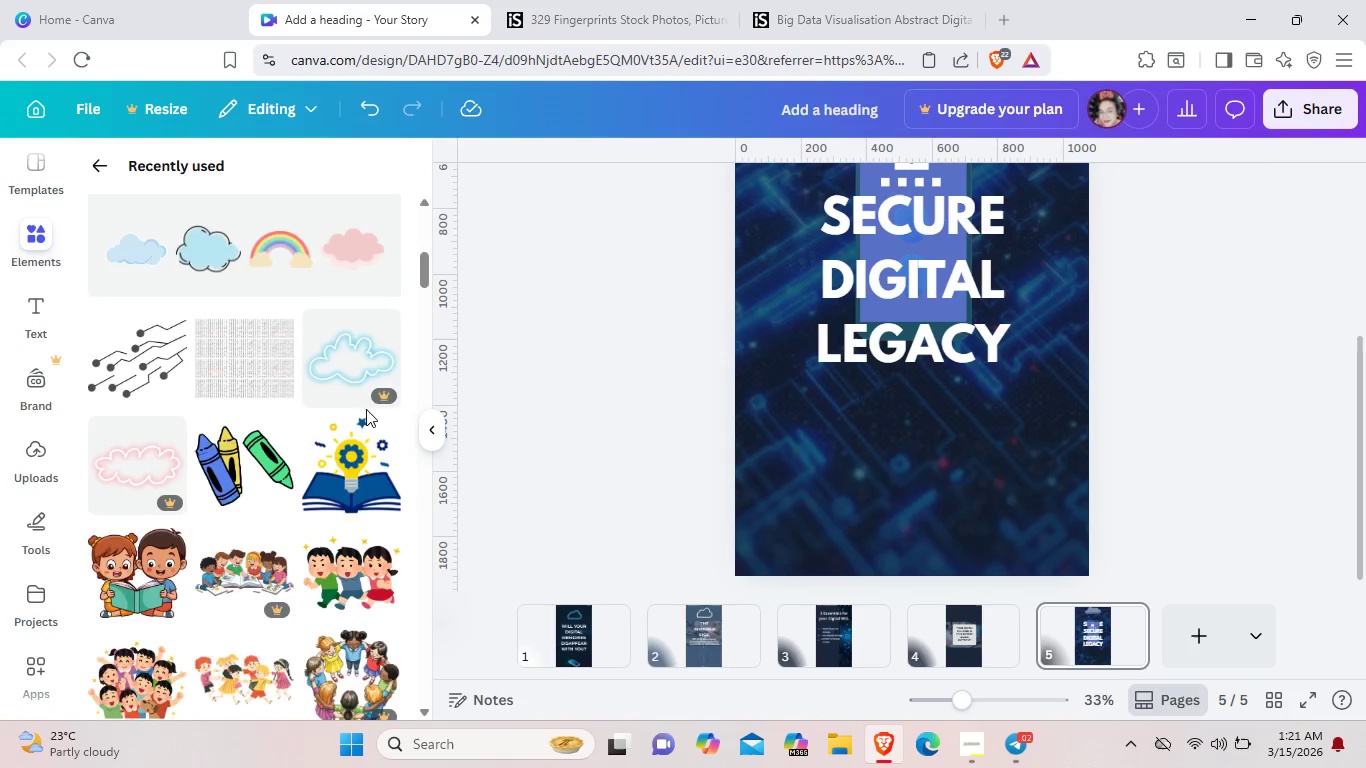 
scroll: coordinate [366, 409], scroll_direction: up, amount: 7.0
 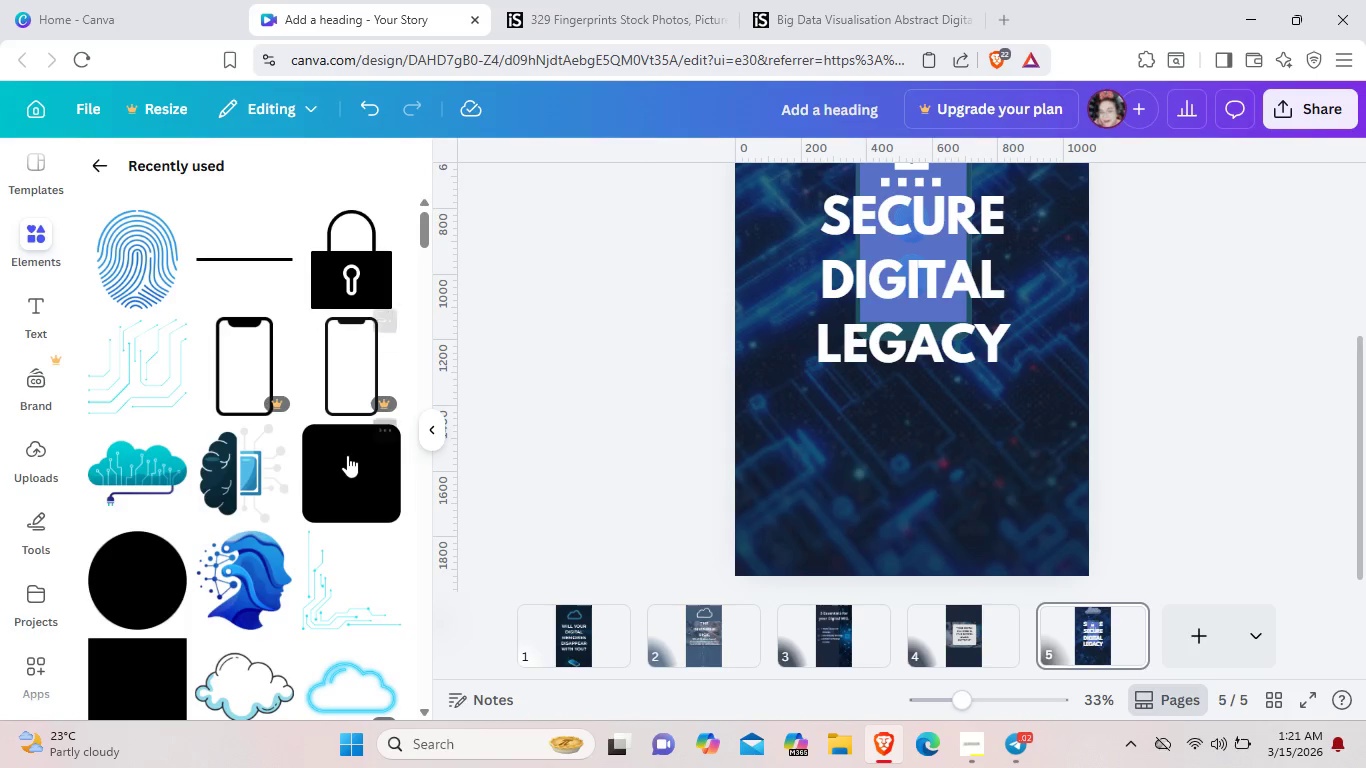 
left_click([347, 455])
 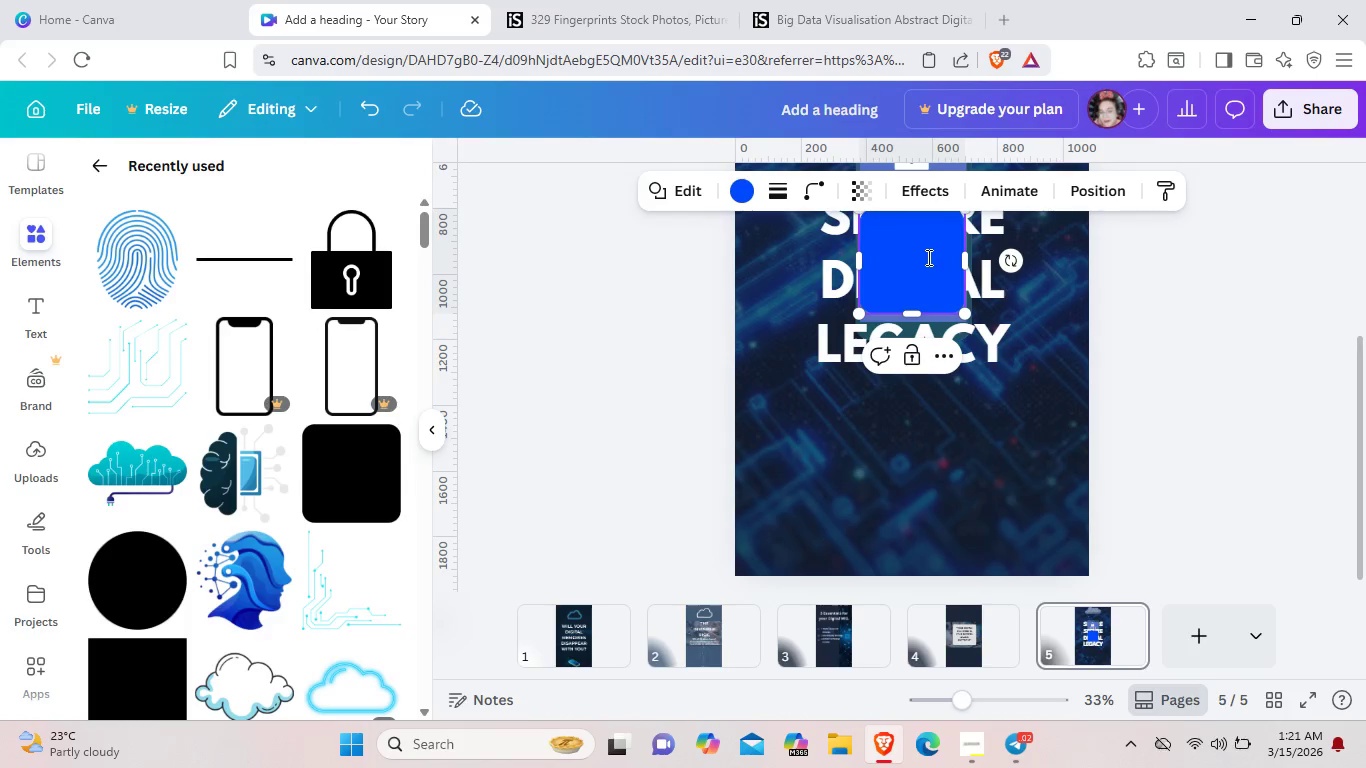 
left_click_drag(start_coordinate=[922, 258], to_coordinate=[922, 275])
 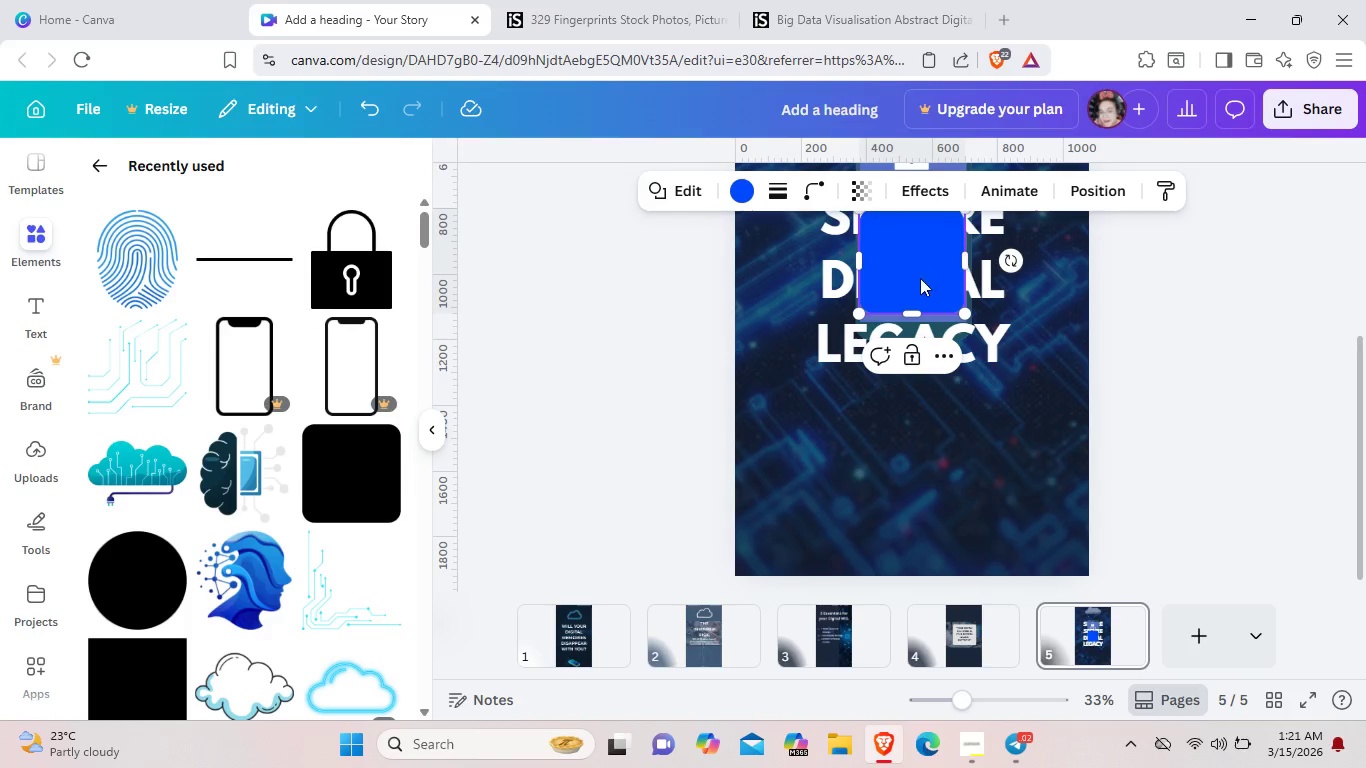 
left_click_drag(start_coordinate=[922, 270], to_coordinate=[853, 474])
 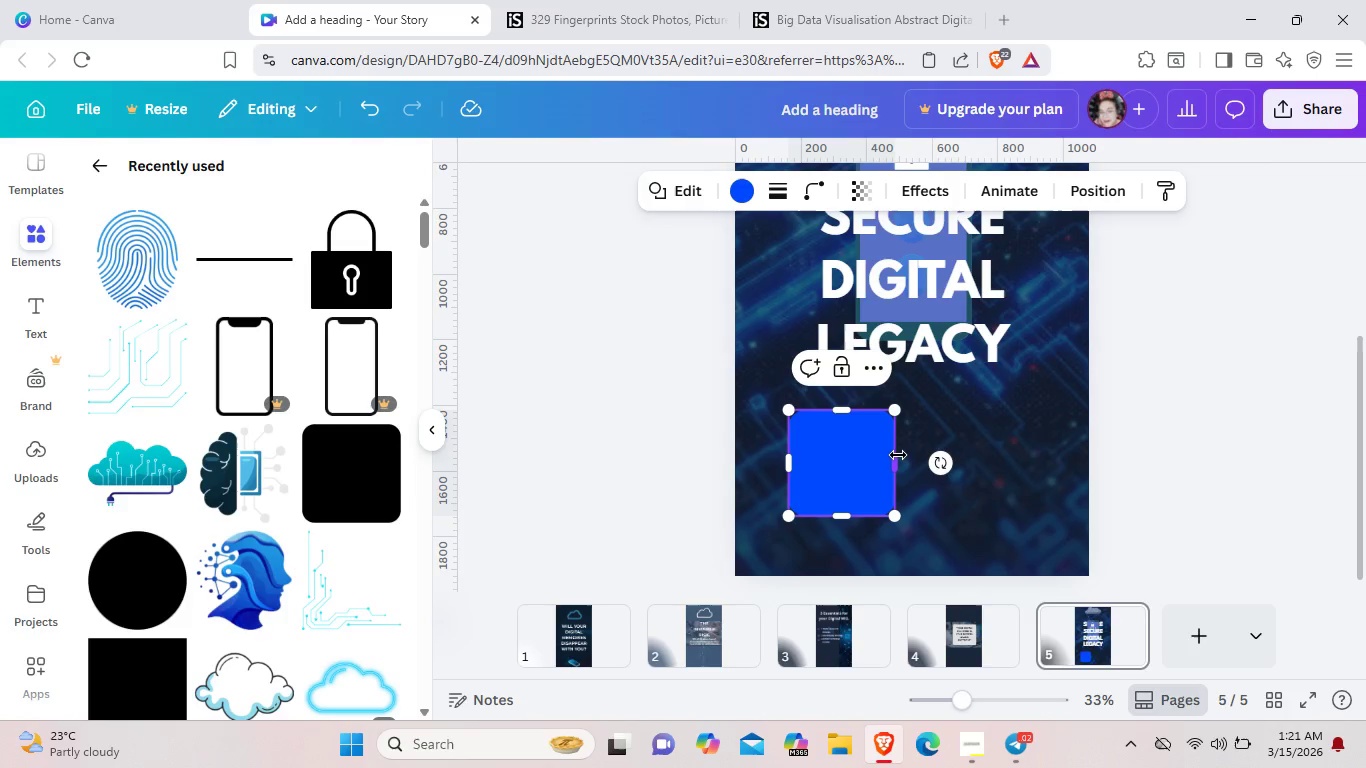 
wait(7.8)
 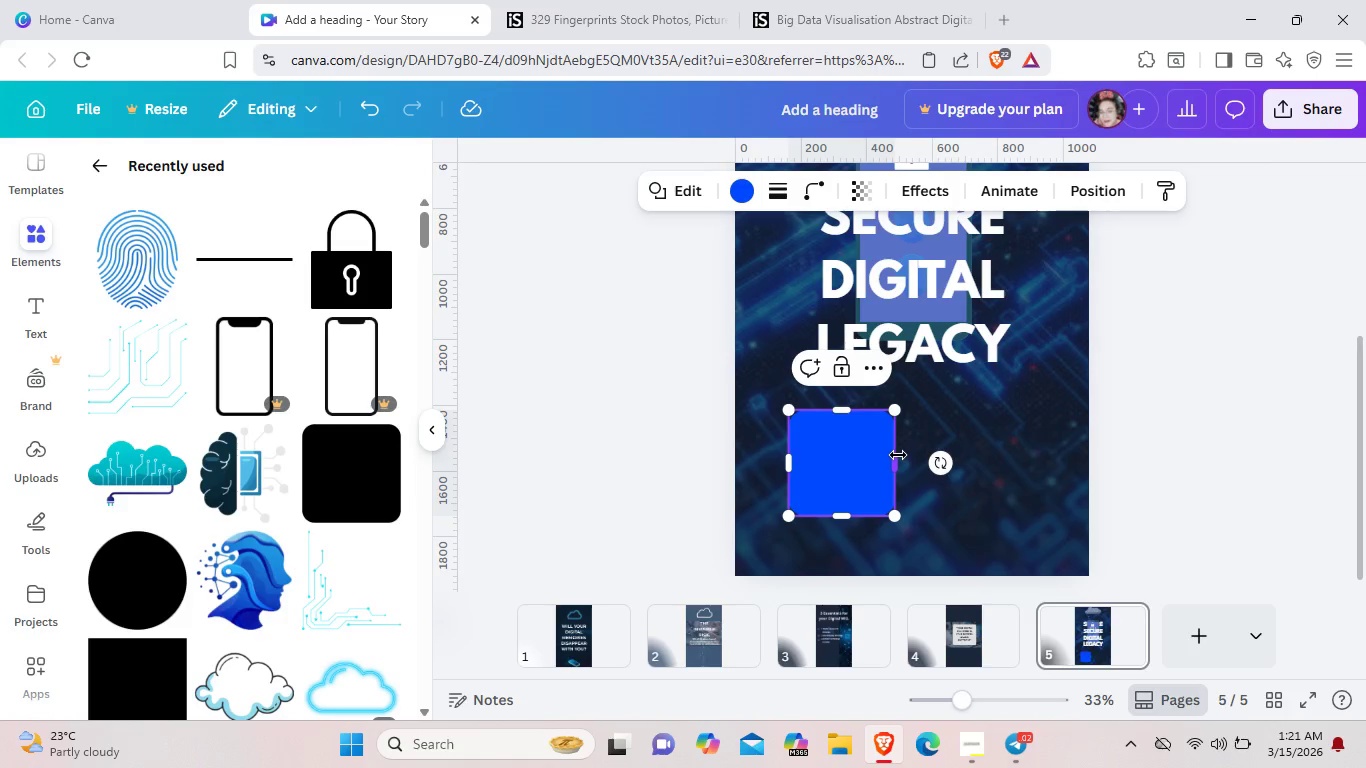 
double_click([1008, 429])
 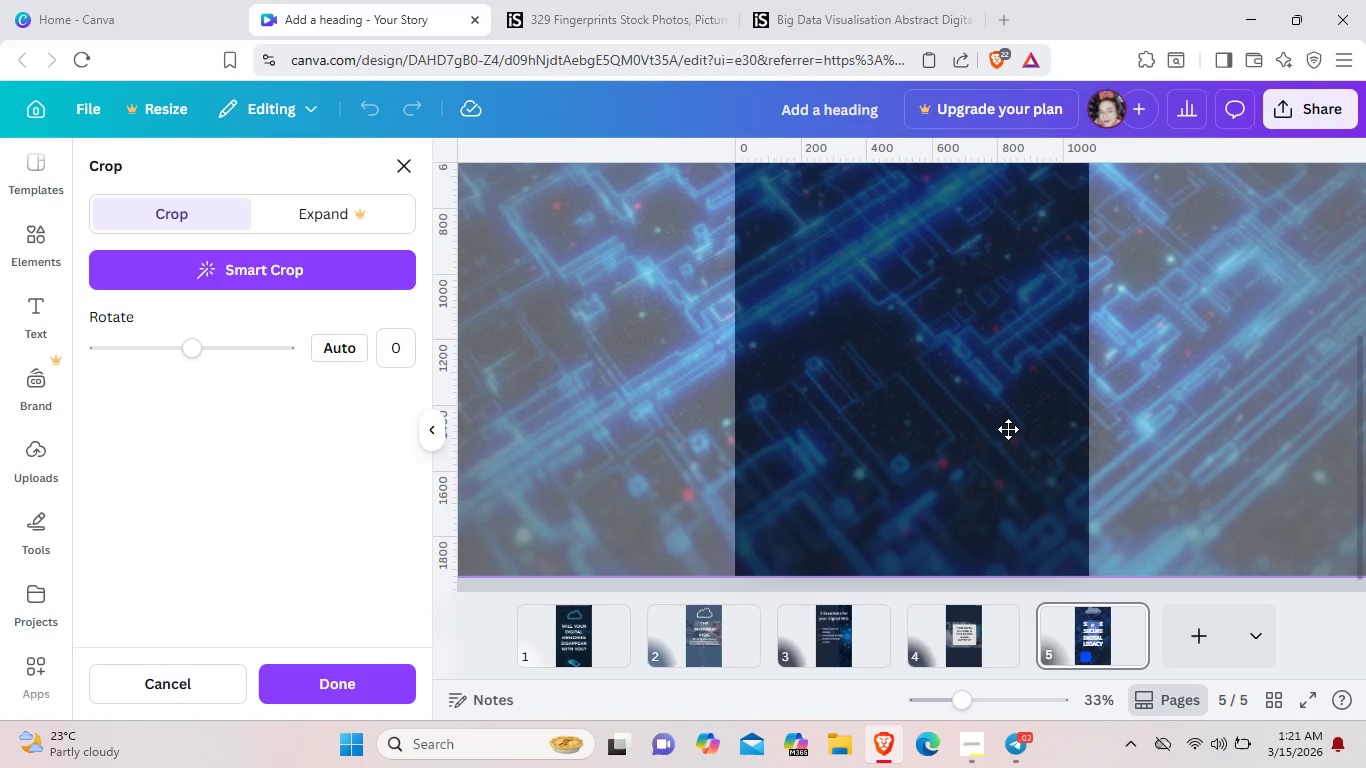 
scroll: coordinate [1008, 429], scroll_direction: up, amount: 4.0
 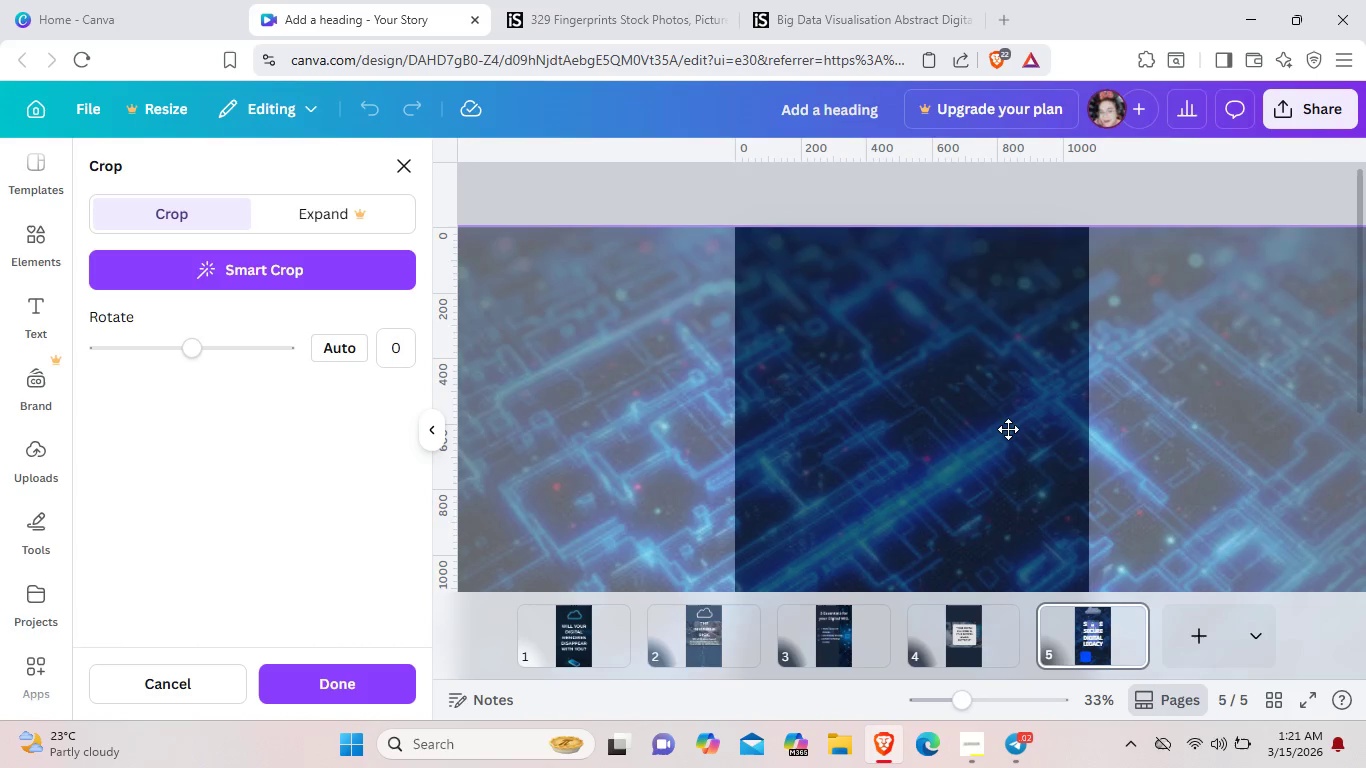 
scroll: coordinate [1008, 429], scroll_direction: down, amount: 2.0
 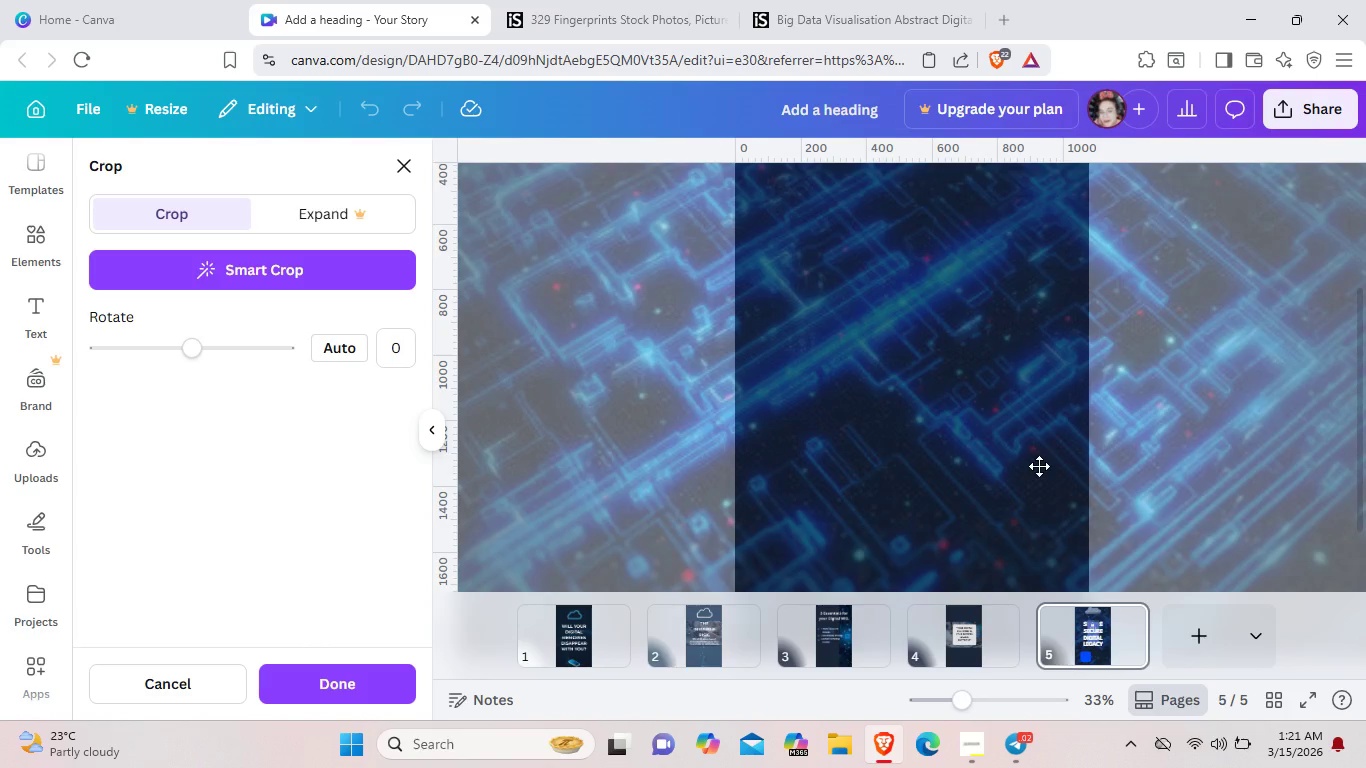 
left_click([1204, 430])
 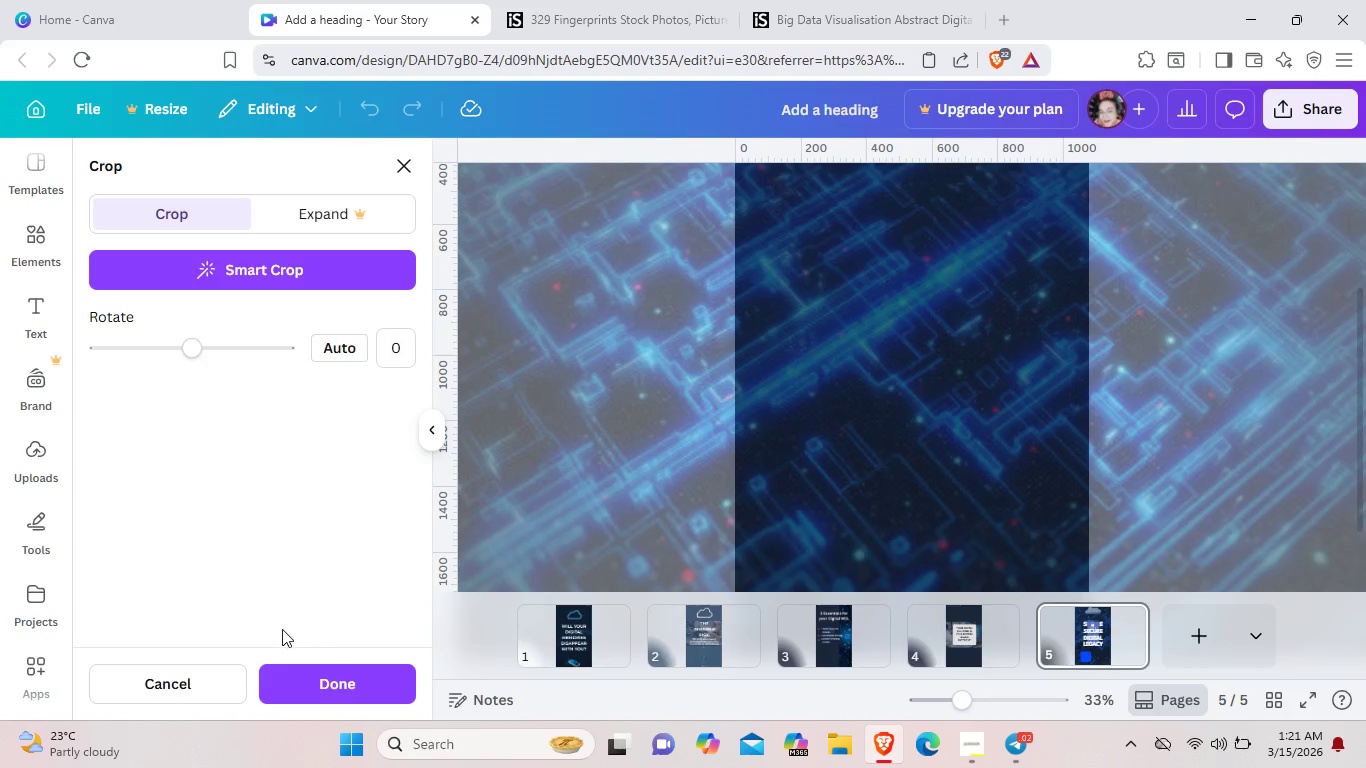 
left_click([297, 686])
 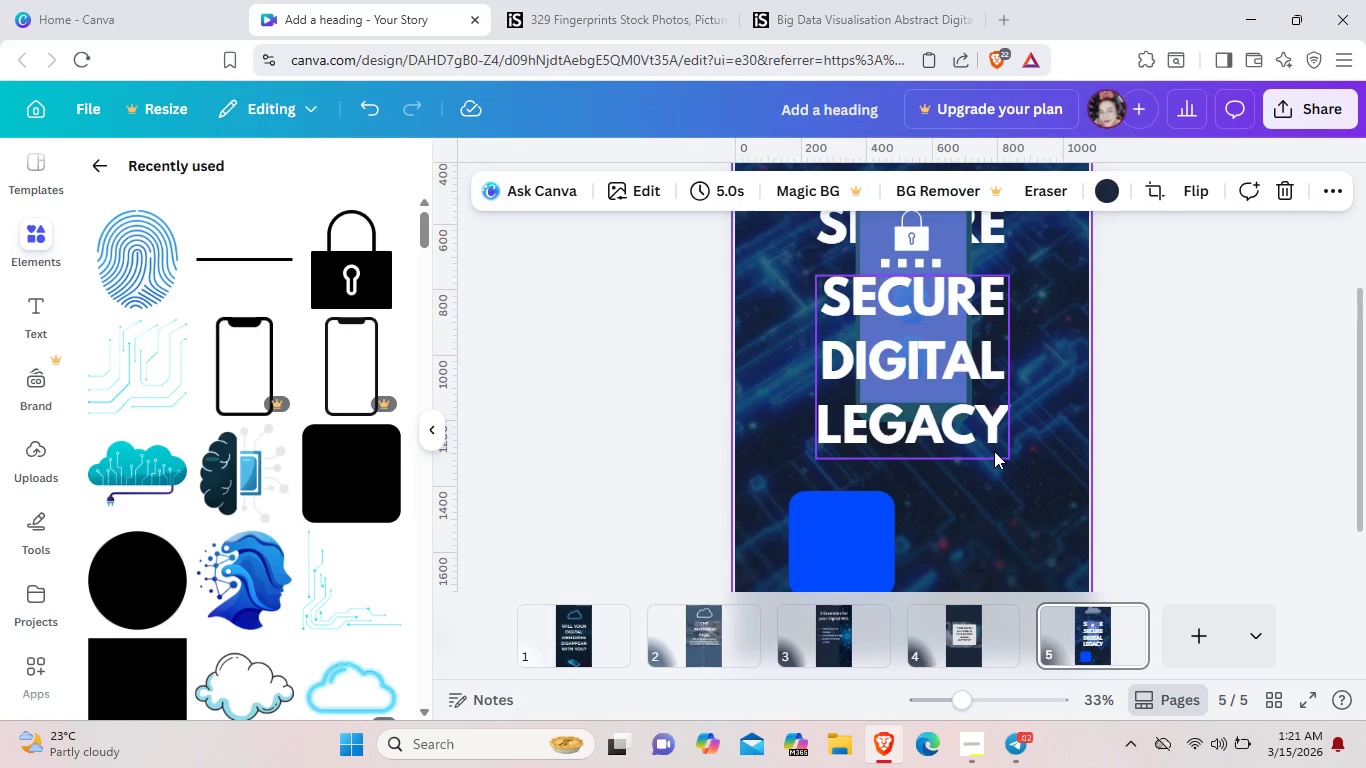 
wait(5.23)
 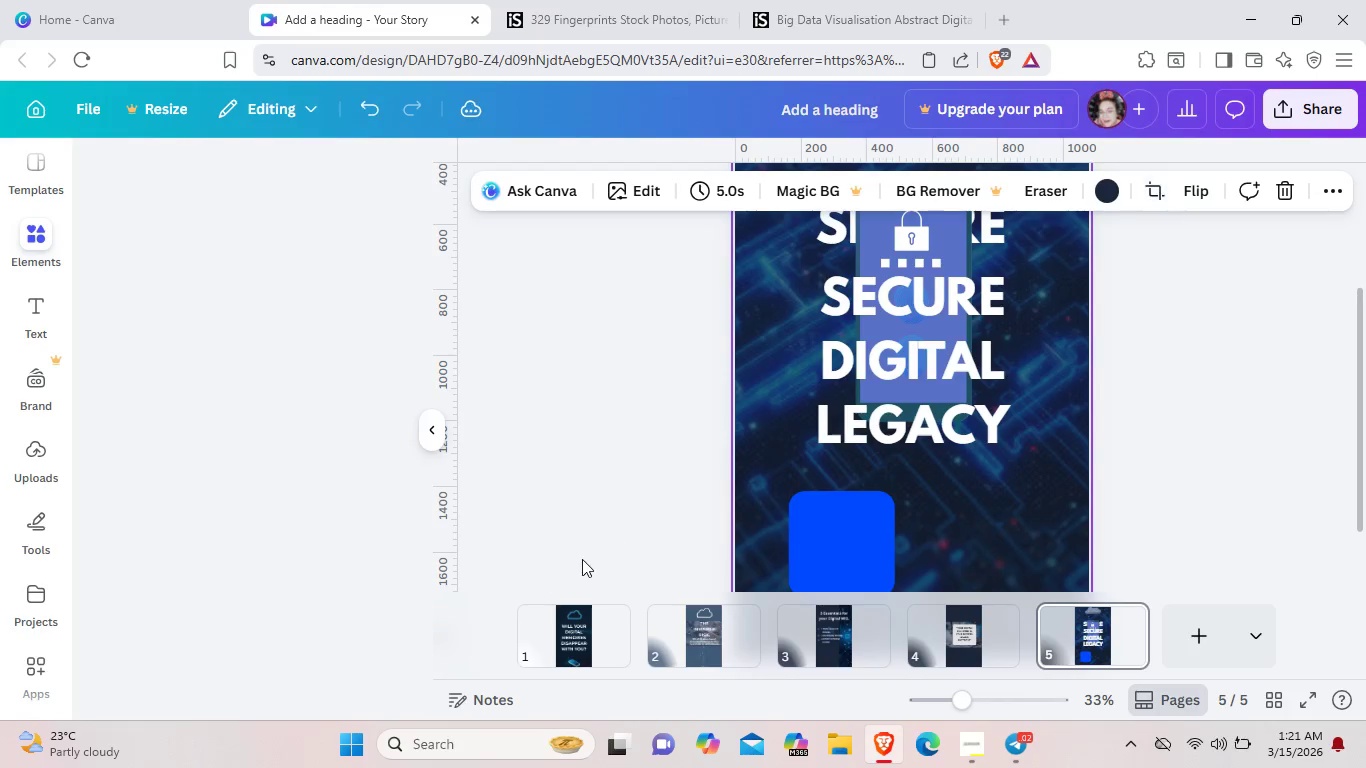 
left_click([1072, 508])
 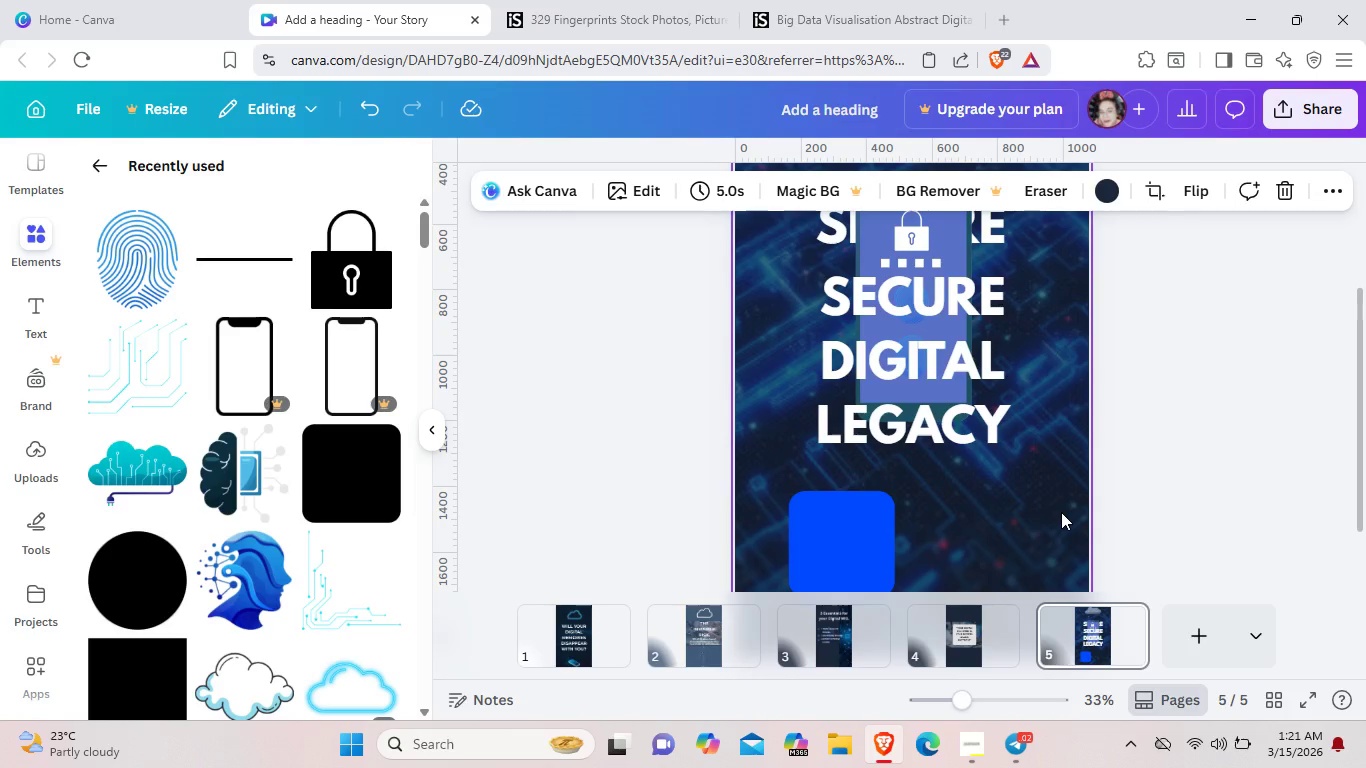 
right_click([1061, 512])
 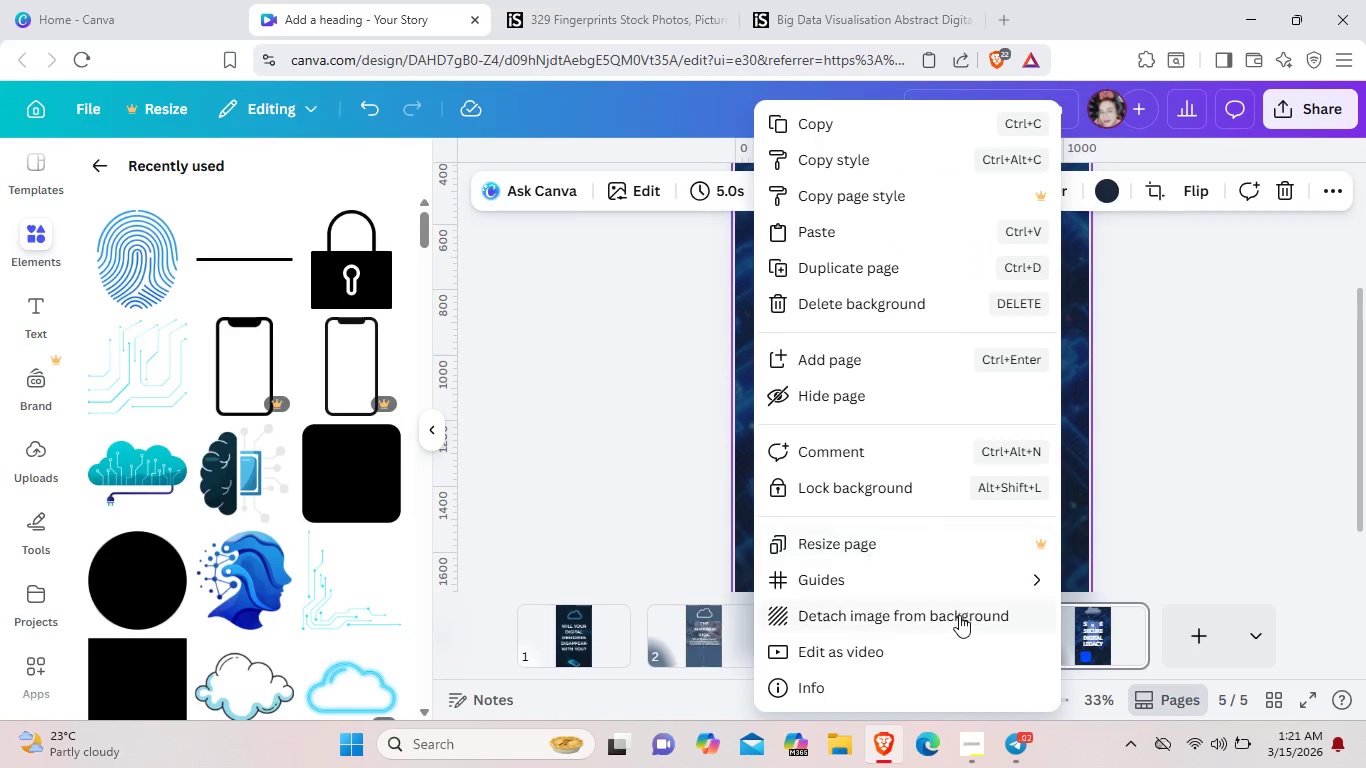 
left_click([956, 619])
 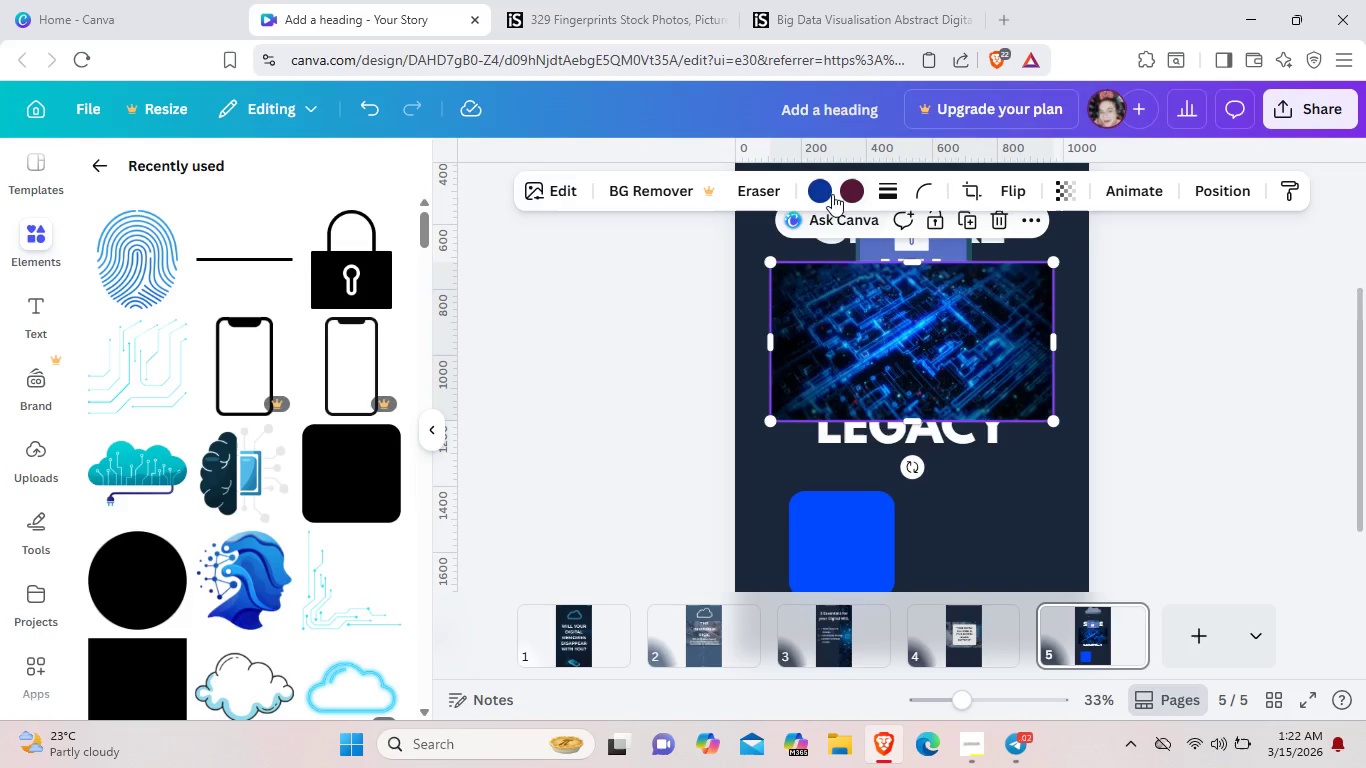 
left_click([822, 186])
 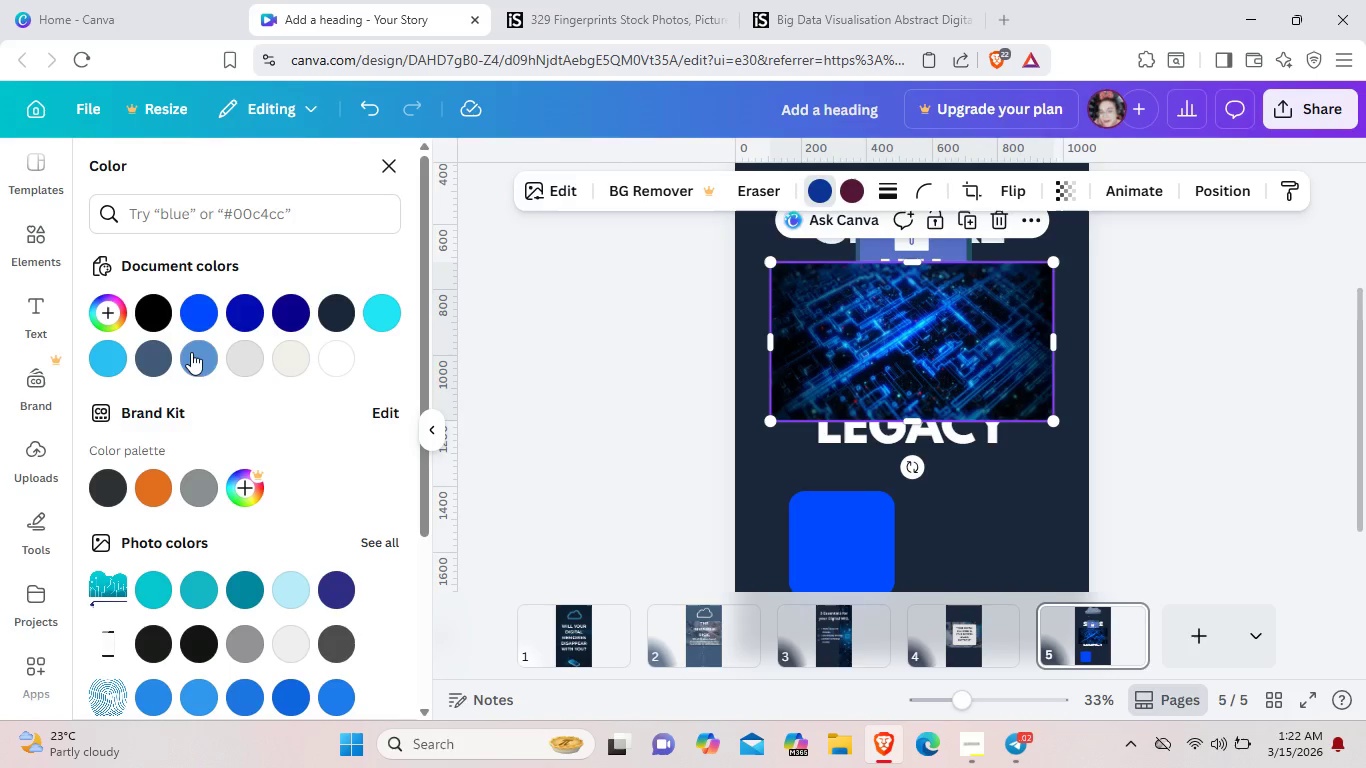 
left_click([161, 352])
 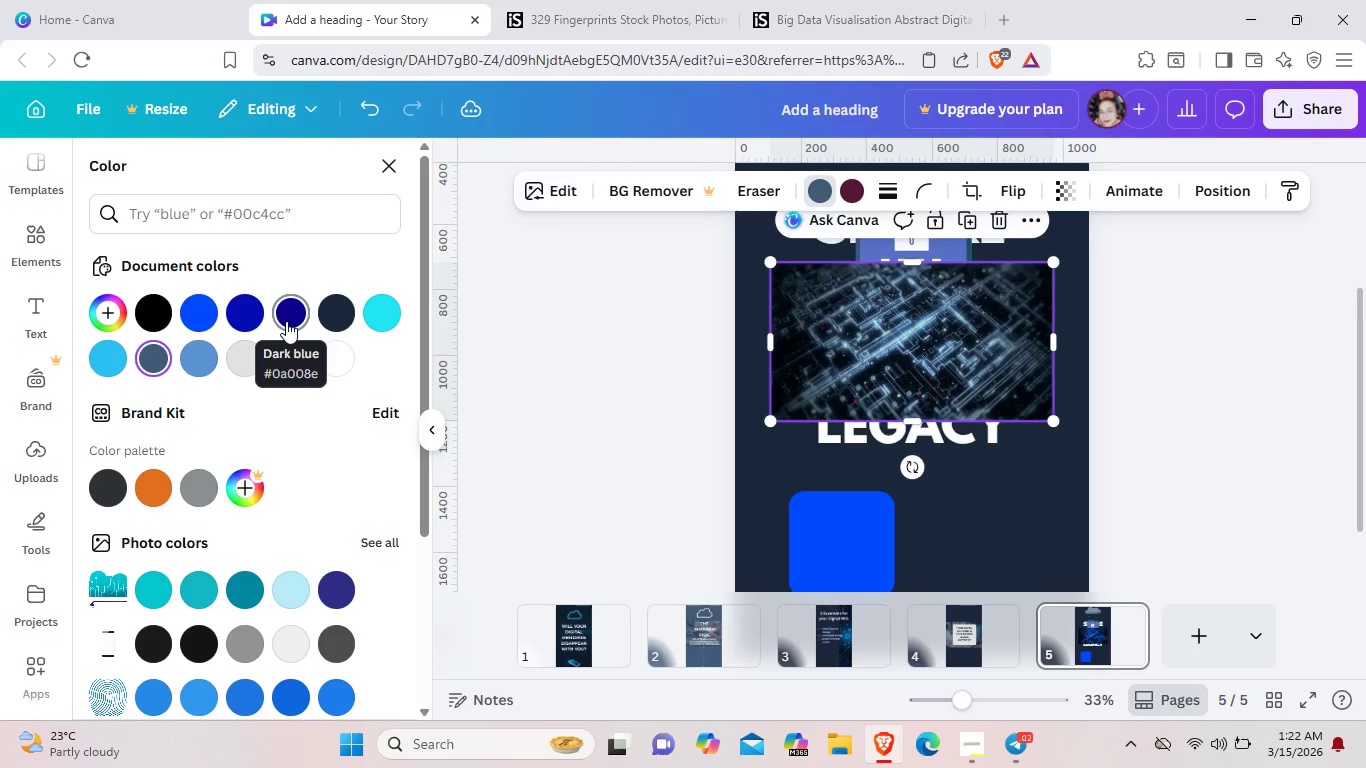 
left_click([286, 321])
 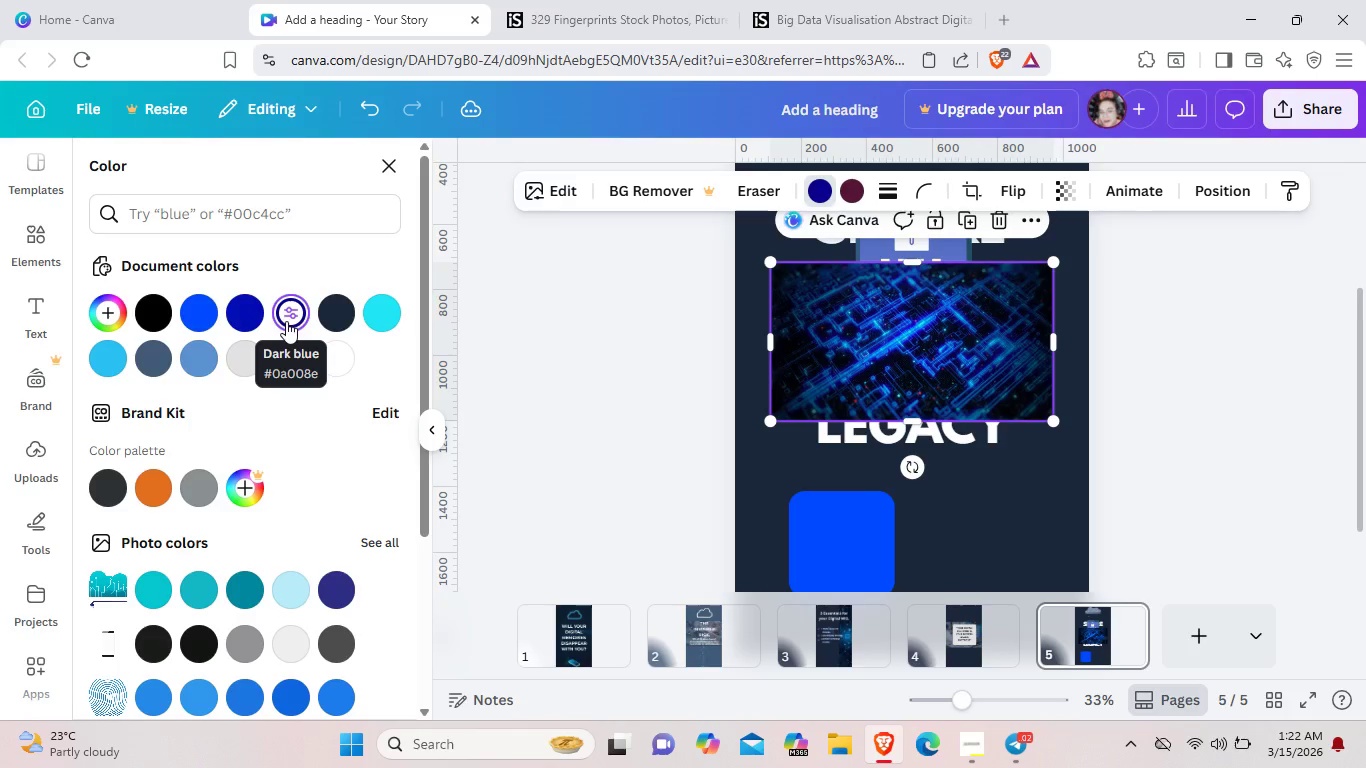 
mouse_move([206, 311])
 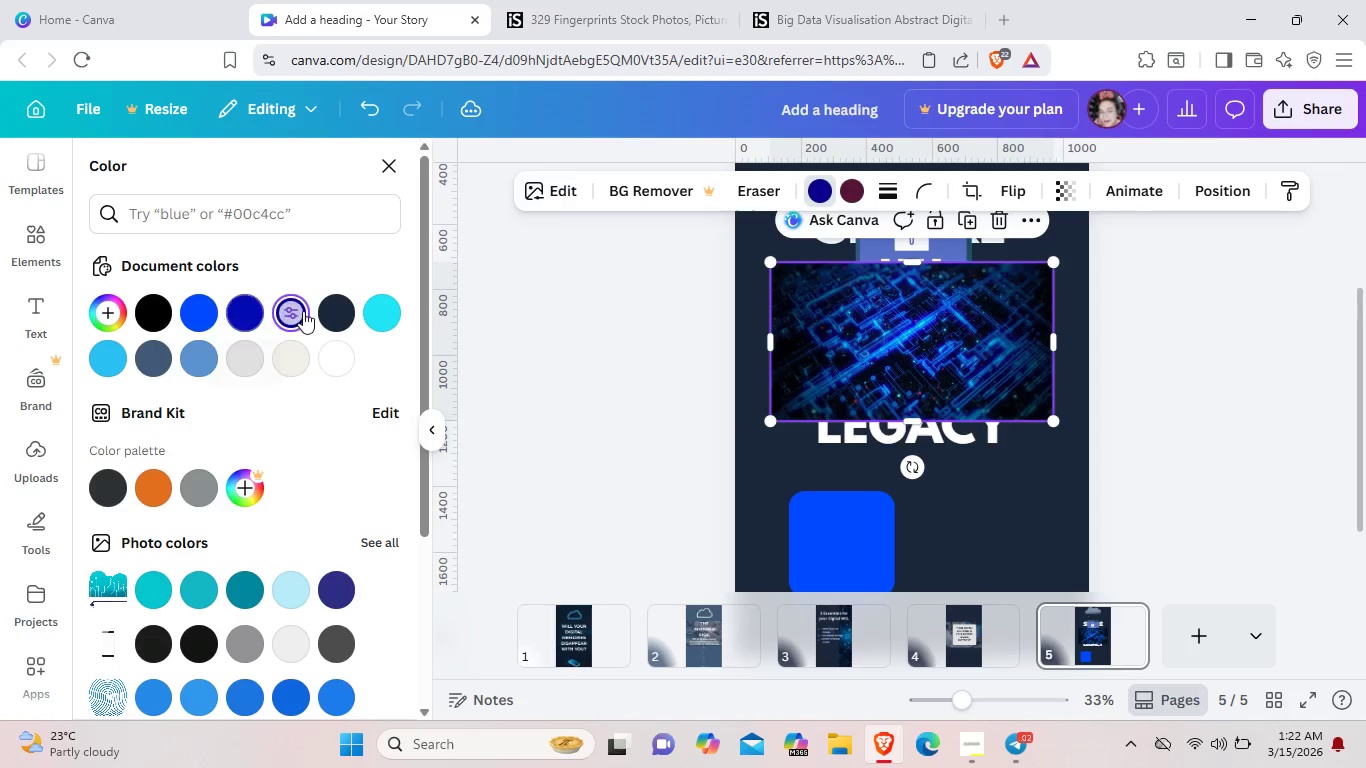 
mouse_move([276, 312])
 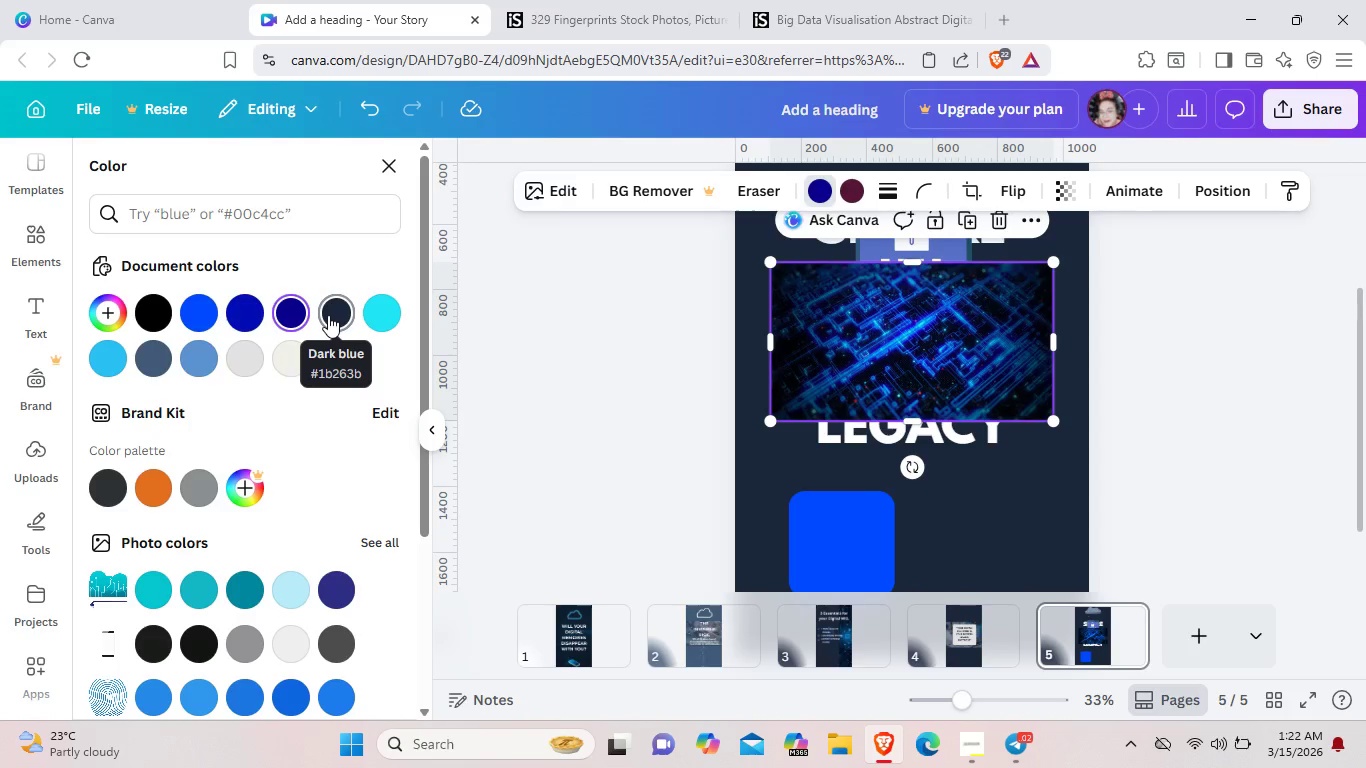 
left_click([328, 315])
 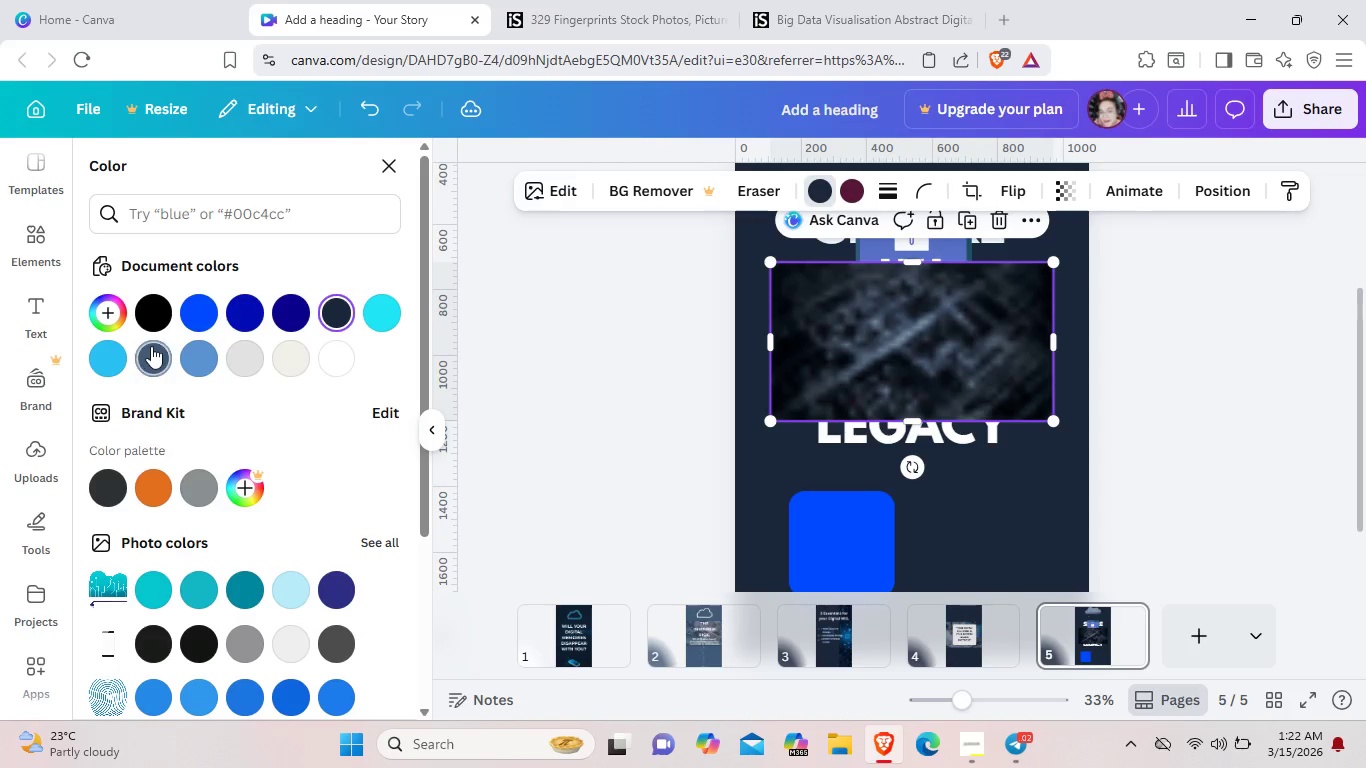 
left_click([151, 346])
 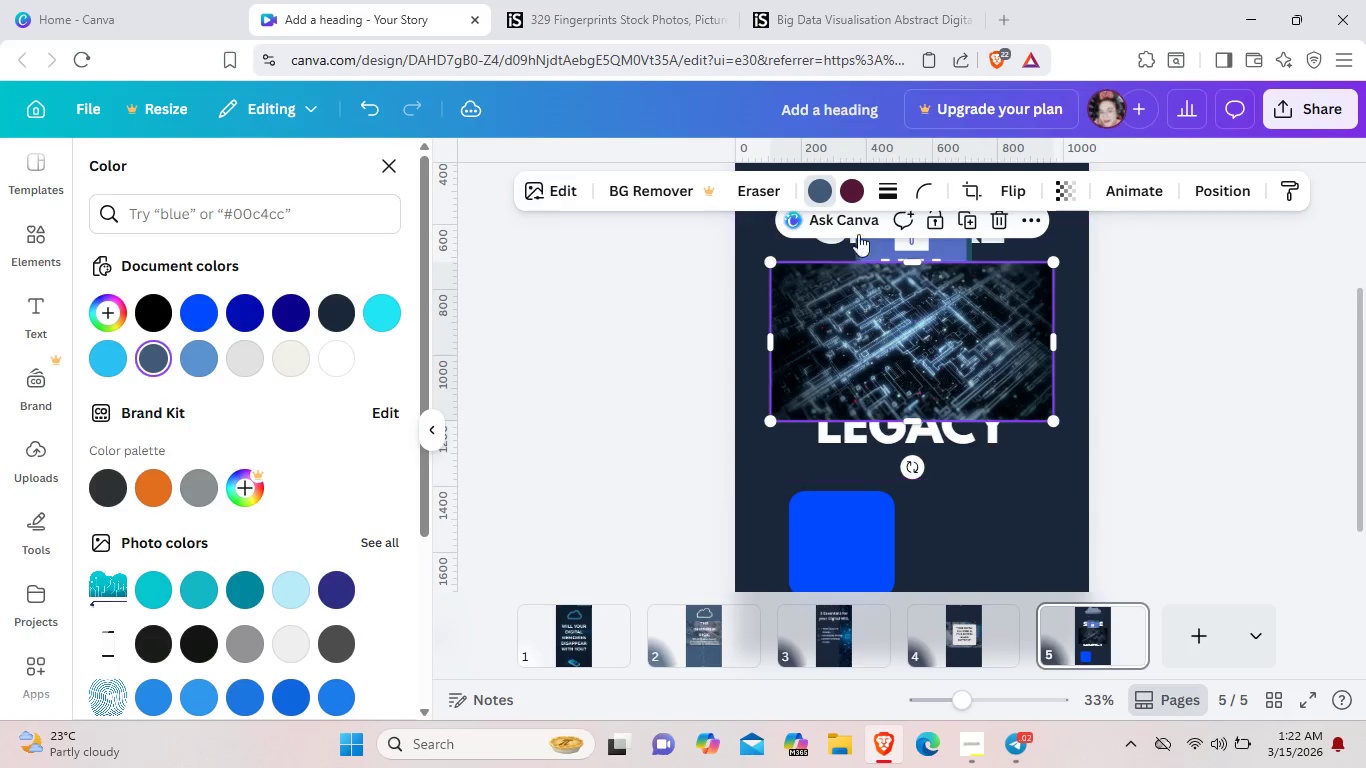 
left_click([857, 188])
 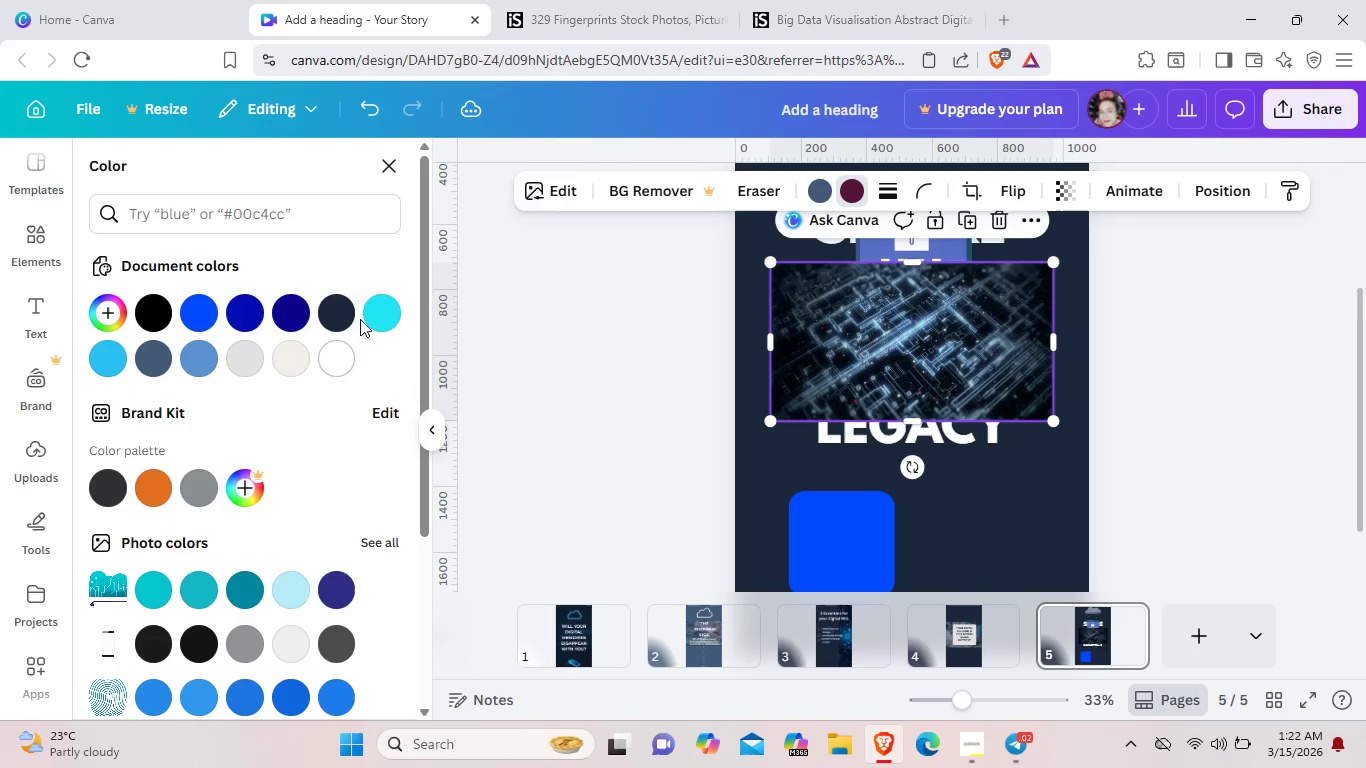 
left_click([365, 316])
 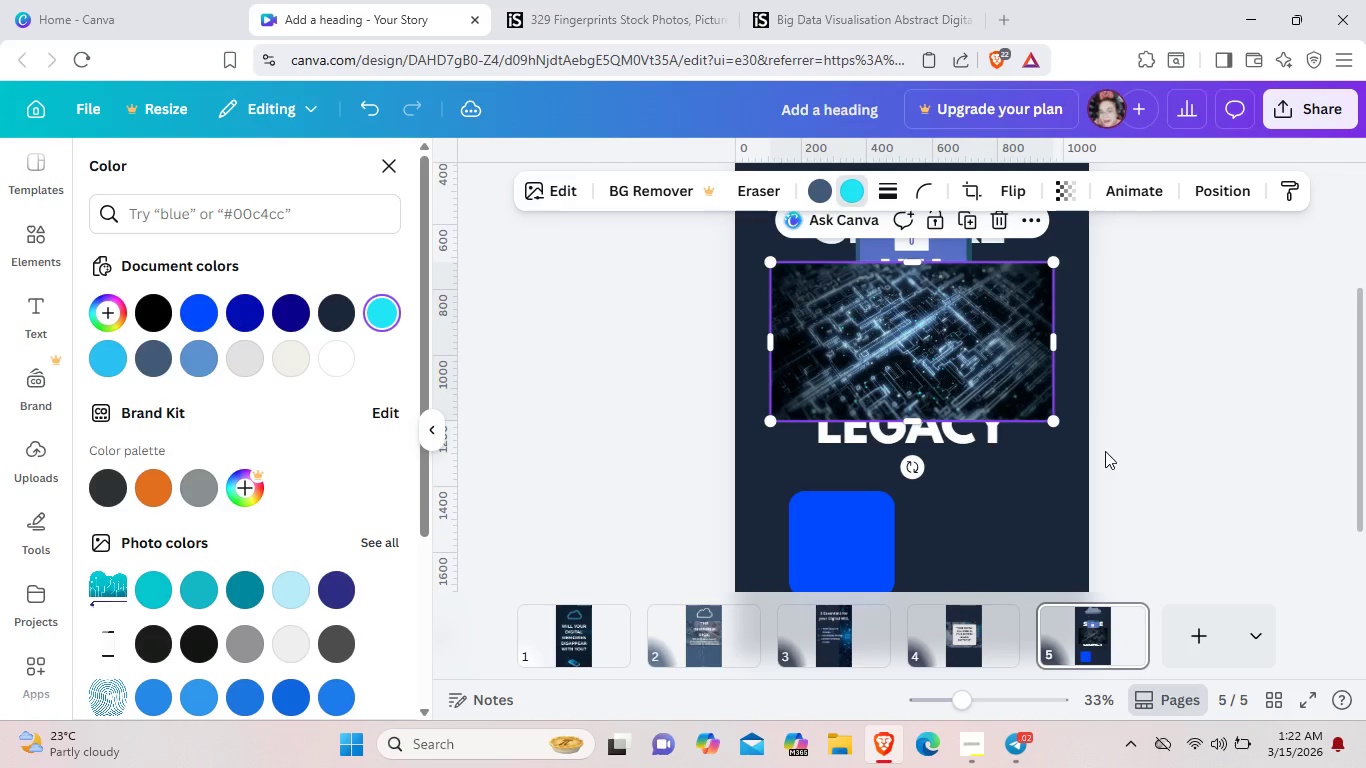 
right_click([942, 330])
 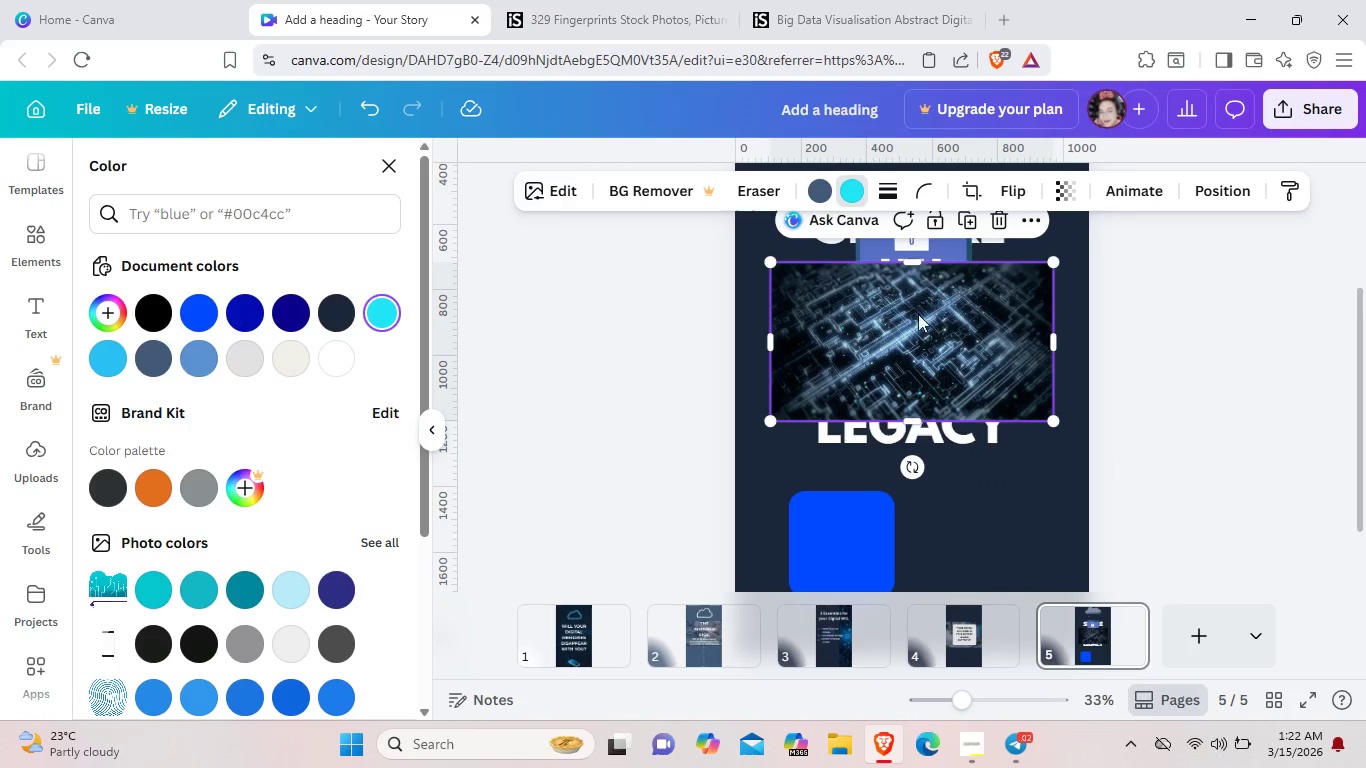 
left_click([1063, 188])
 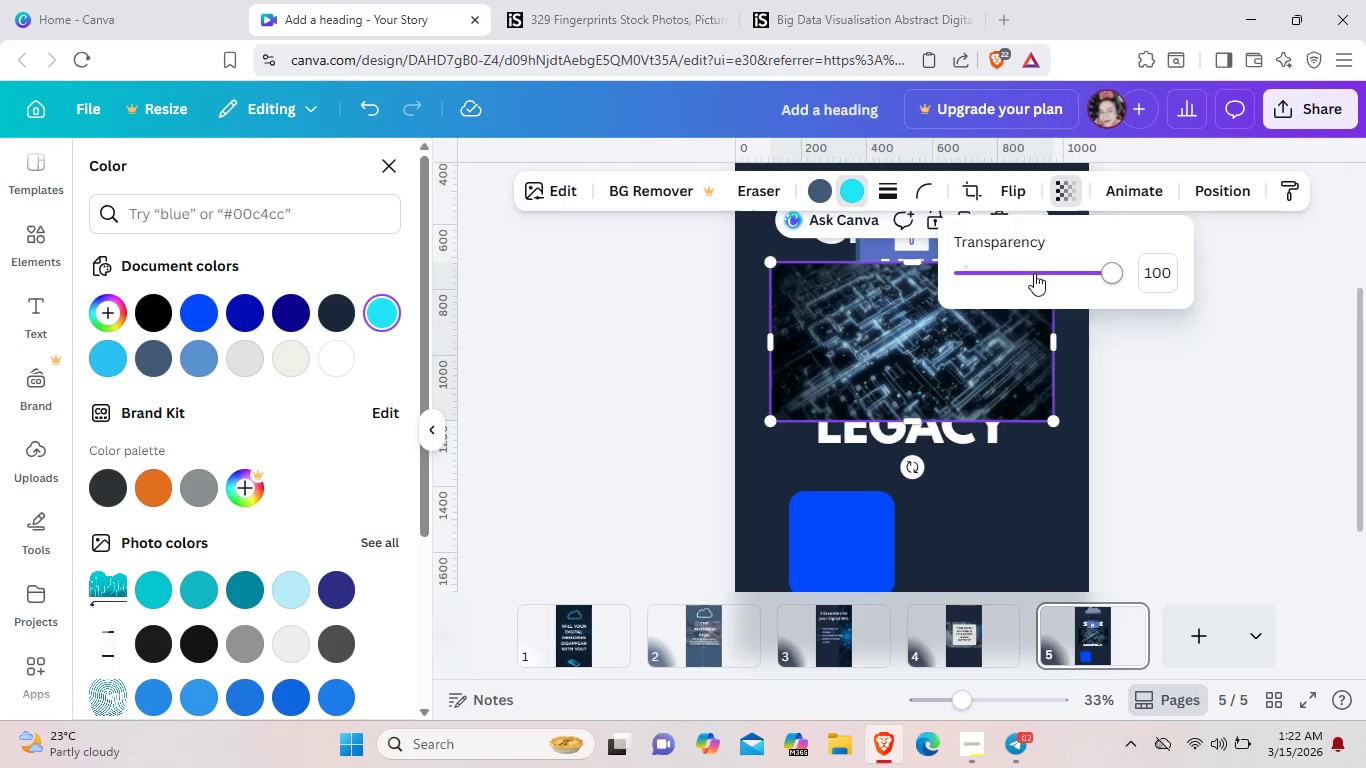 
left_click([1034, 273])
 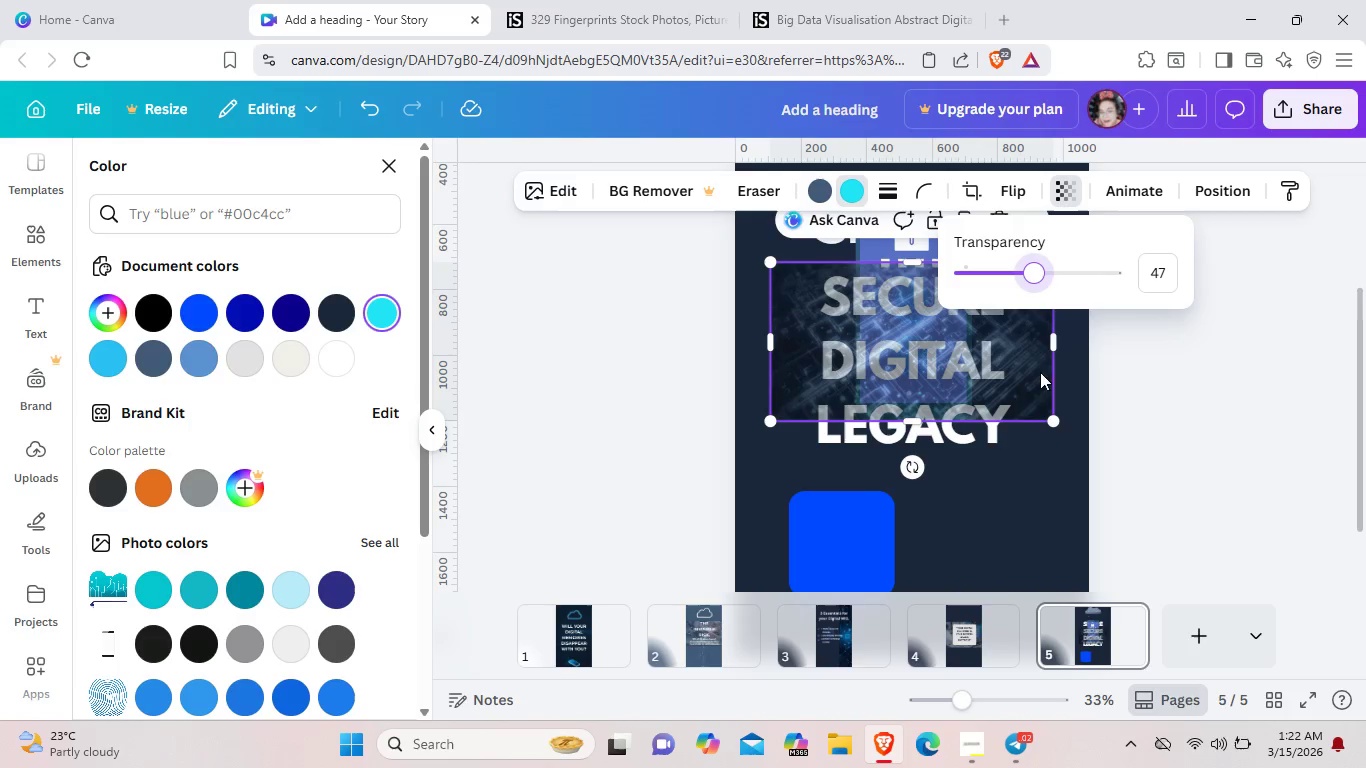 
right_click([1023, 367])
 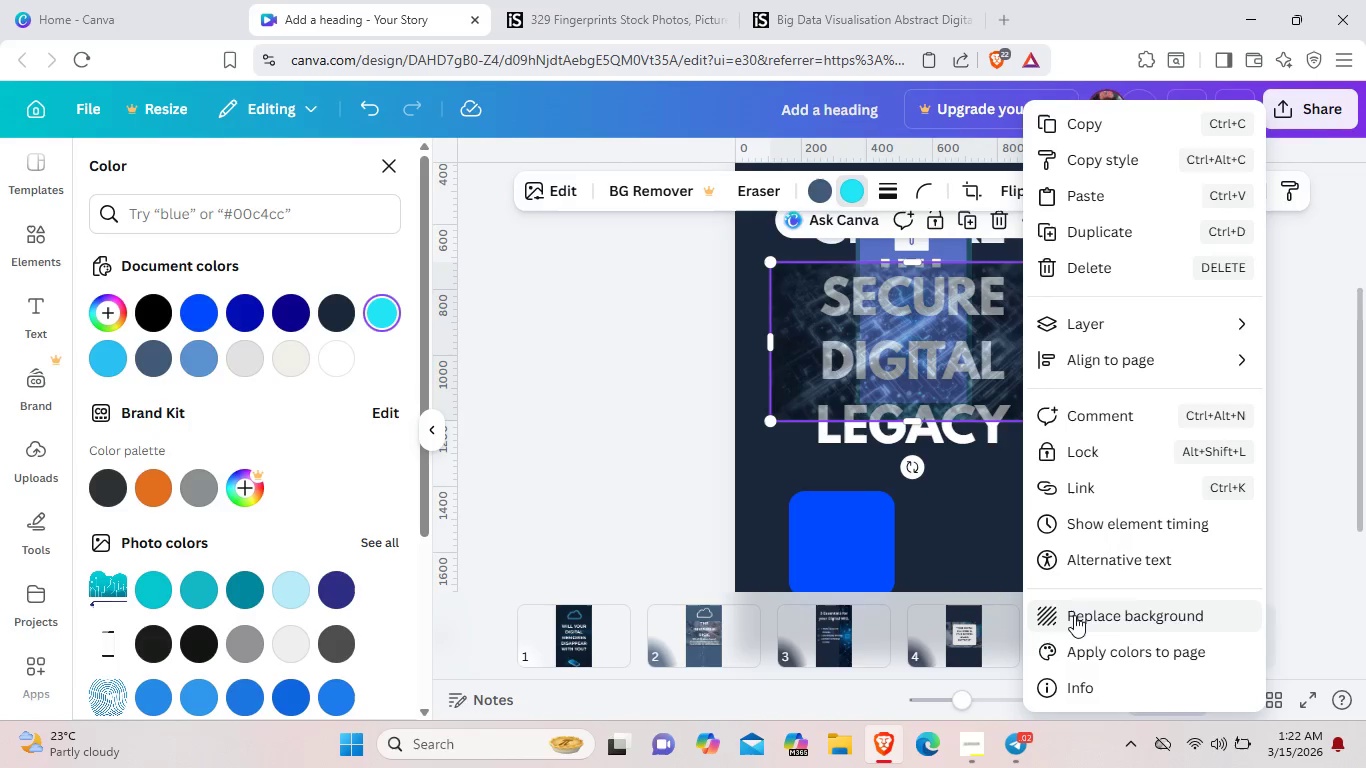 
left_click([1074, 615])
 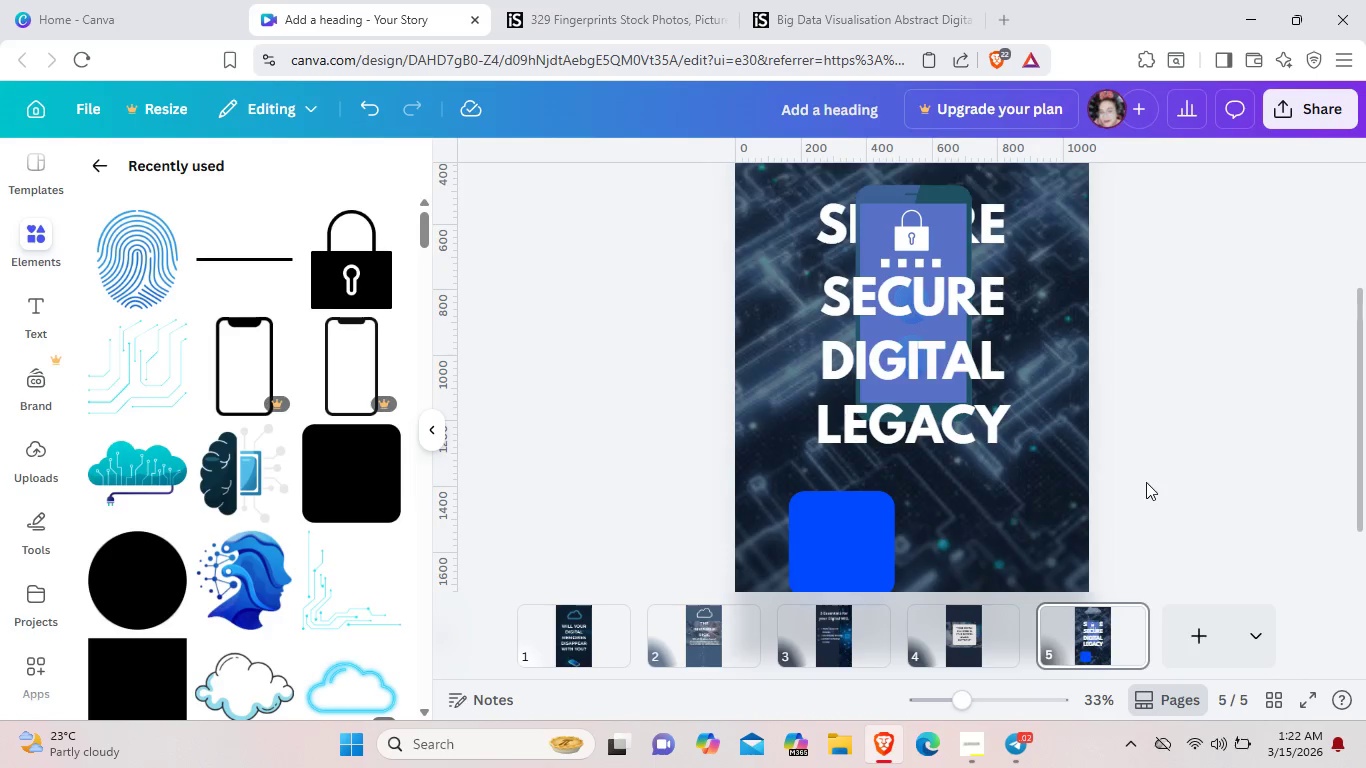 
left_click([1153, 473])
 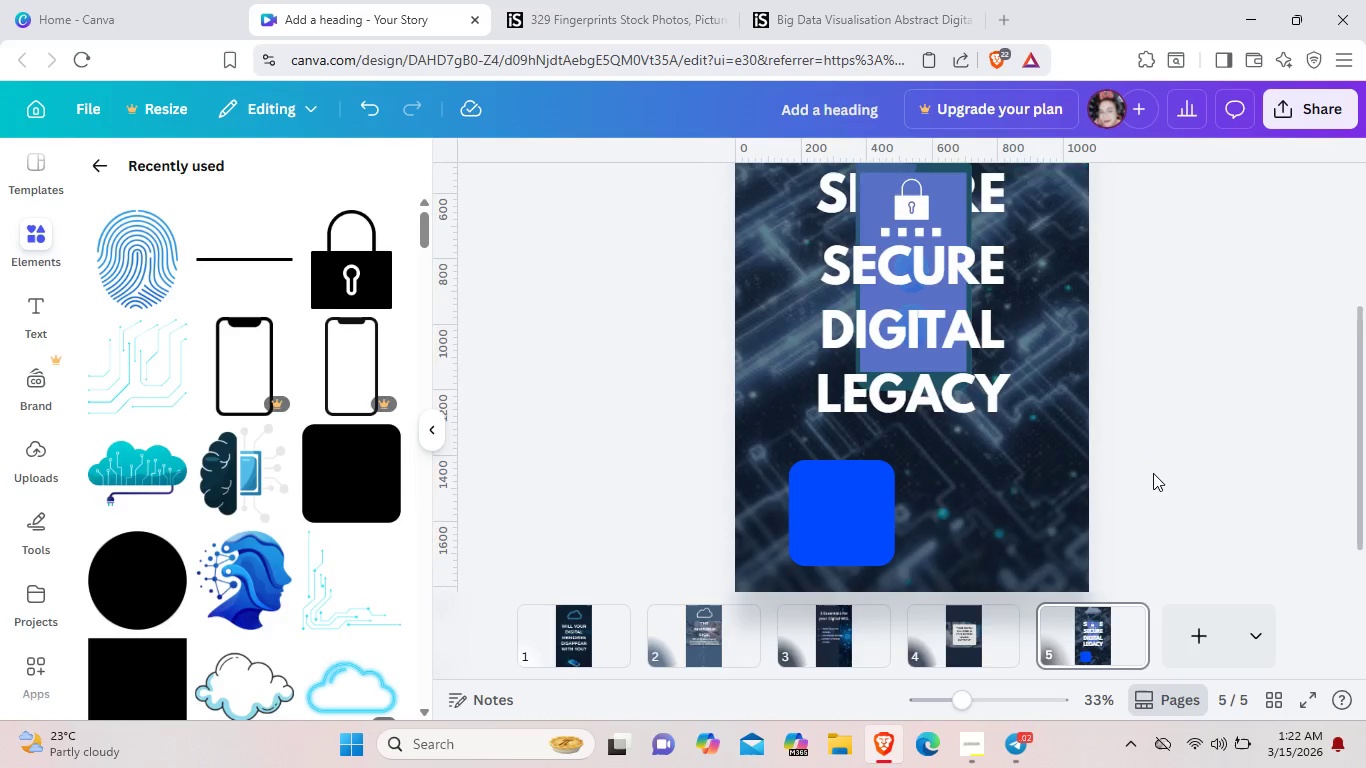 
scroll: coordinate [1153, 473], scroll_direction: down, amount: 1.0
 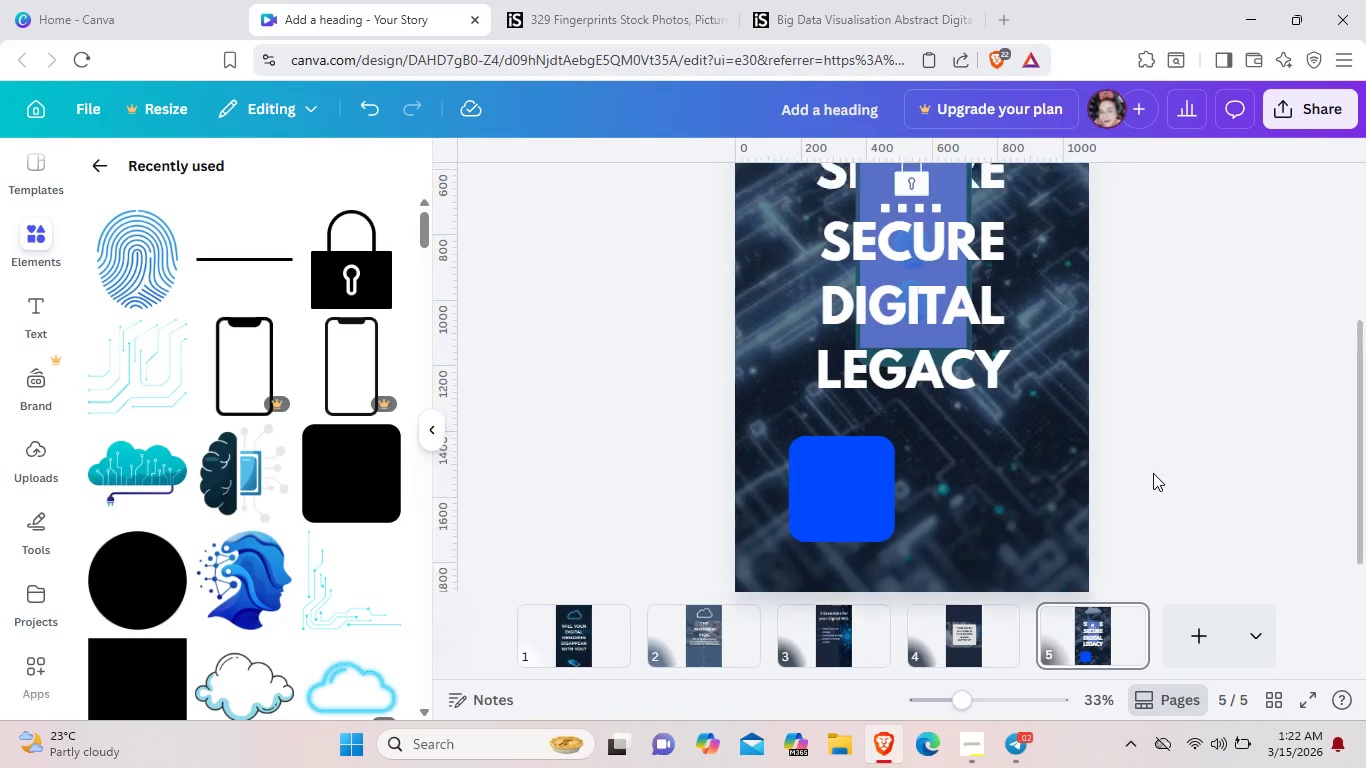 
scroll: coordinate [1153, 473], scroll_direction: up, amount: 1.0
 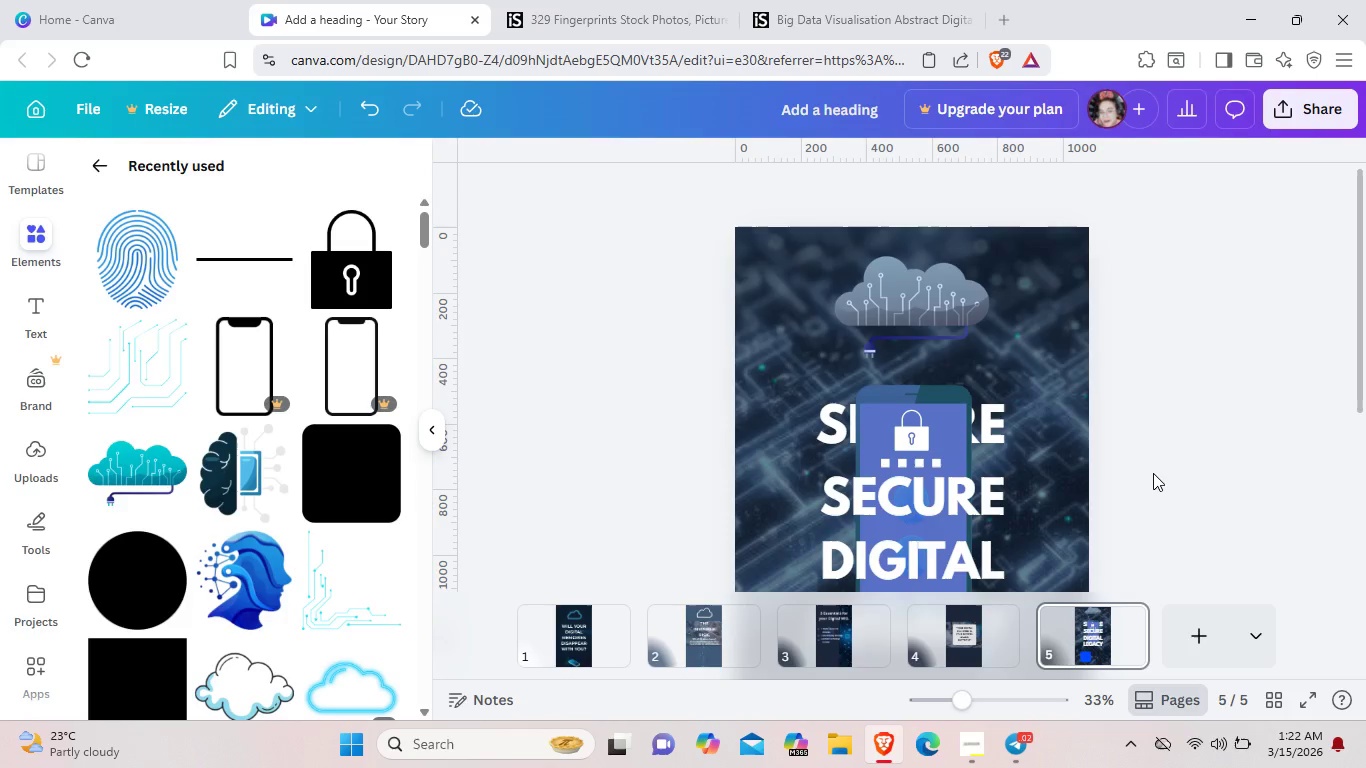 
scroll: coordinate [1153, 473], scroll_direction: down, amount: 2.0
 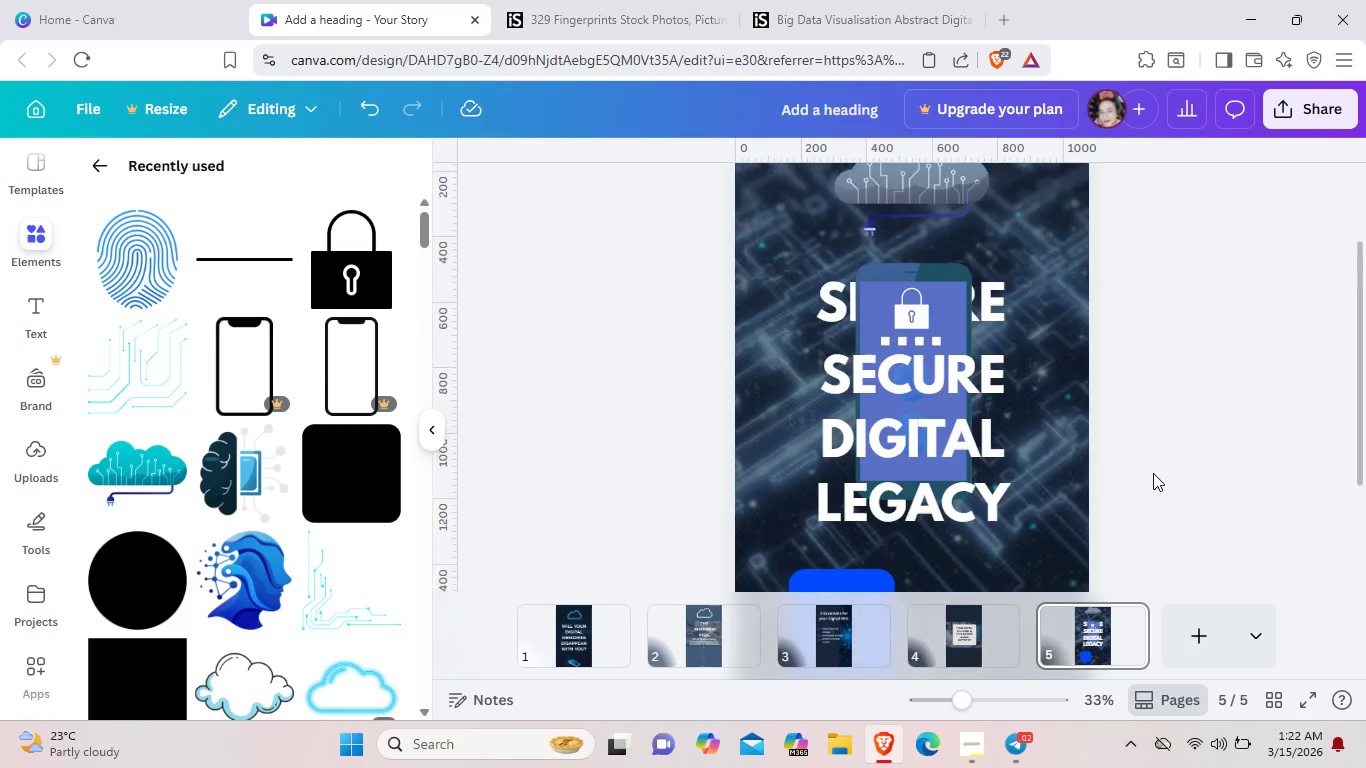 
scroll: coordinate [1153, 473], scroll_direction: up, amount: 2.0
 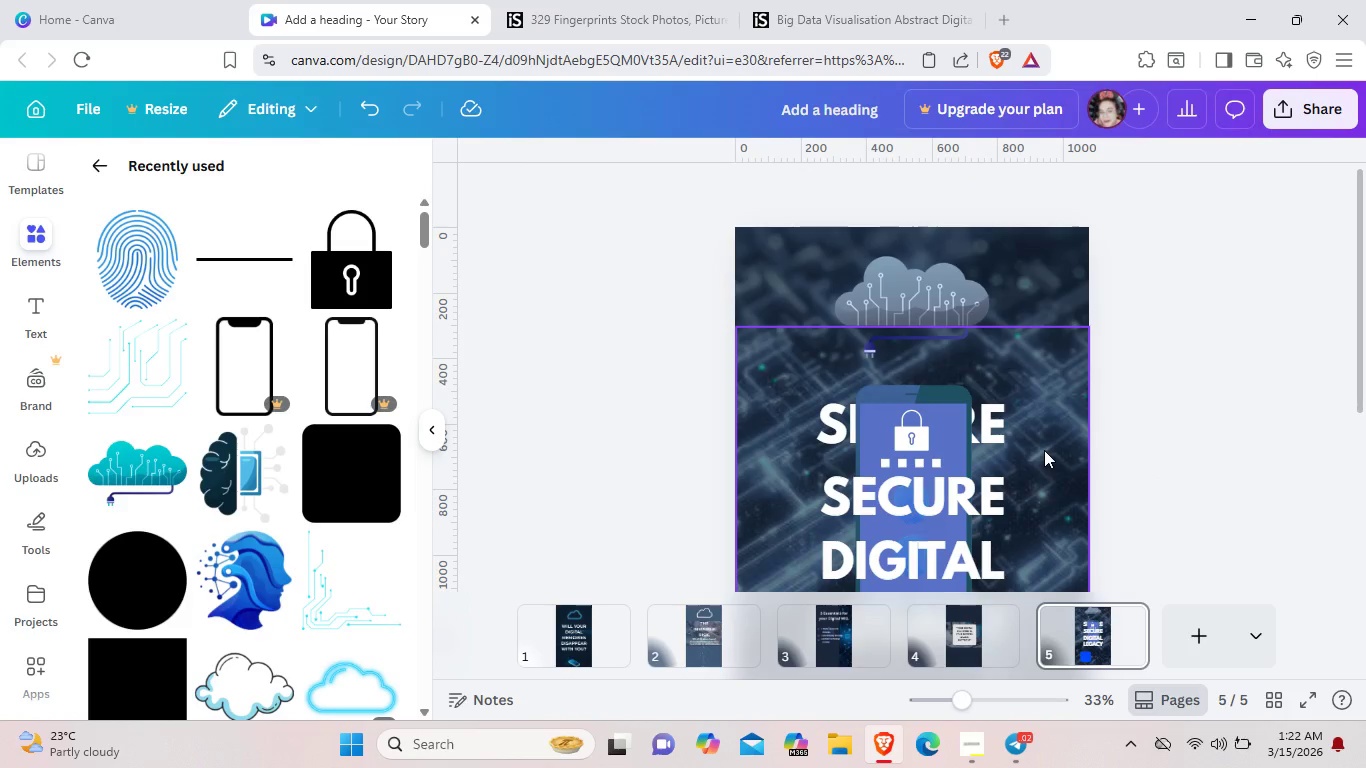 
left_click([1055, 301])
 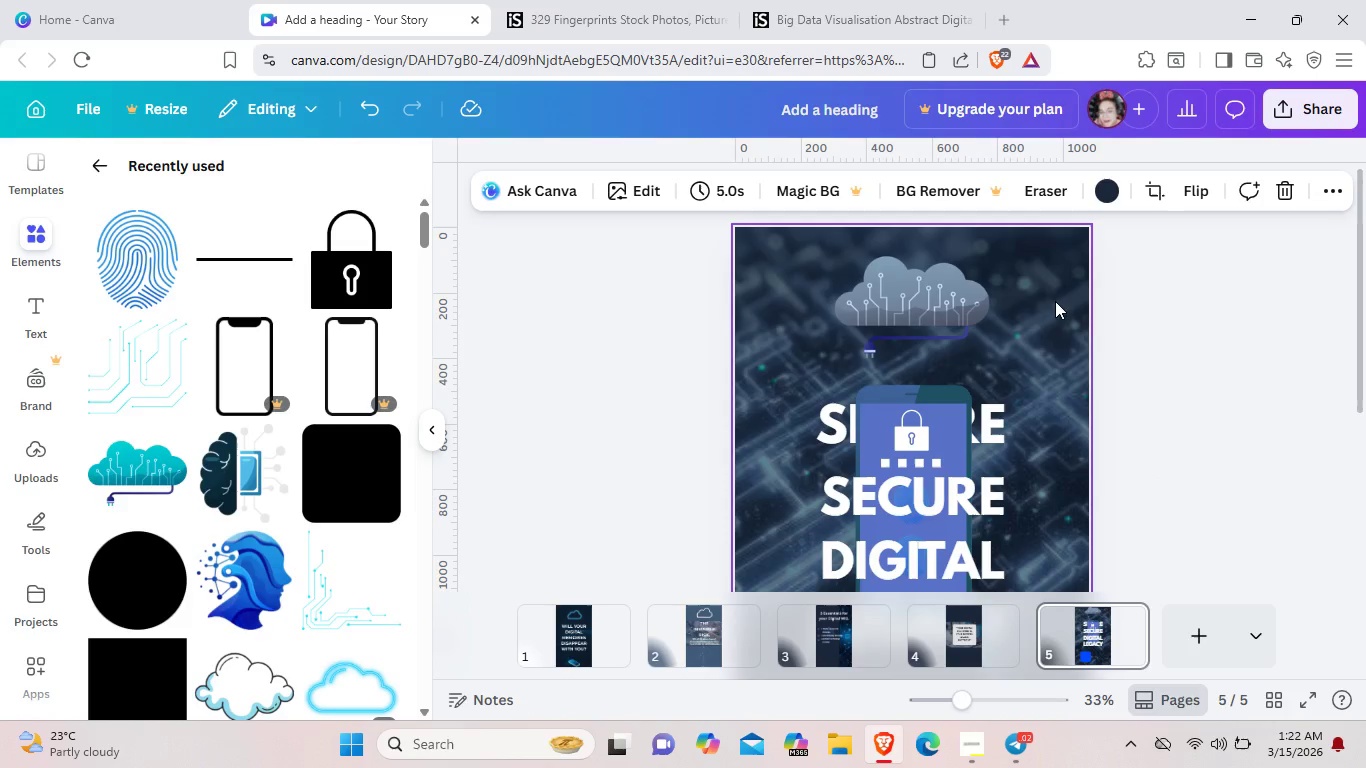 
key(Control+Z)
 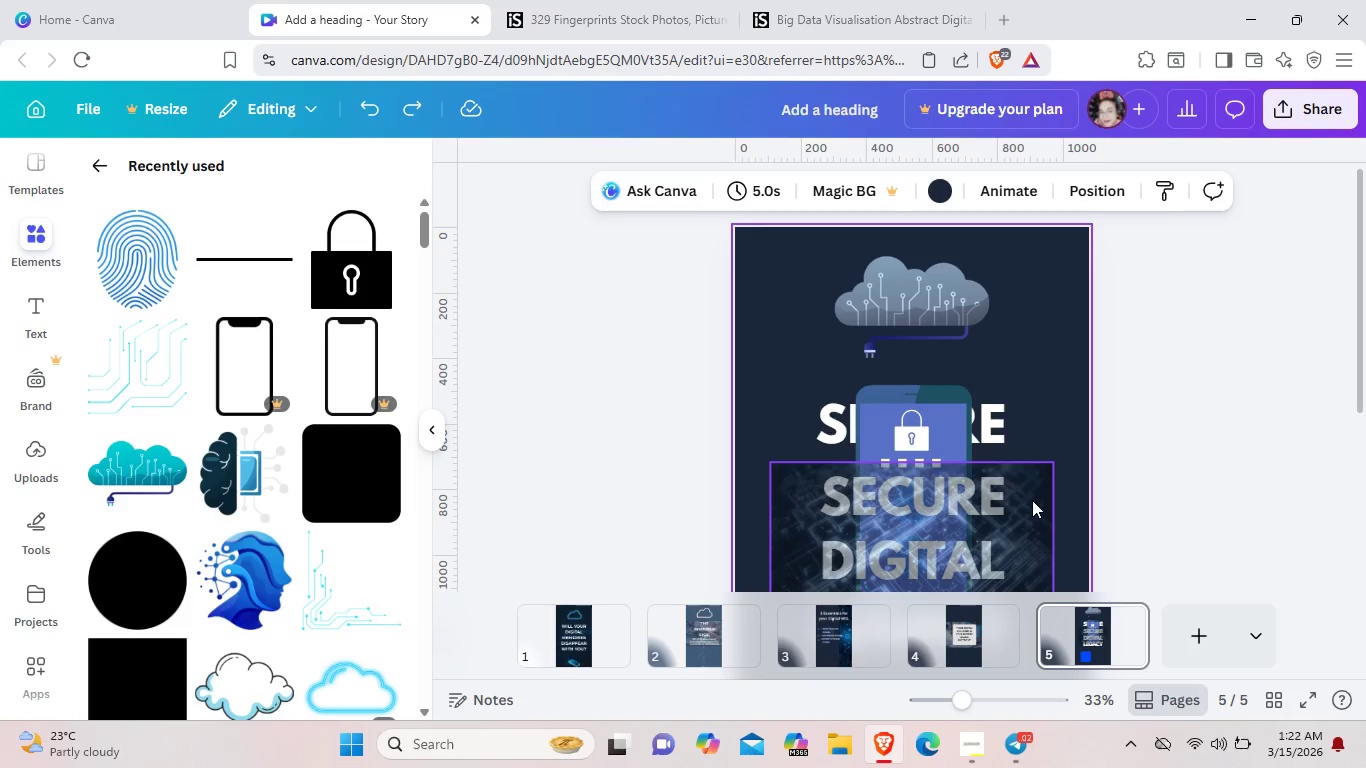 
left_click([1032, 500])
 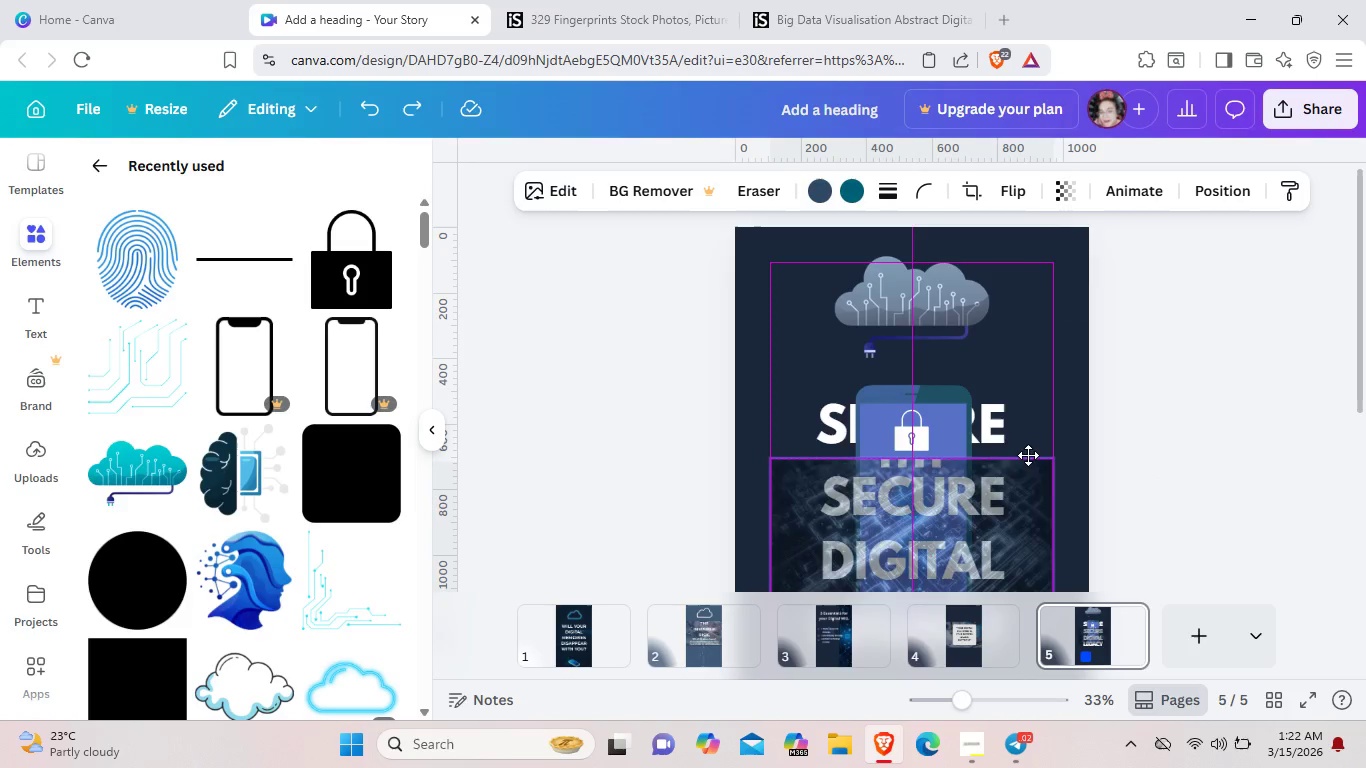 
left_click_drag(start_coordinate=[1032, 500], to_coordinate=[1028, 419])
 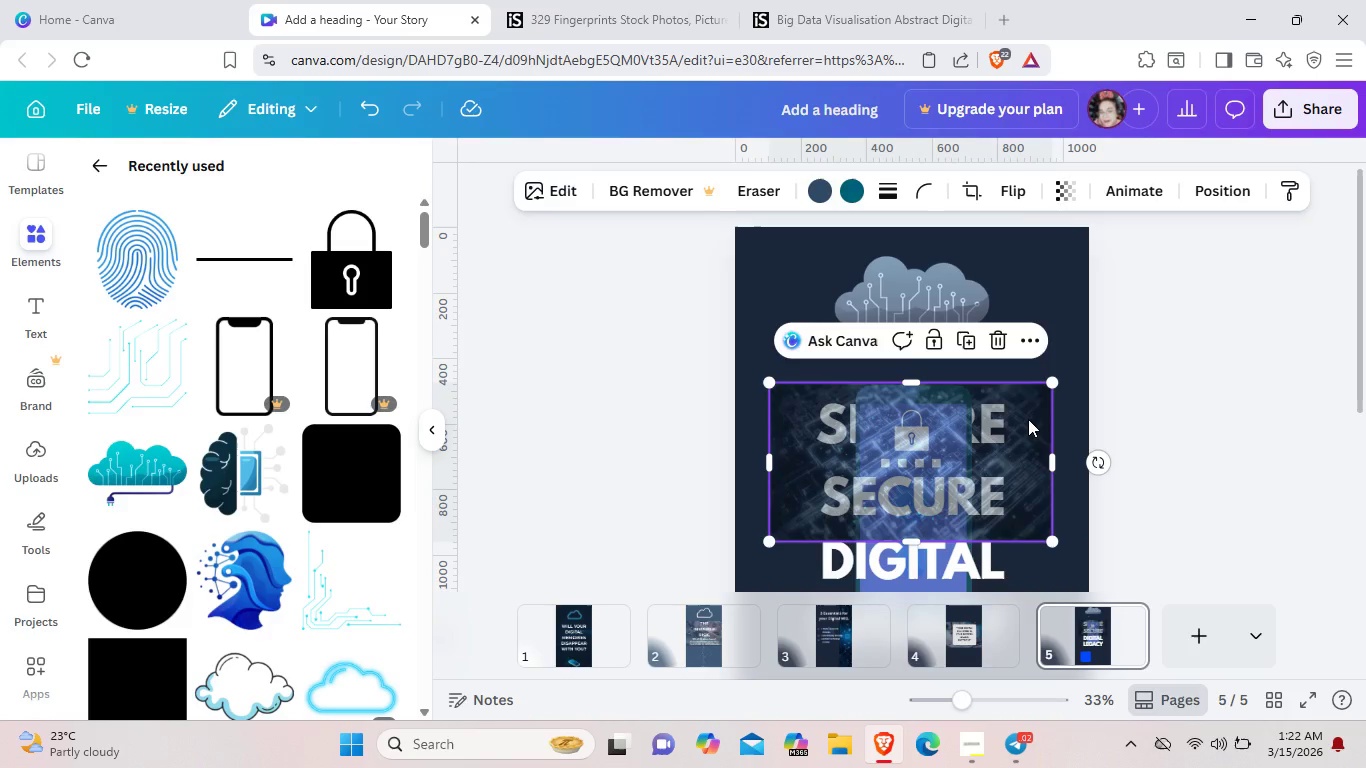 
key(Backspace)
 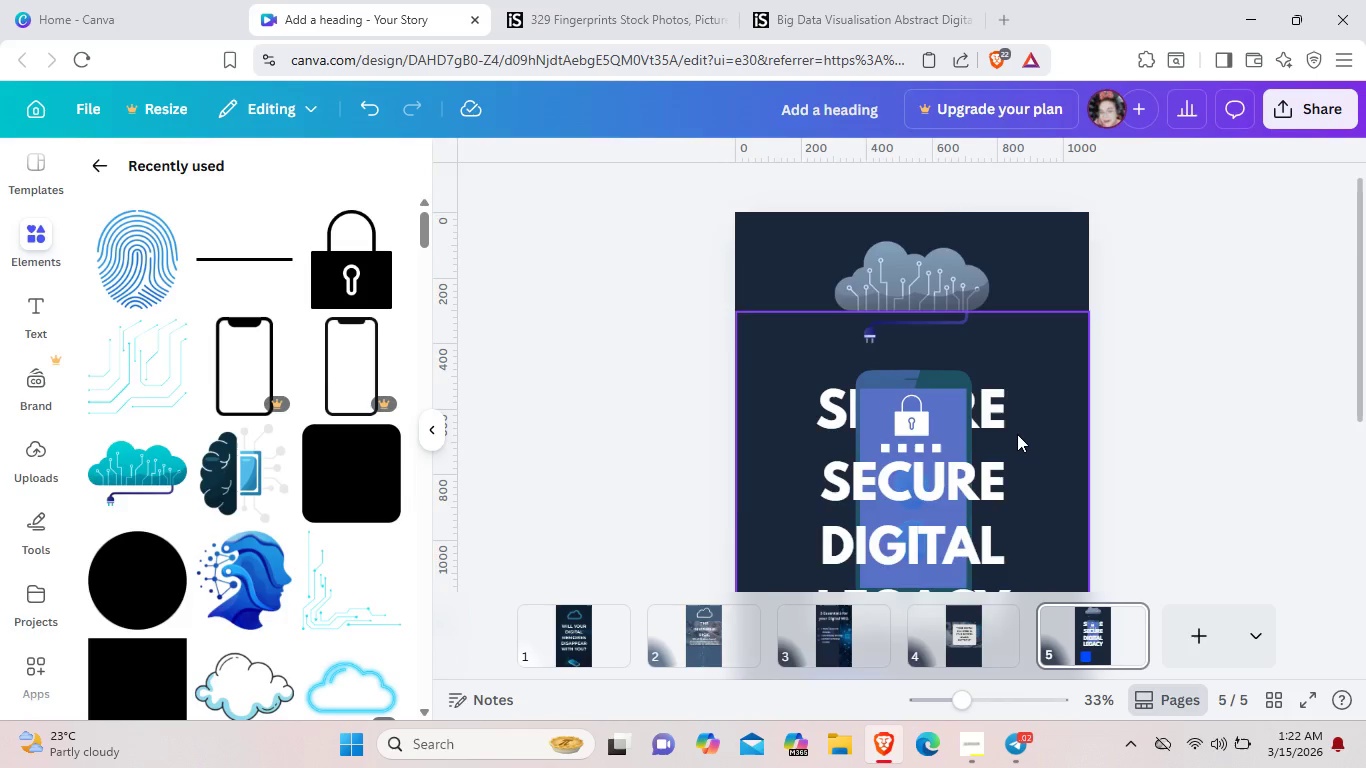 
scroll: coordinate [1017, 434], scroll_direction: down, amount: 2.0
 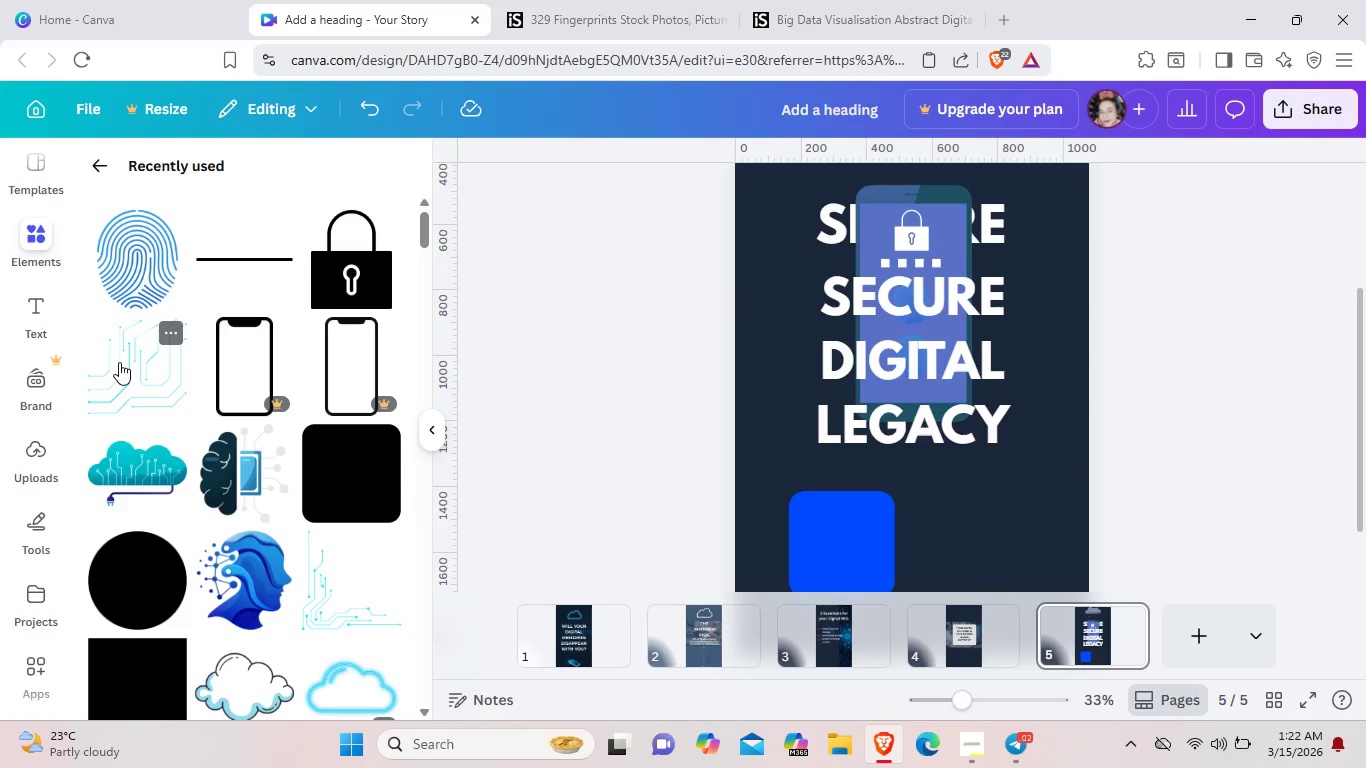 
left_click([142, 374])
 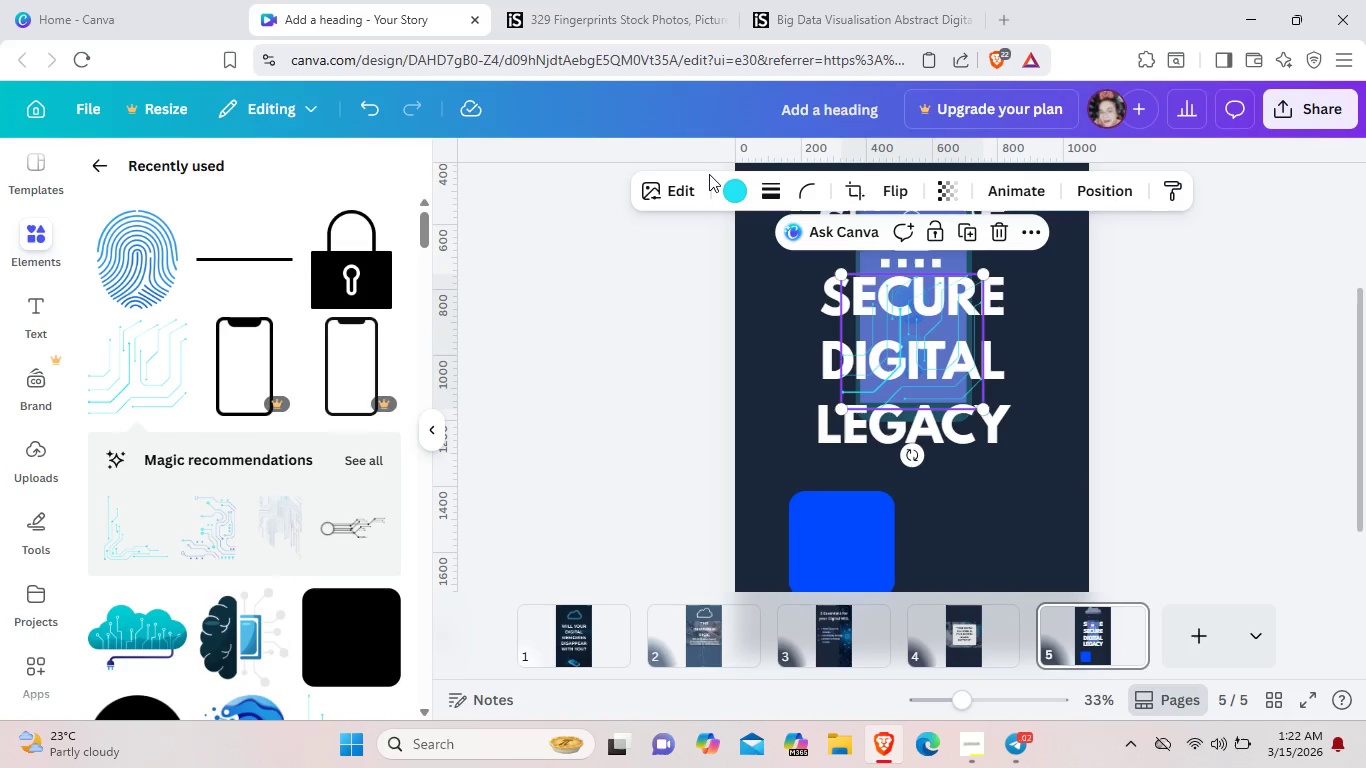 
left_click([729, 201])
 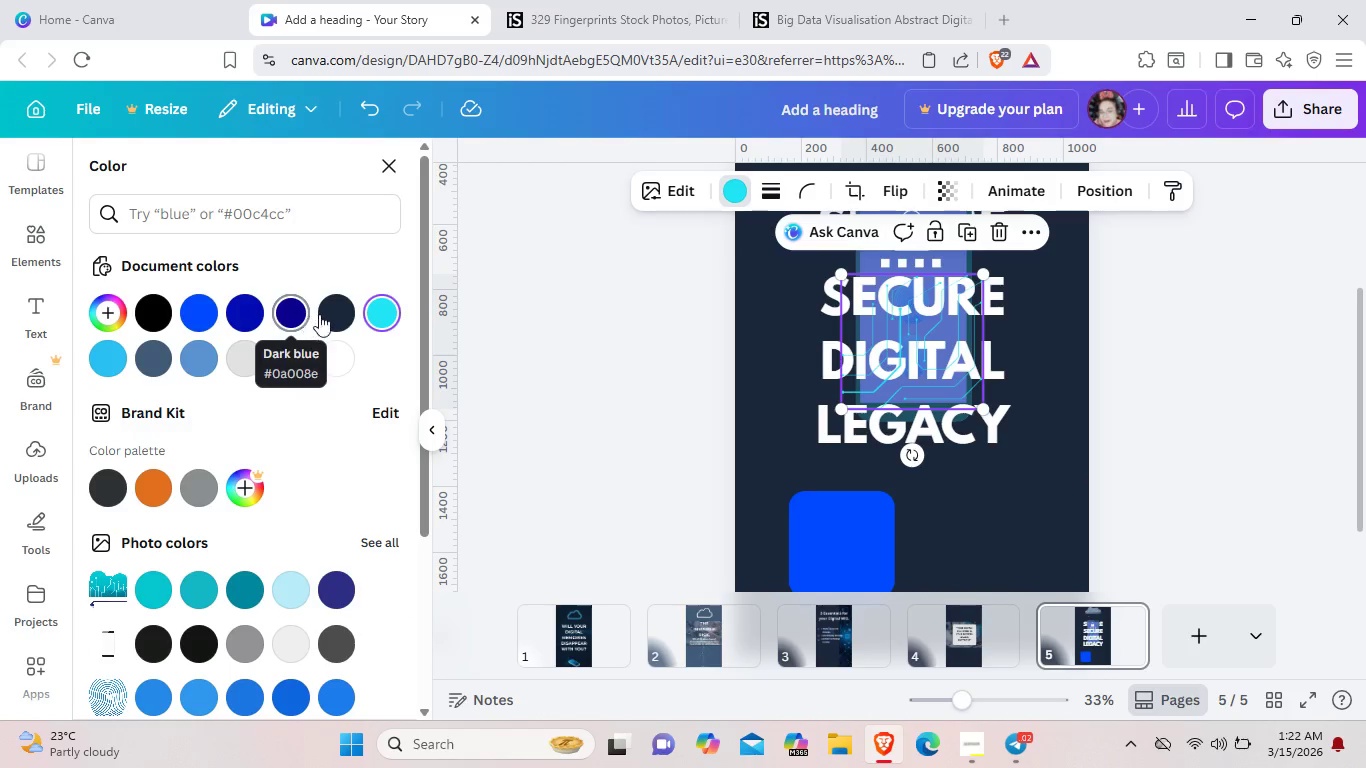 
left_click([328, 314])
 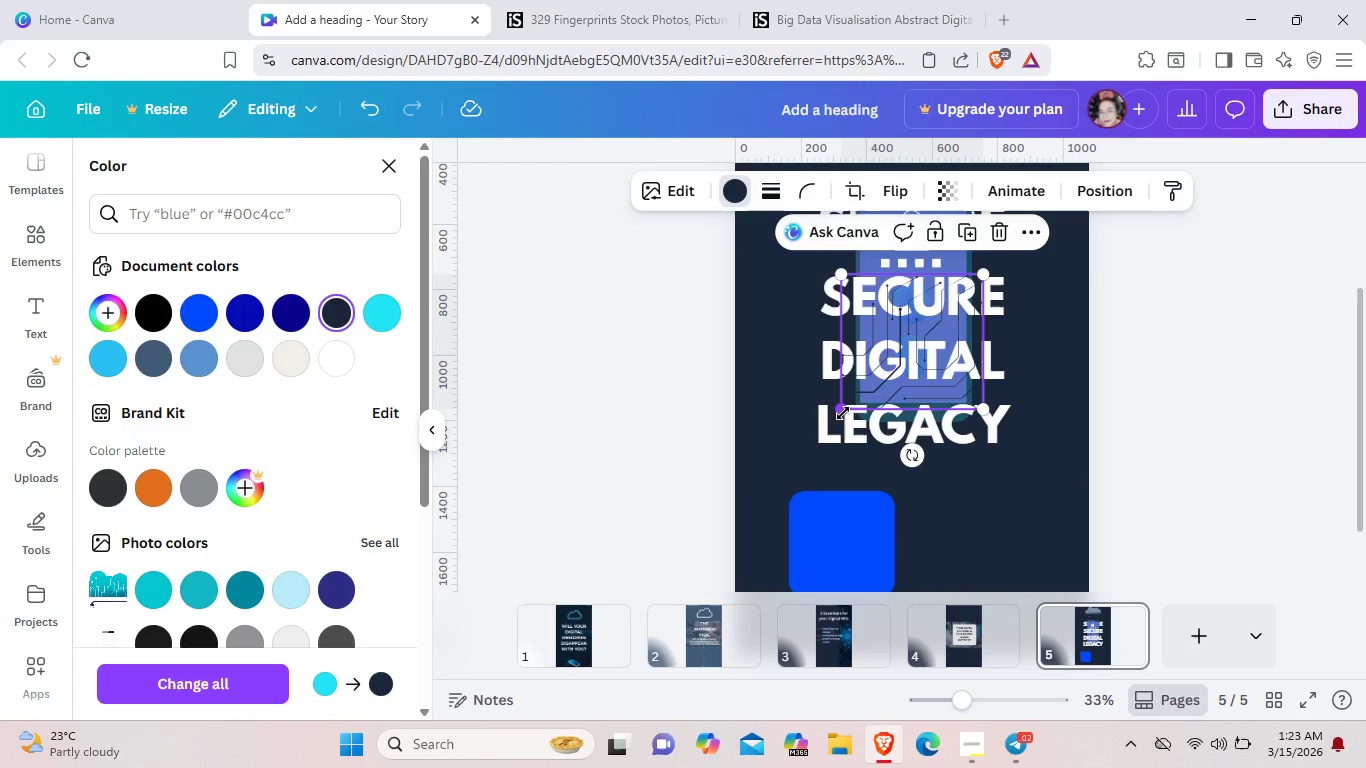 
left_click_drag(start_coordinate=[844, 409], to_coordinate=[778, 623])
 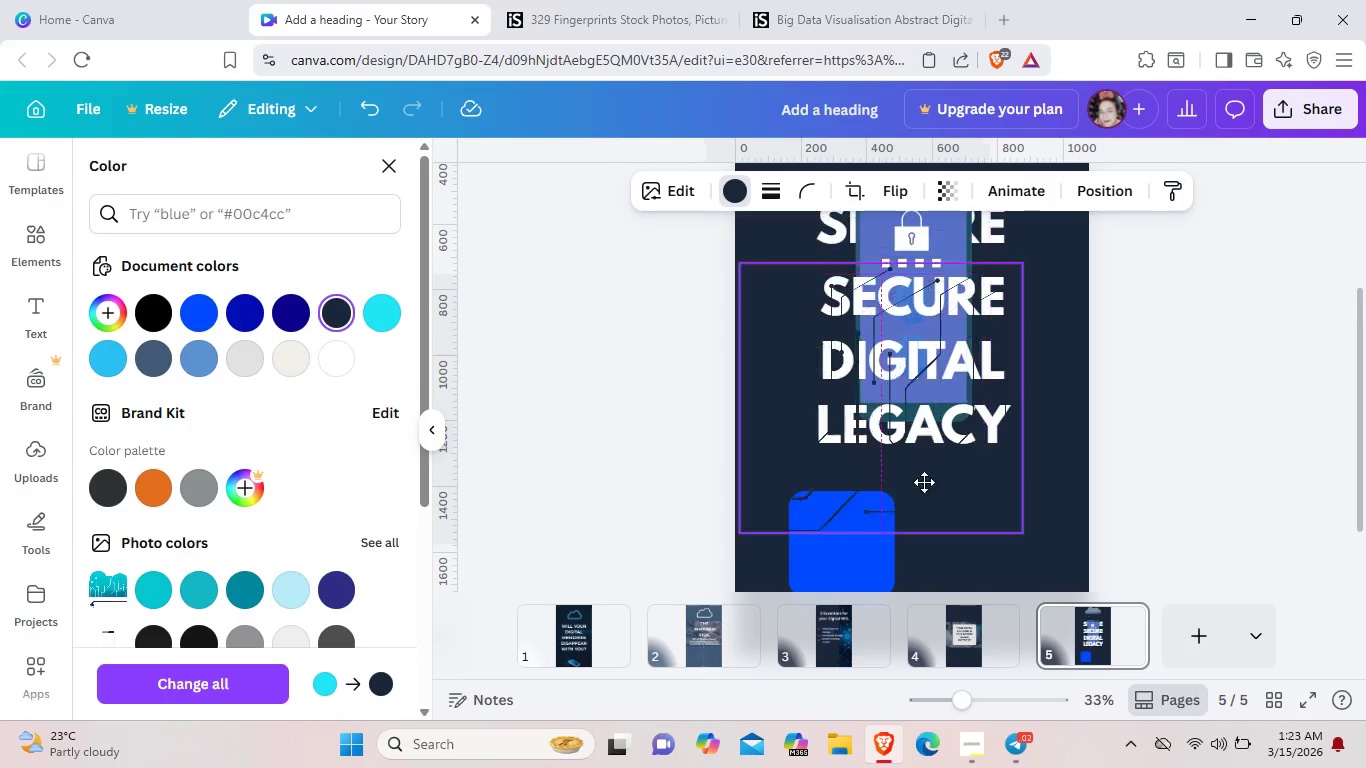 
left_click_drag(start_coordinate=[860, 509], to_coordinate=[937, 435])
 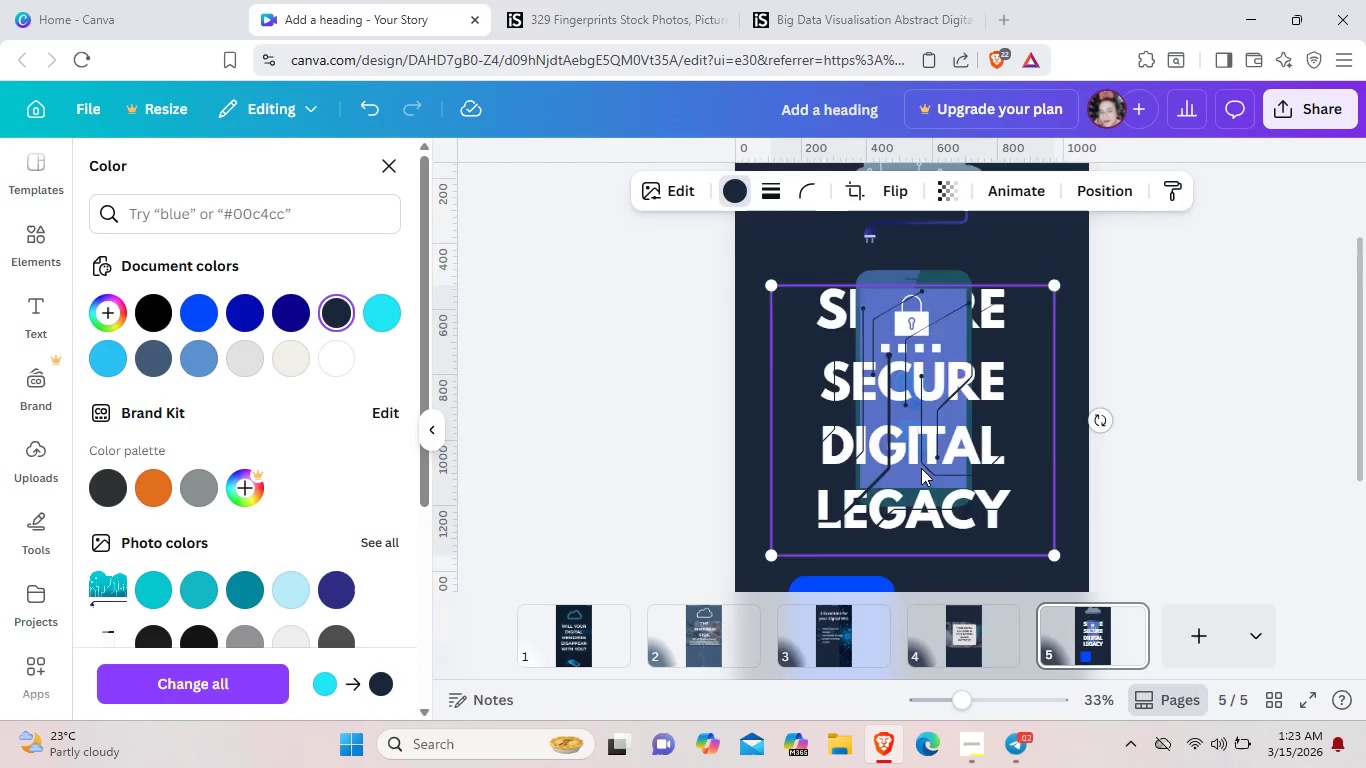 
scroll: coordinate [924, 454], scroll_direction: up, amount: 2.0
 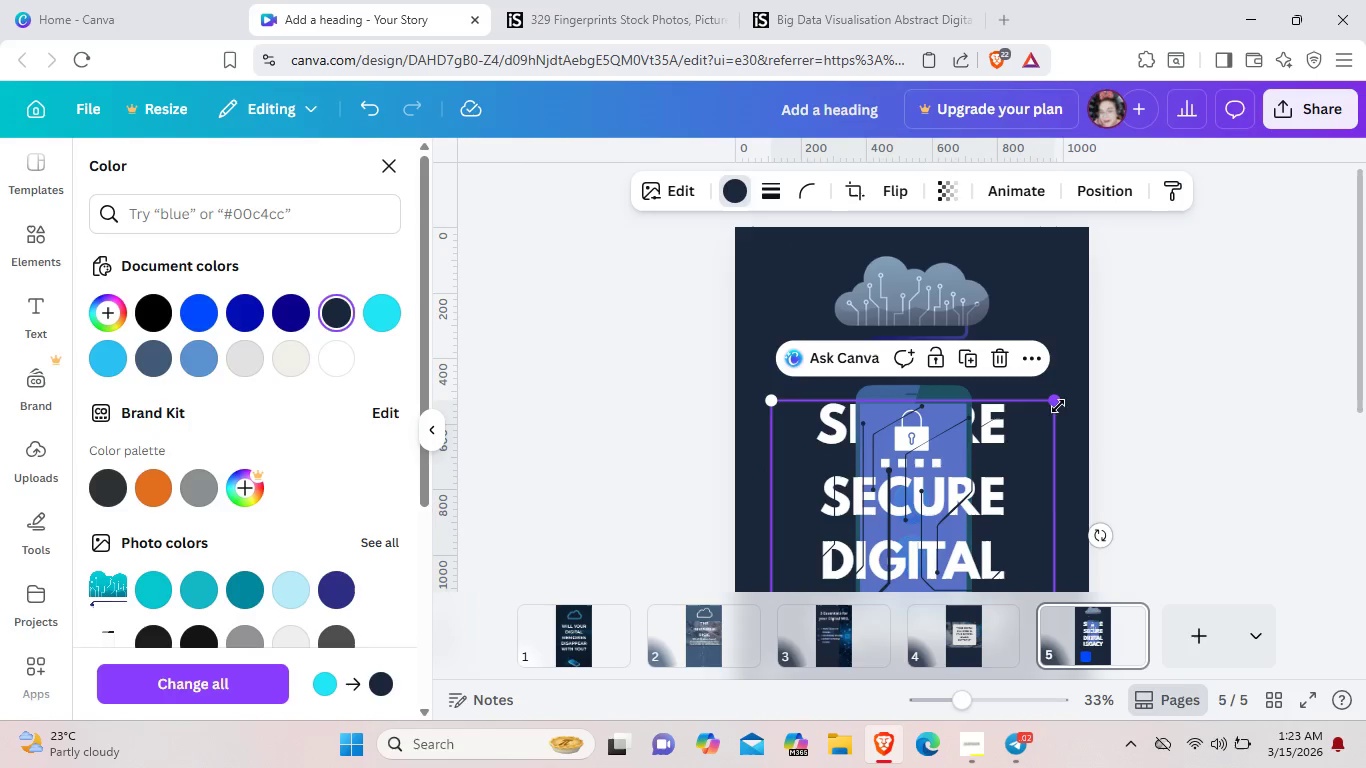 
left_click_drag(start_coordinate=[1058, 406], to_coordinate=[1061, 337])
 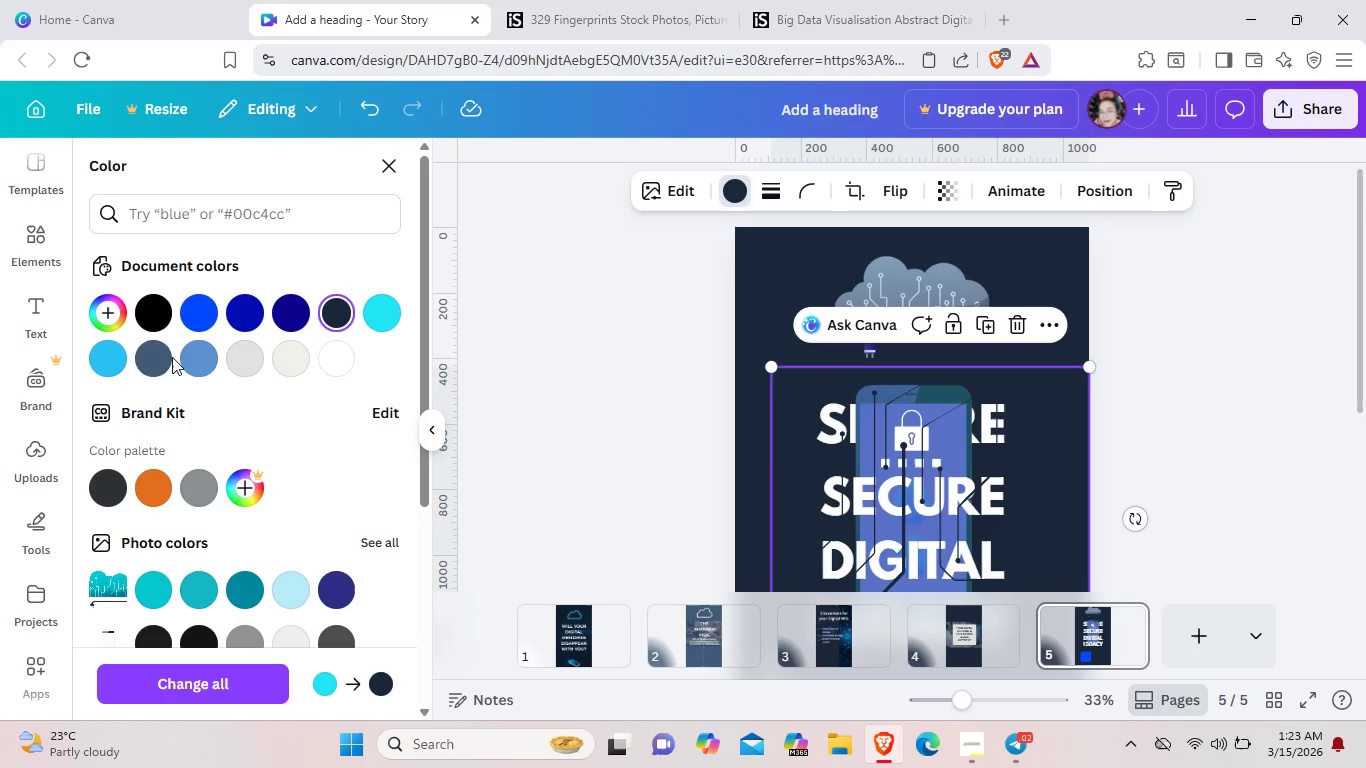 
left_click([158, 354])
 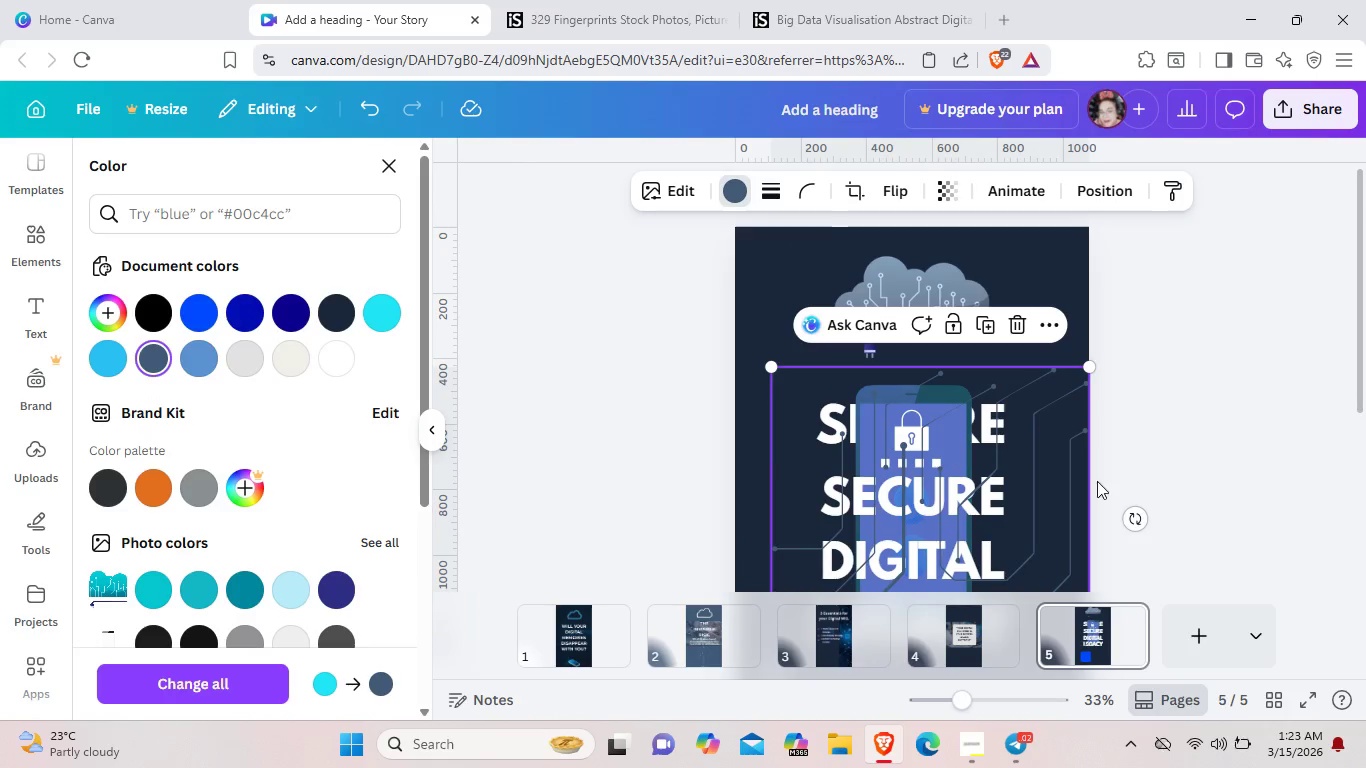 
left_click_drag(start_coordinate=[1049, 495], to_coordinate=[1027, 469])
 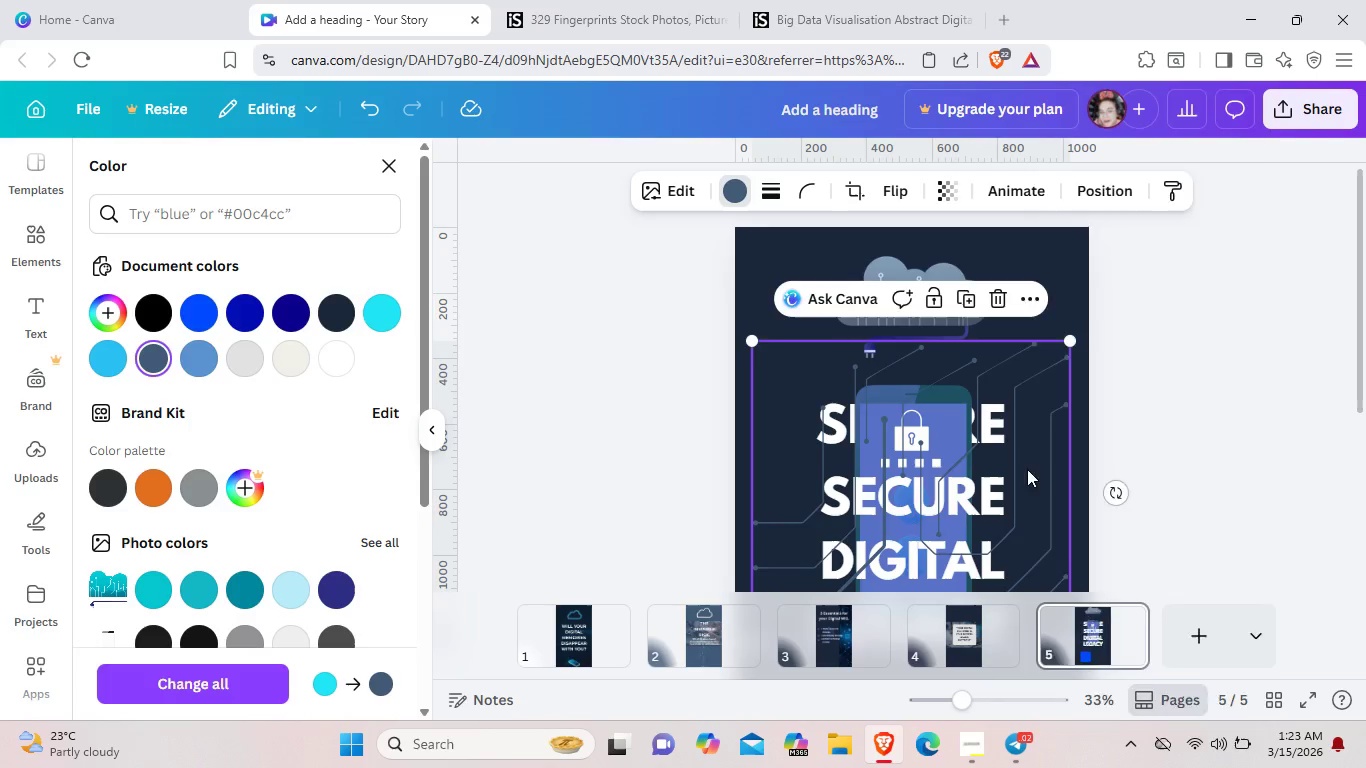 
right_click([1027, 469])
 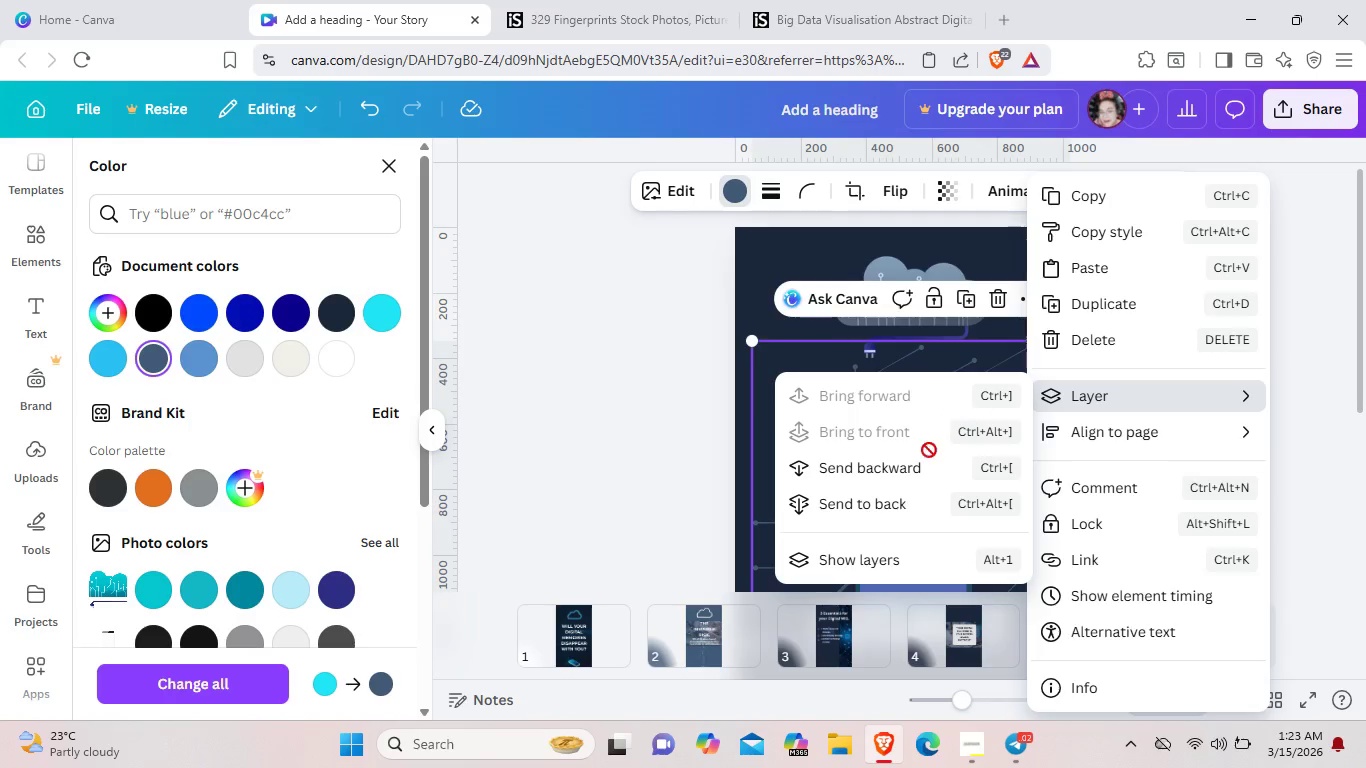 
left_click([921, 472])
 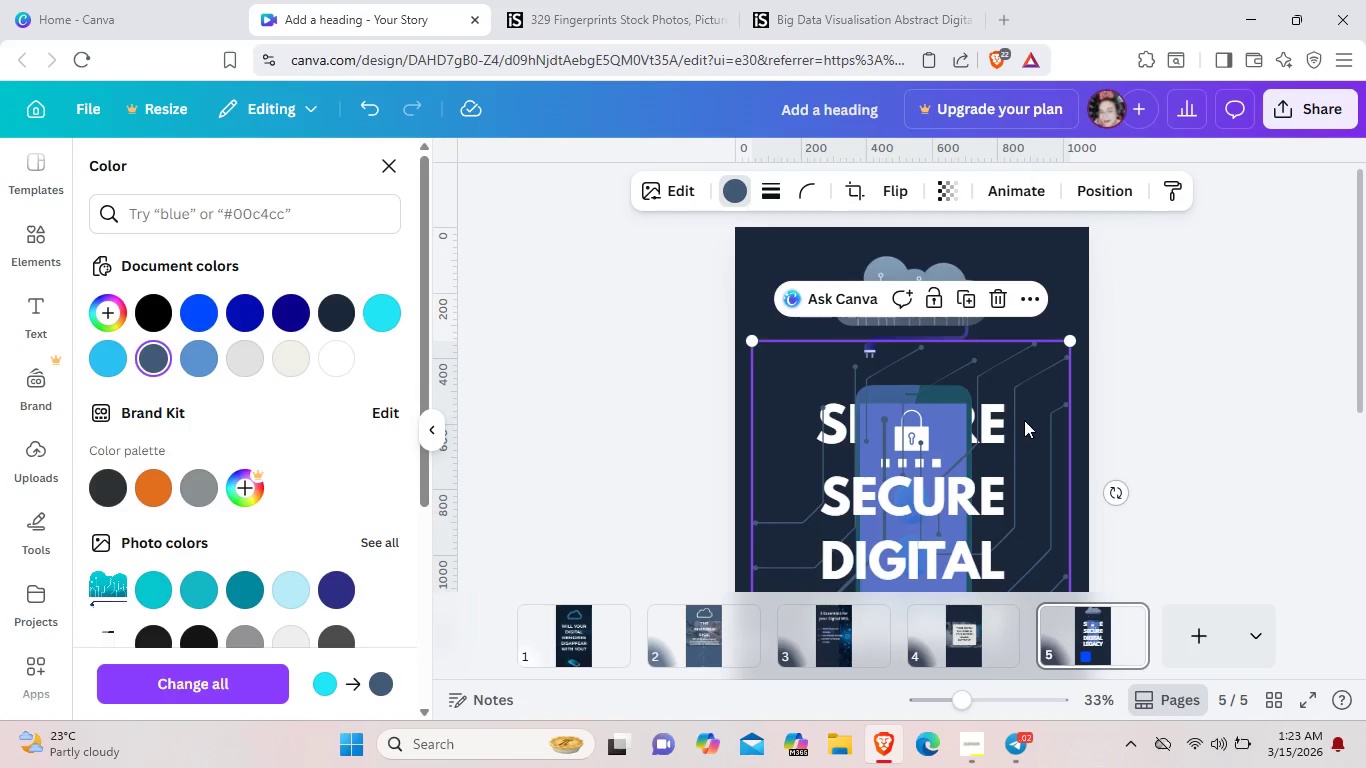 
right_click([1025, 421])
 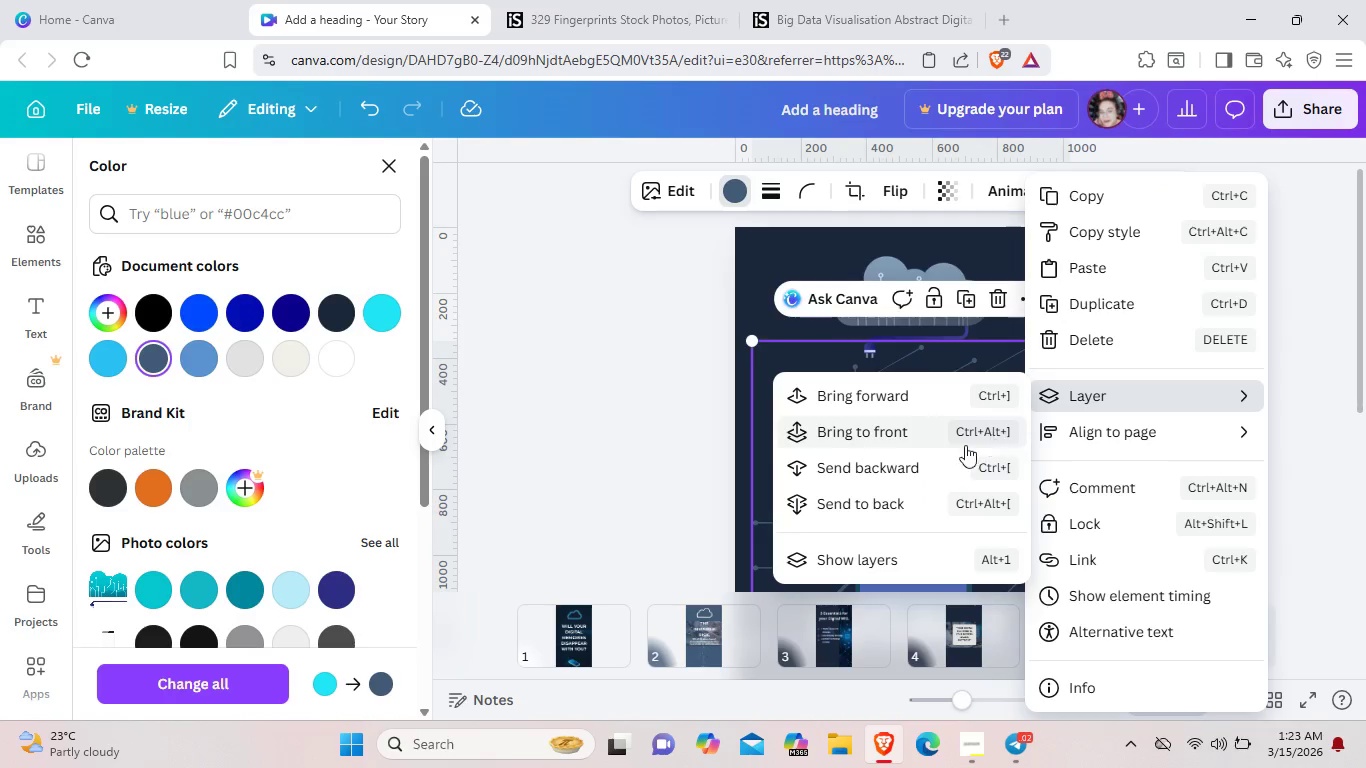 
left_click([927, 464])
 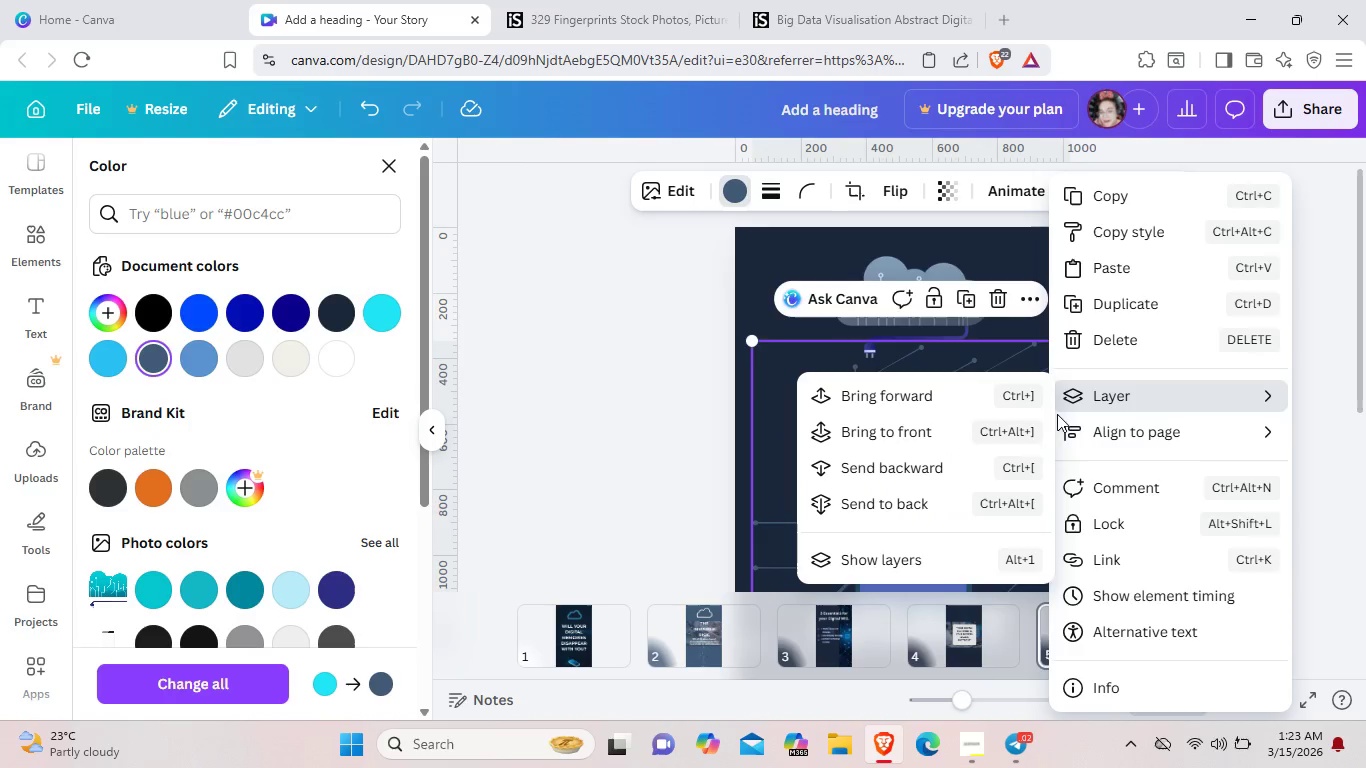 
left_click([967, 455])
 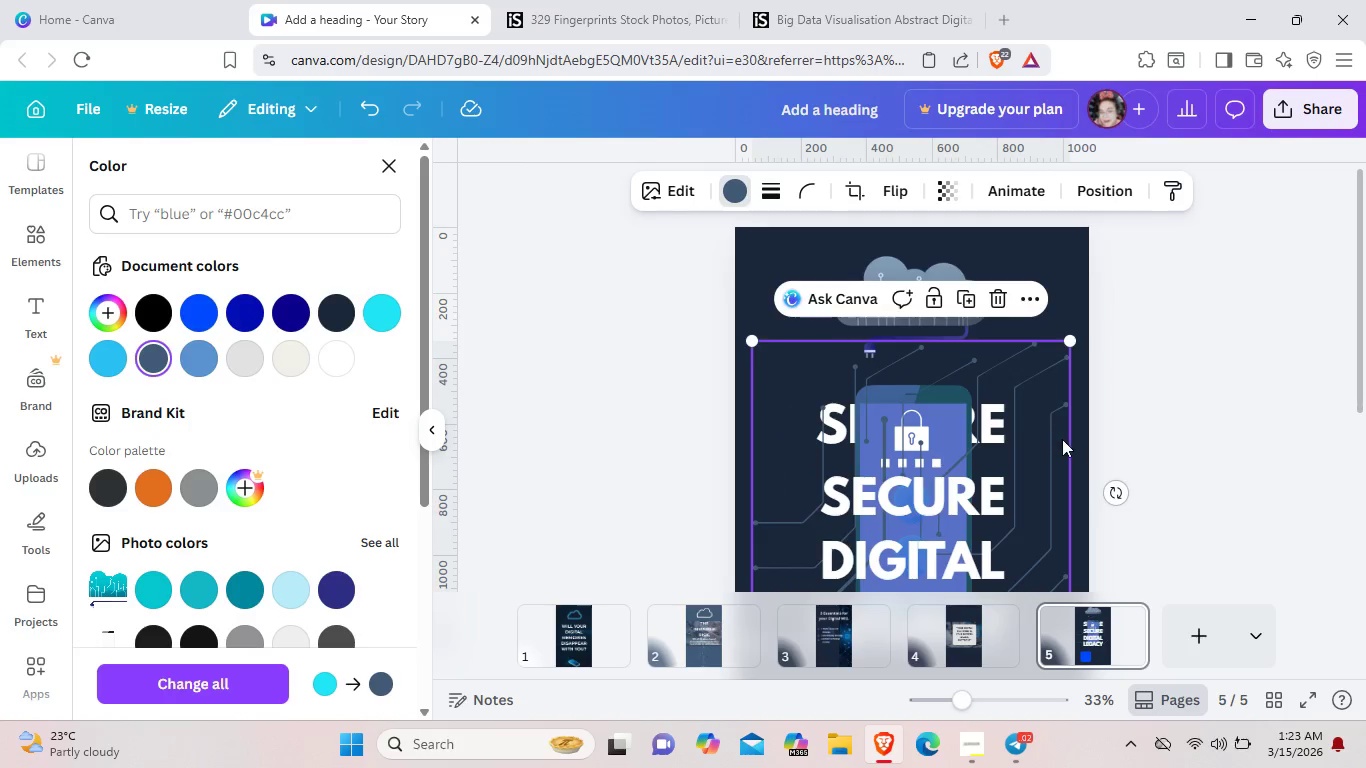 
right_click([1062, 439])
 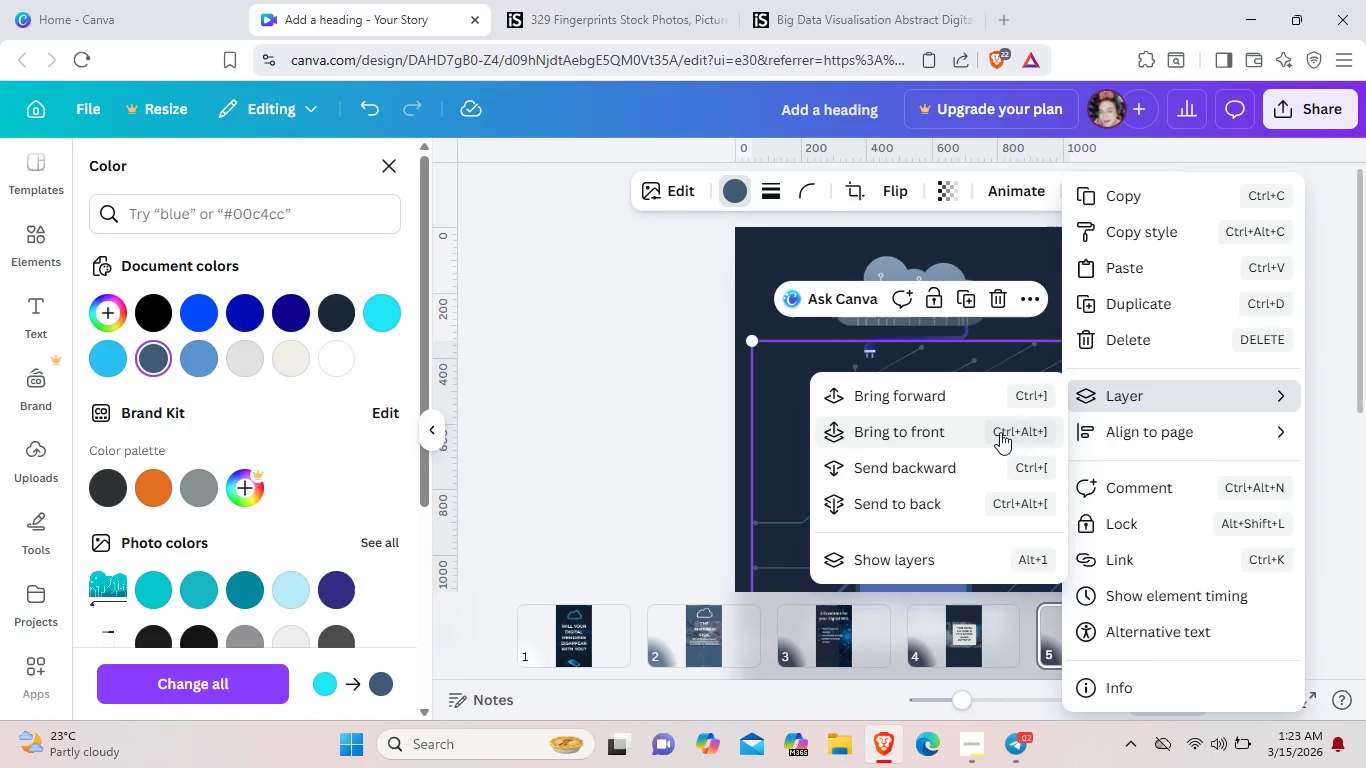 
left_click([973, 461])
 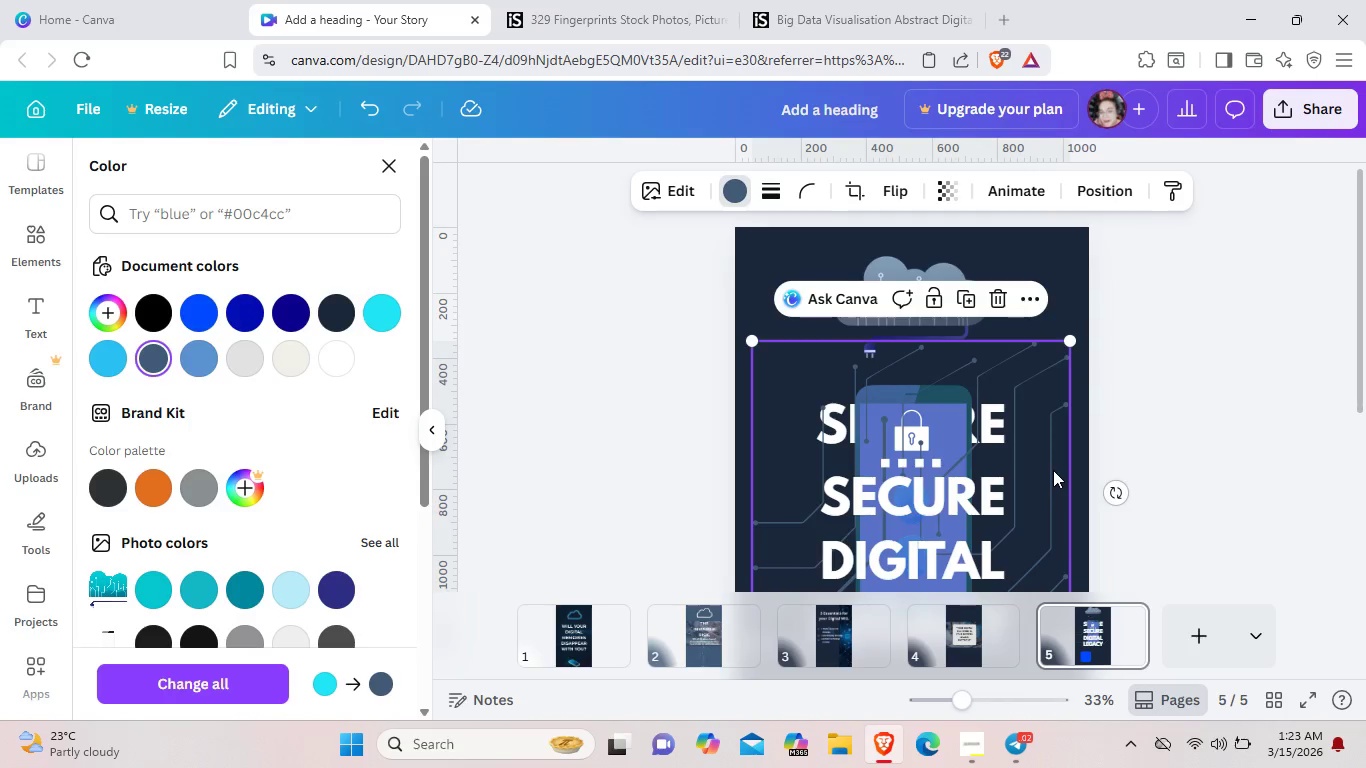 
right_click([1053, 470])
 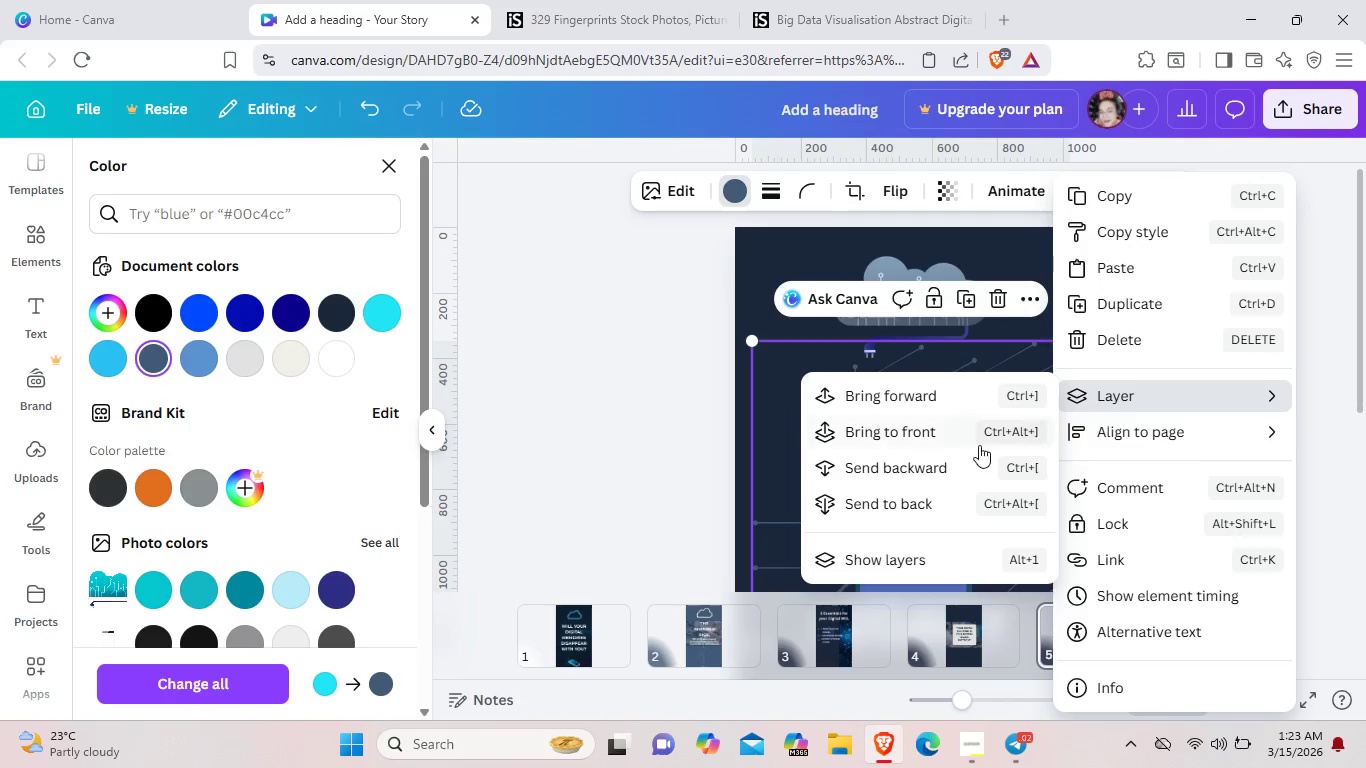 
left_click([966, 464])
 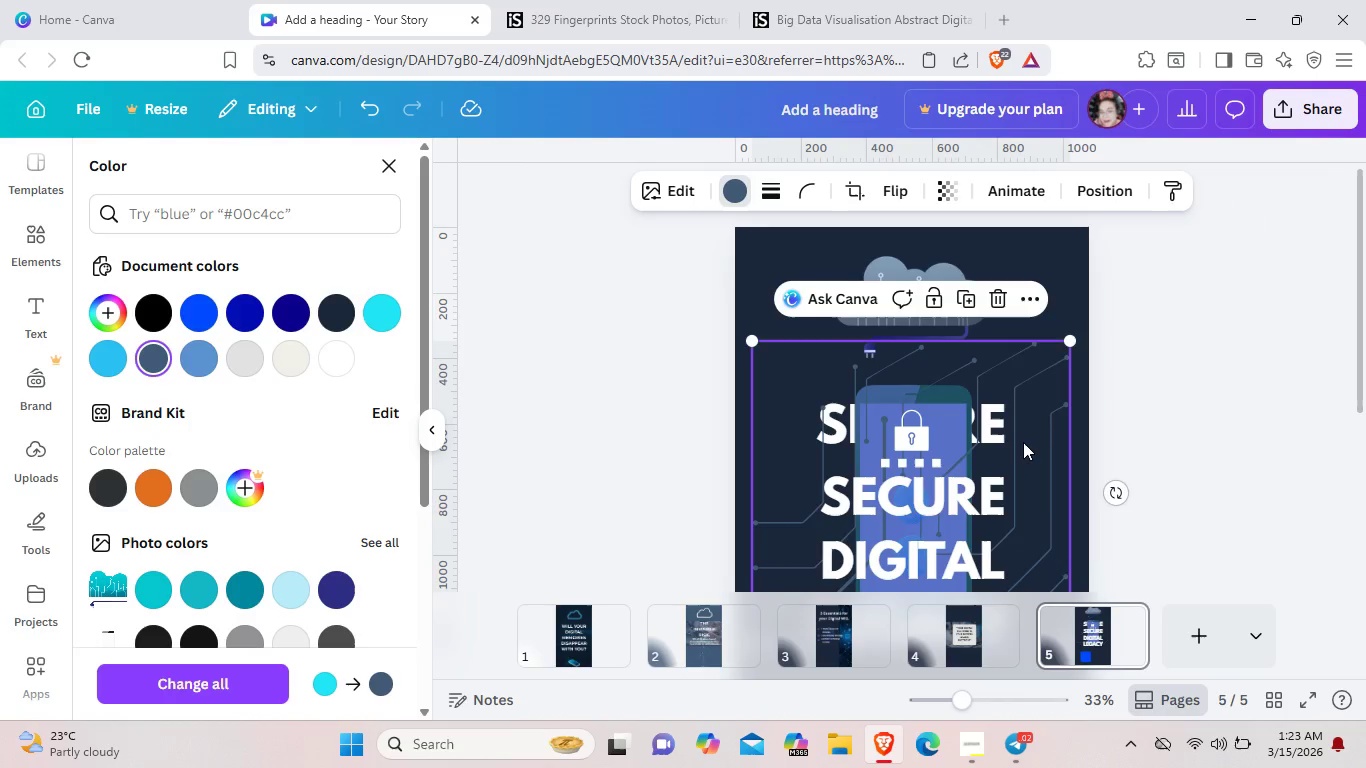 
right_click([1023, 442])
 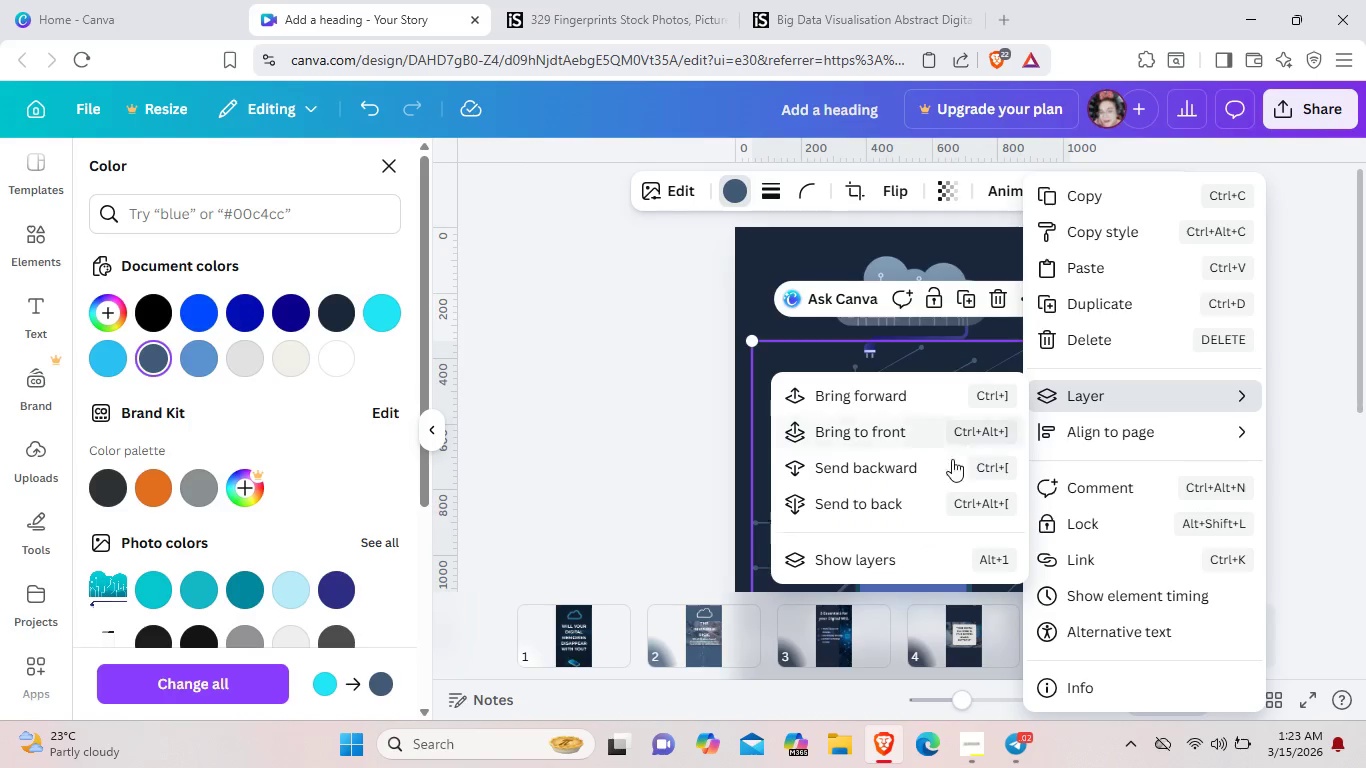 
left_click([946, 465])
 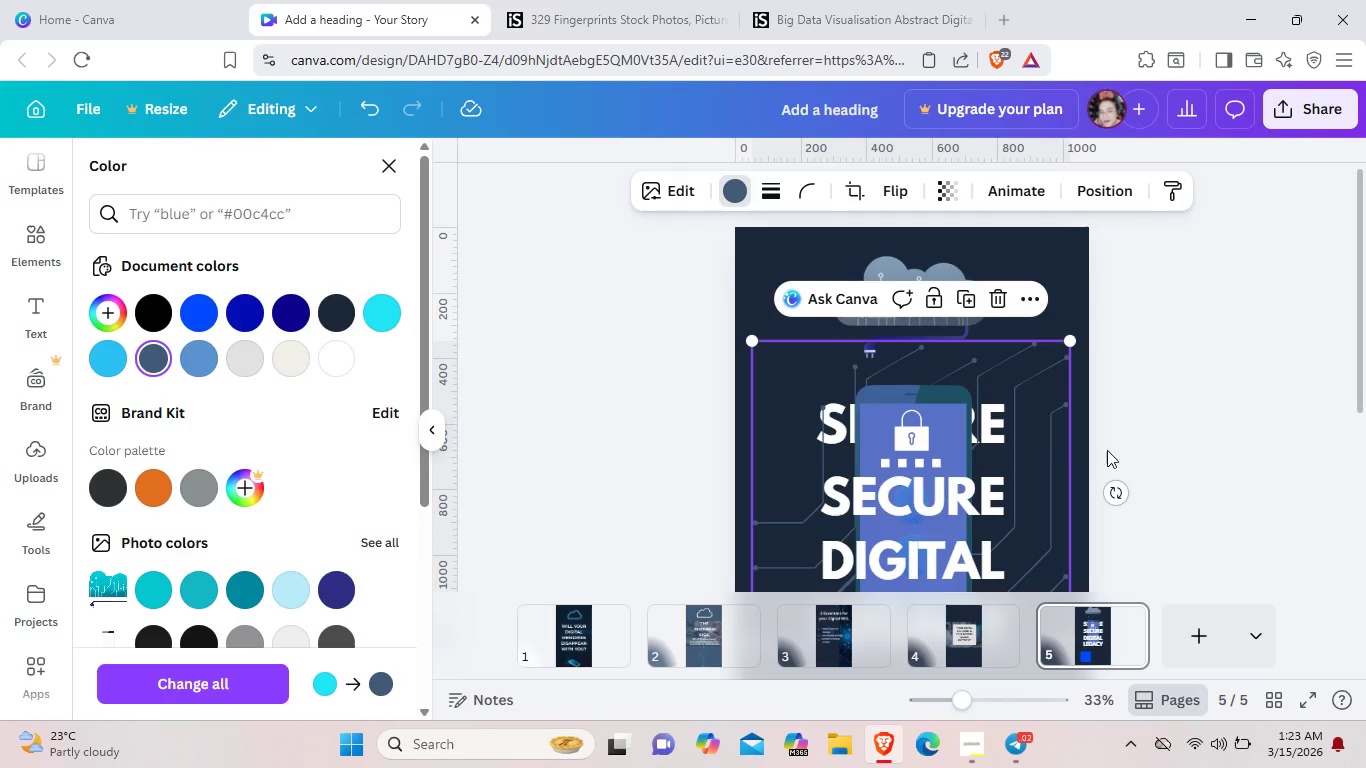 
right_click([1020, 429])
 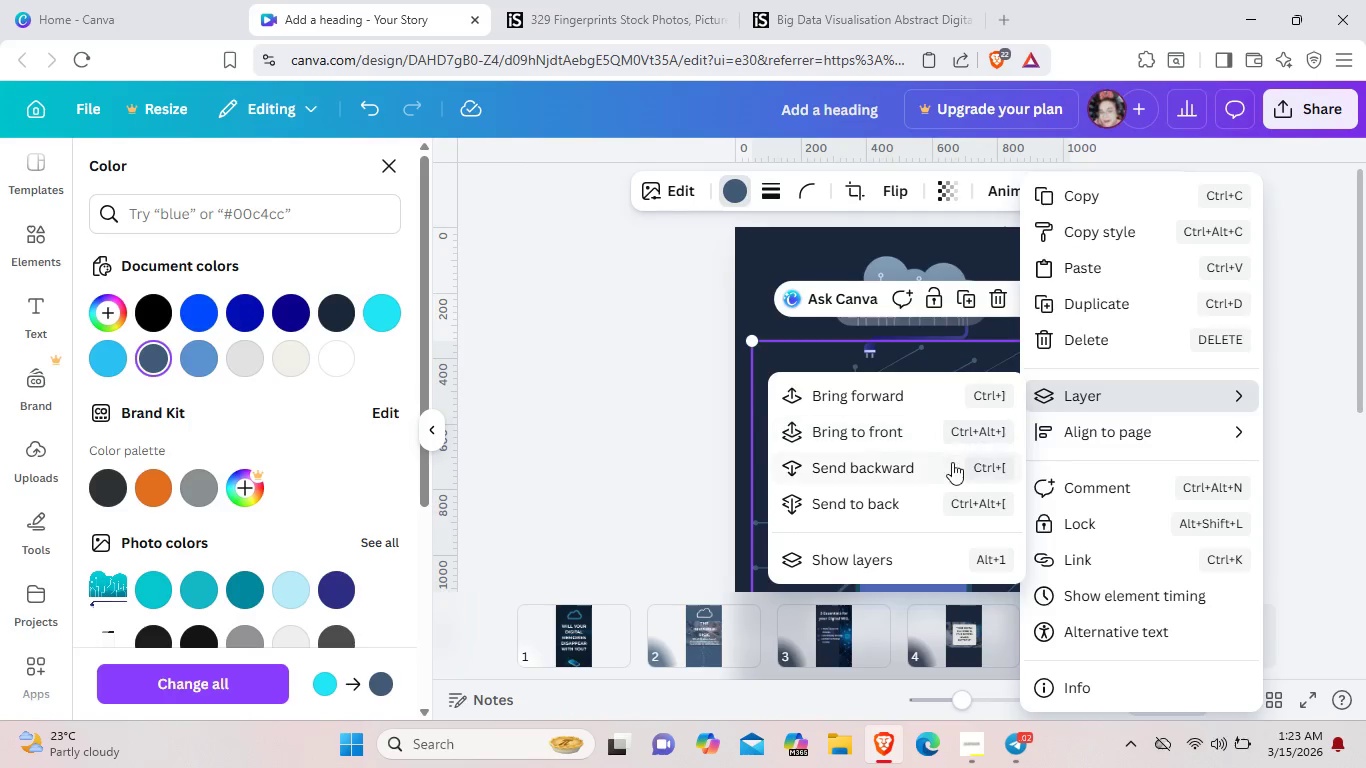 
left_click([947, 465])
 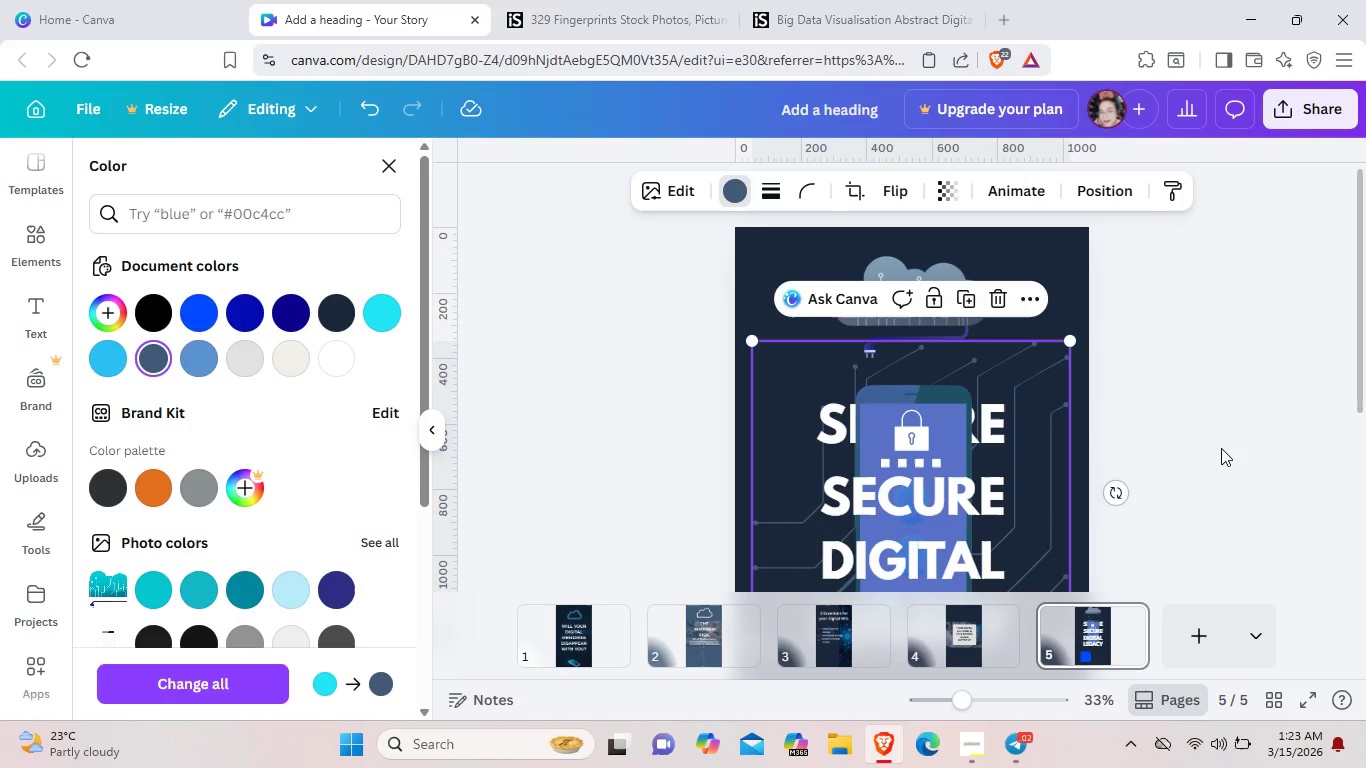 
left_click([1221, 449])
 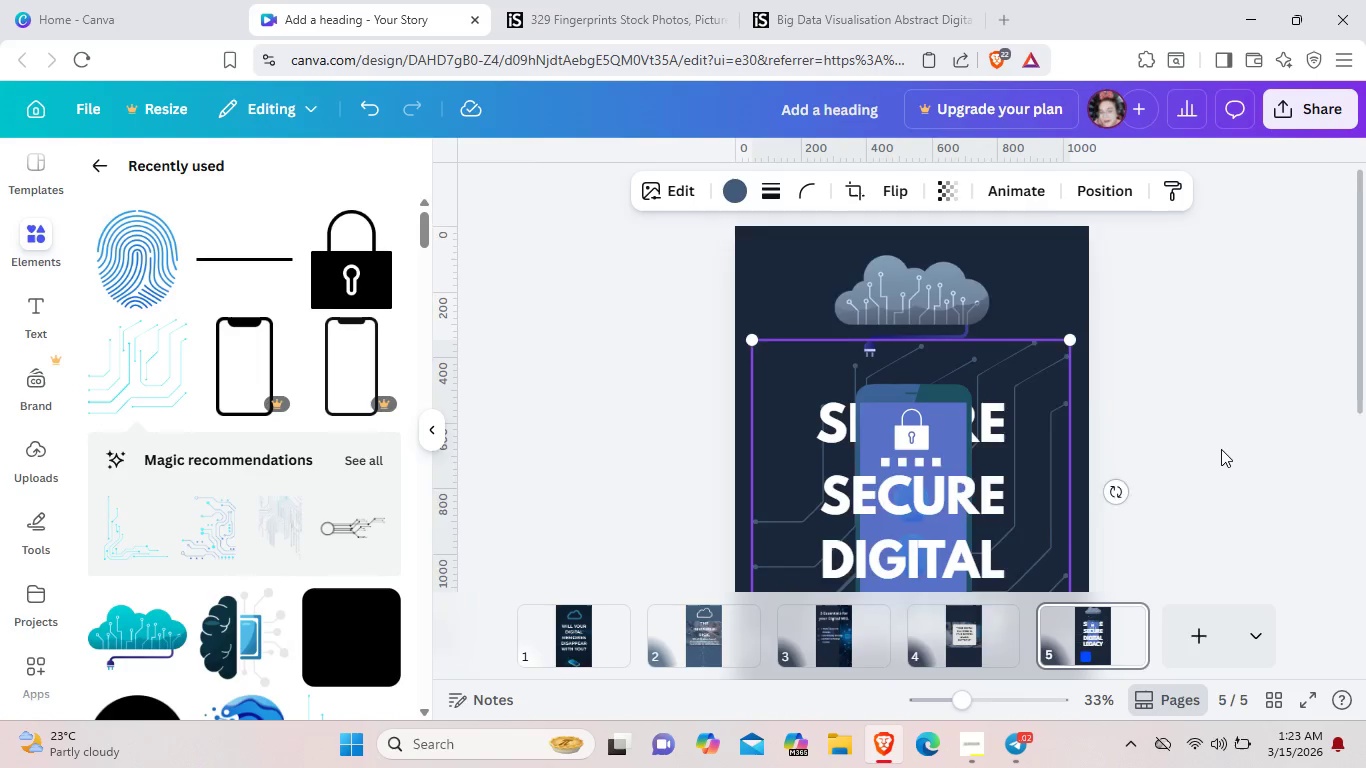 
scroll: coordinate [1221, 449], scroll_direction: down, amount: 1.0
 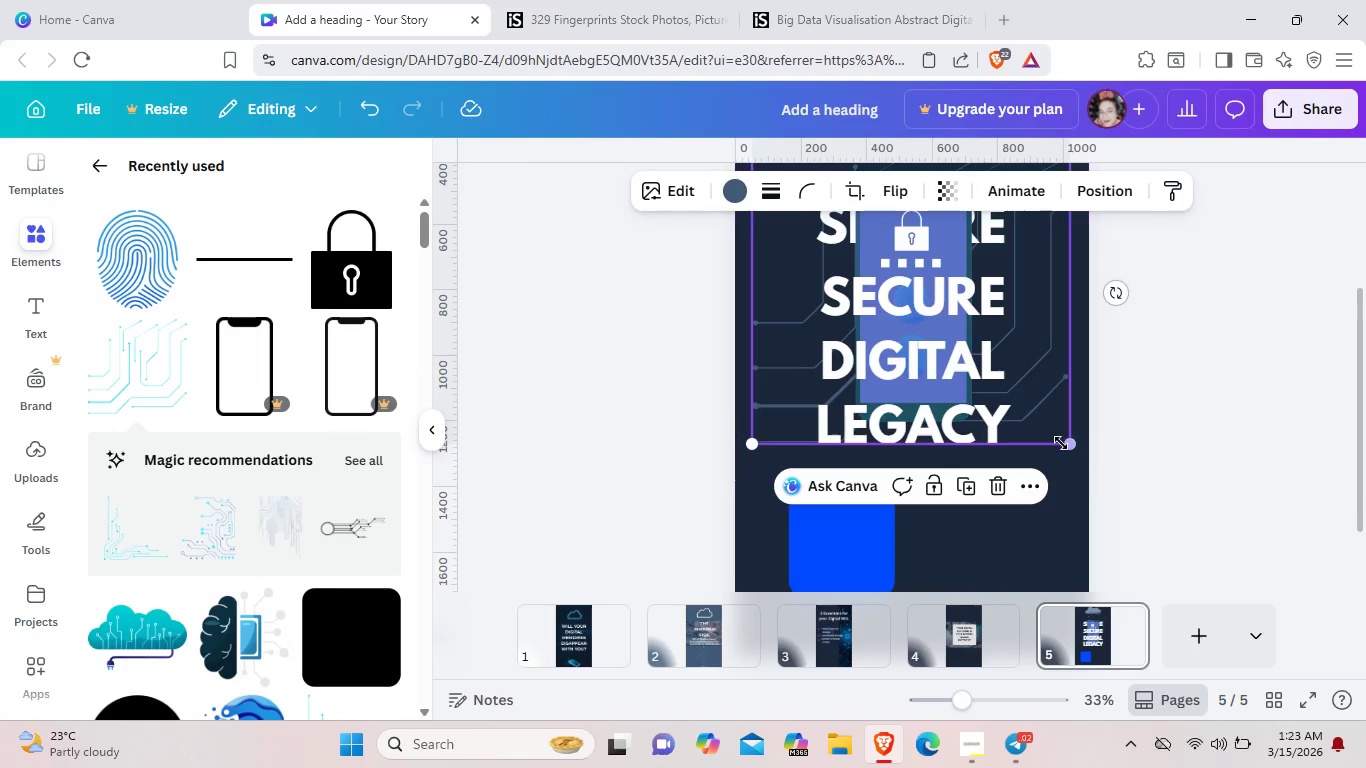 
left_click_drag(start_coordinate=[1061, 443], to_coordinate=[1063, 456])
 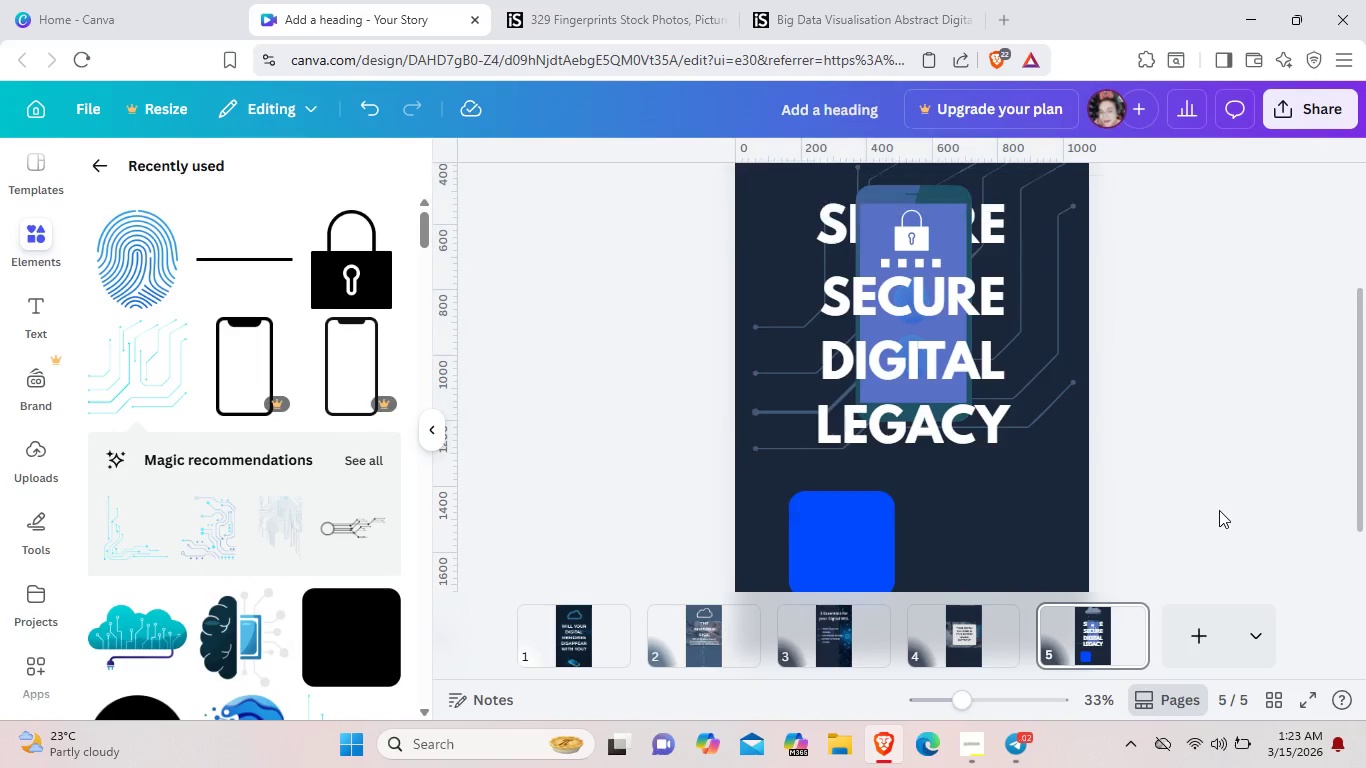 
left_click([1219, 510])
 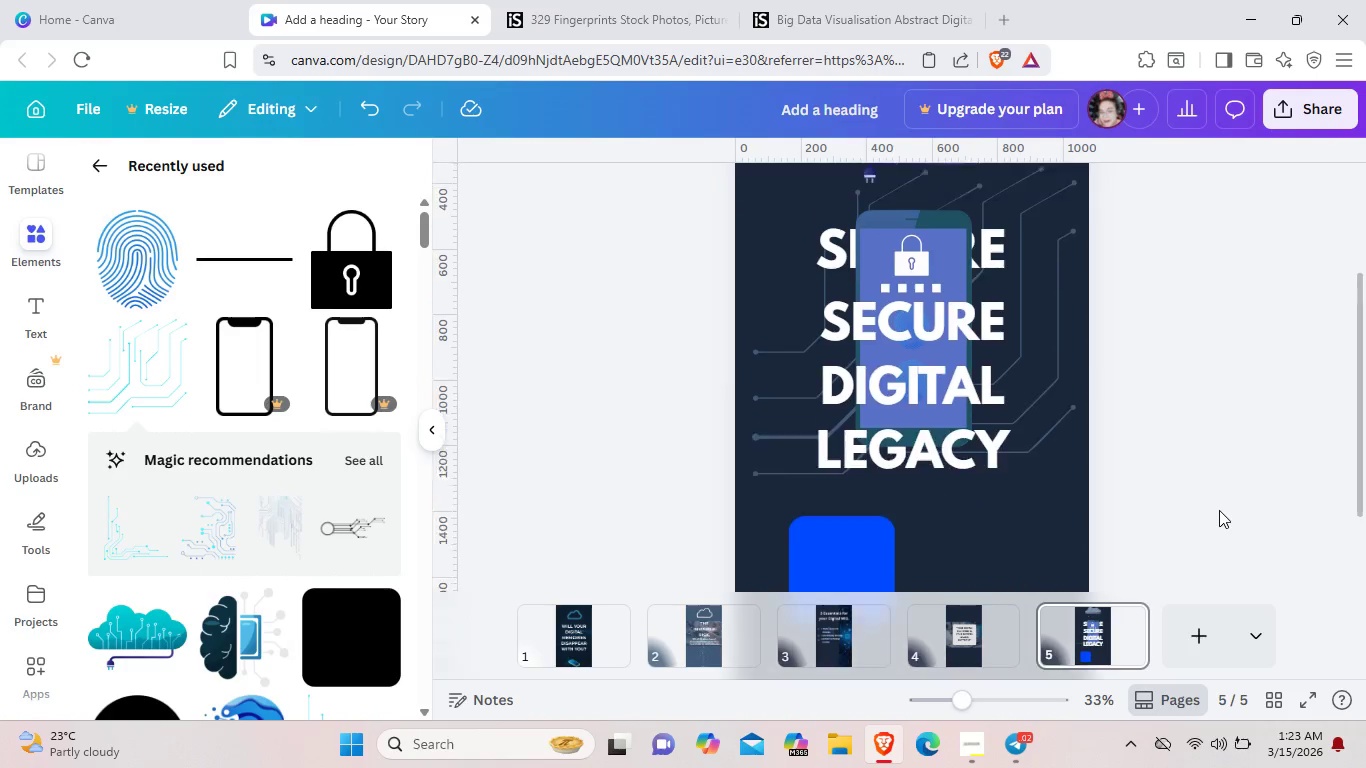 
scroll: coordinate [1219, 510], scroll_direction: up, amount: 3.0
 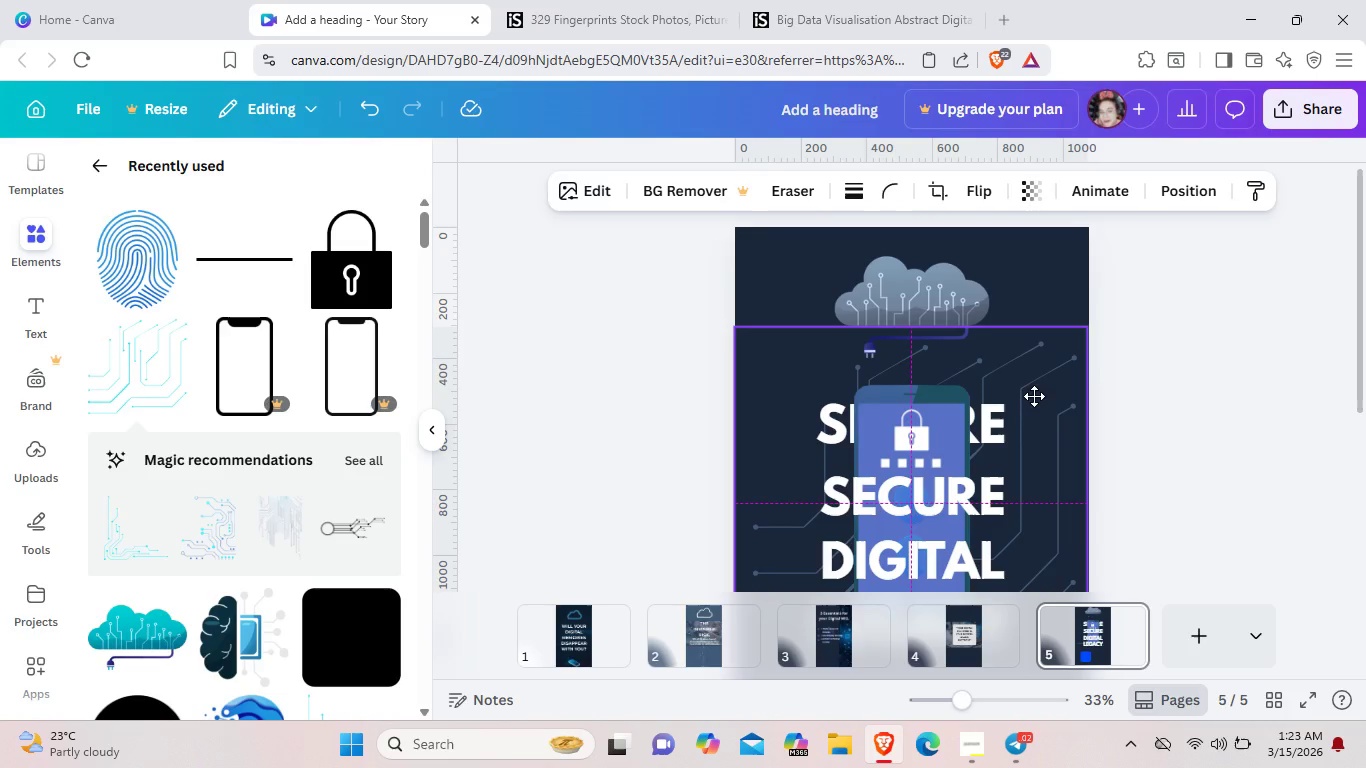 
left_click([1169, 470])
 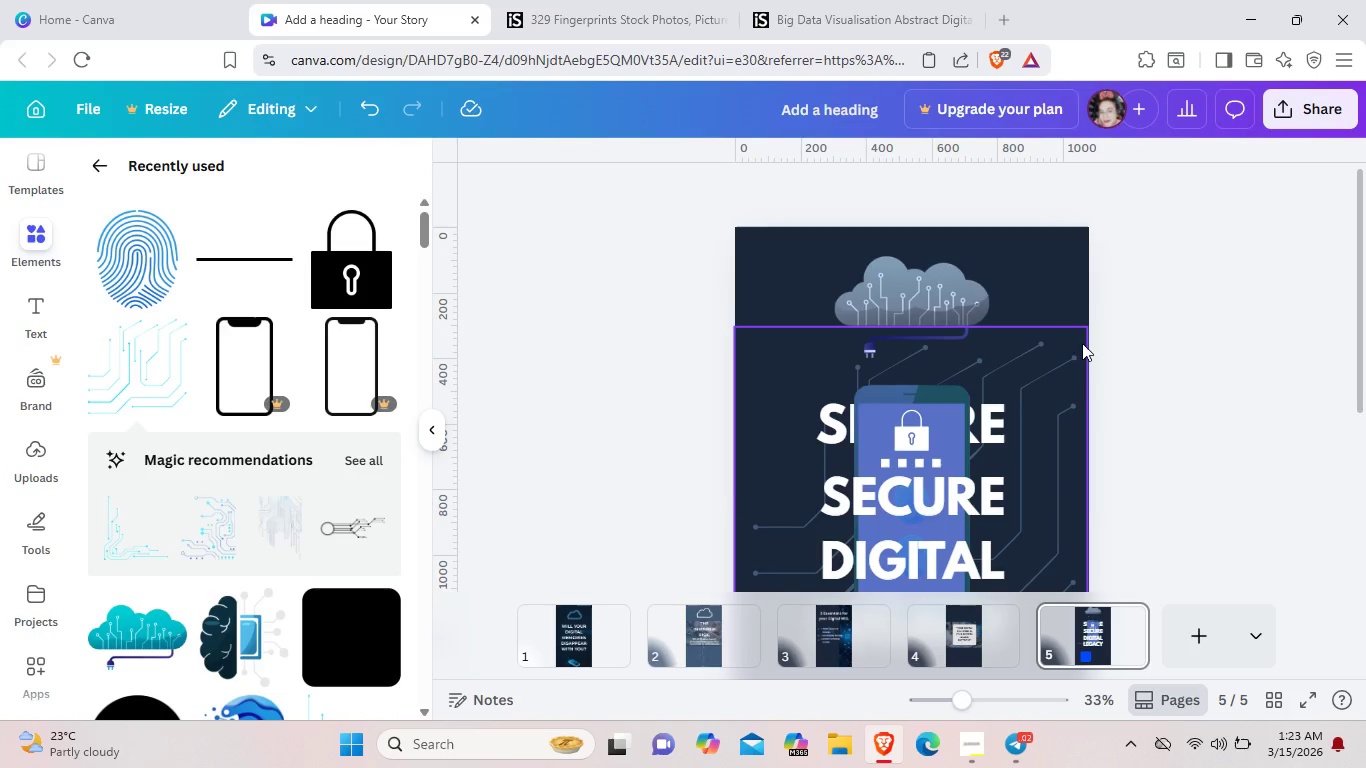 
double_click([1082, 343])
 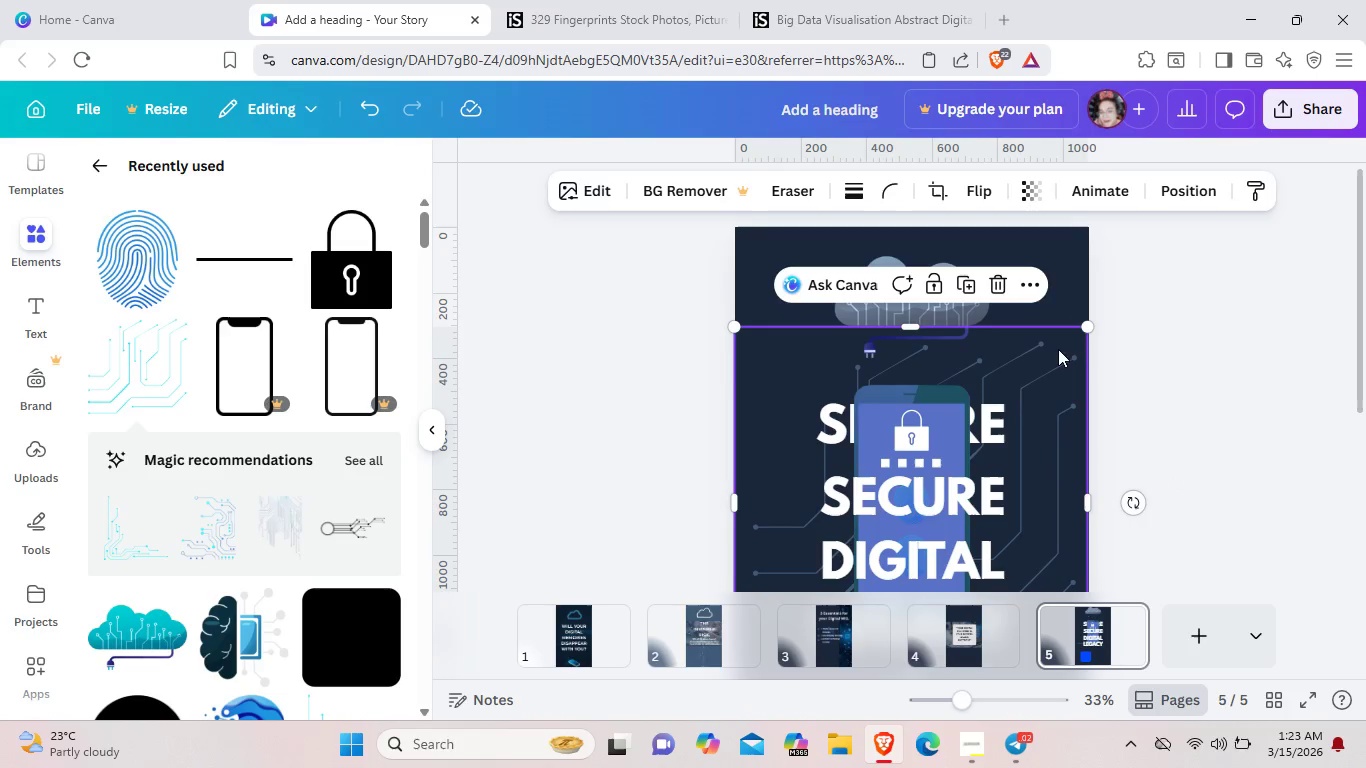 
left_click_drag(start_coordinate=[1057, 353], to_coordinate=[1050, 366])
 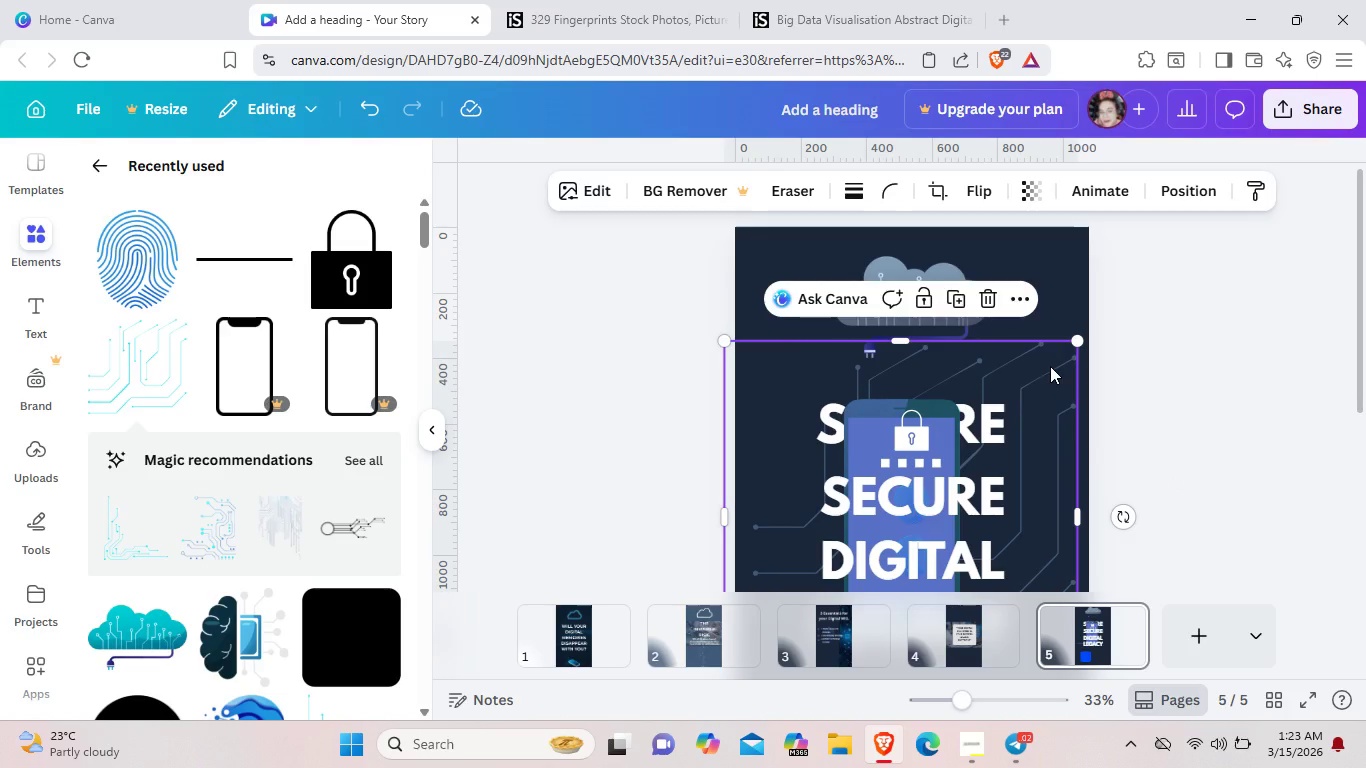 
key(Control+Z)
 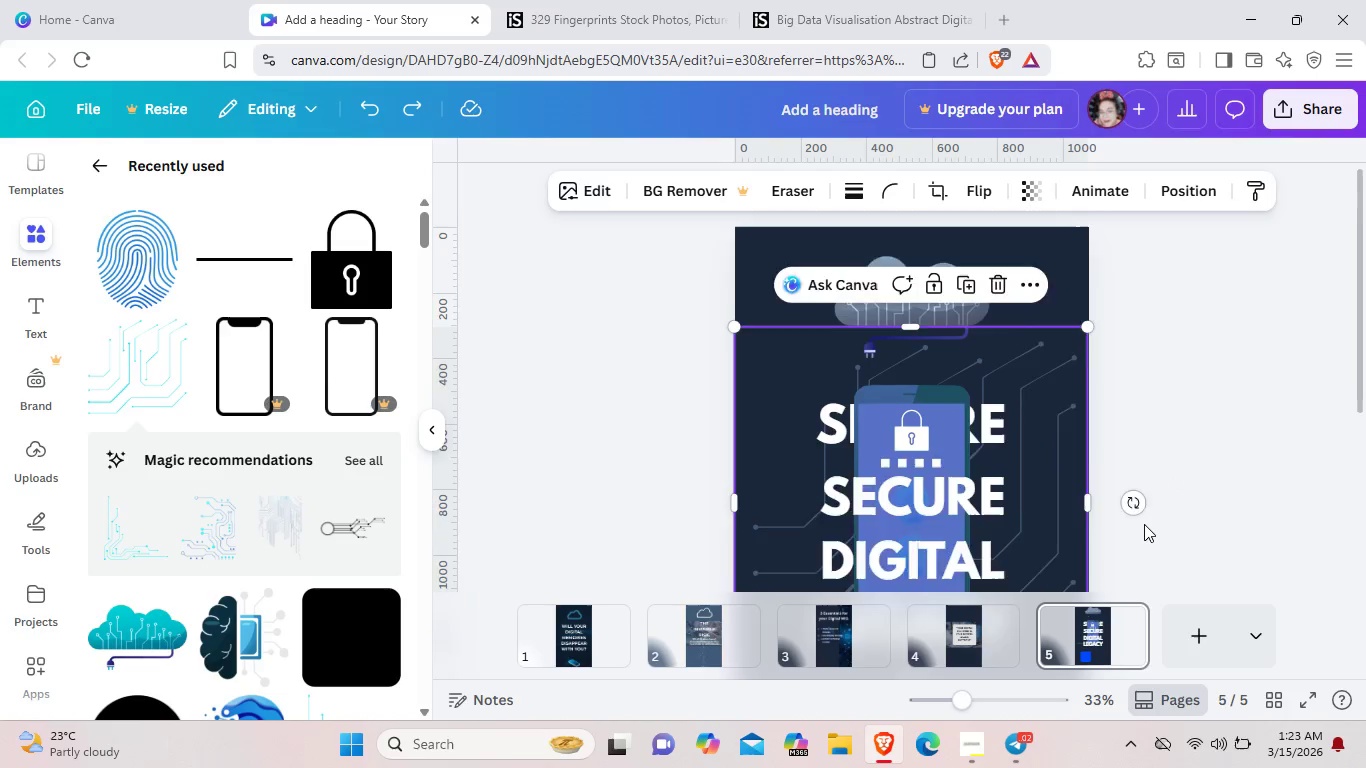 
scroll: coordinate [1144, 524], scroll_direction: down, amount: 2.0
 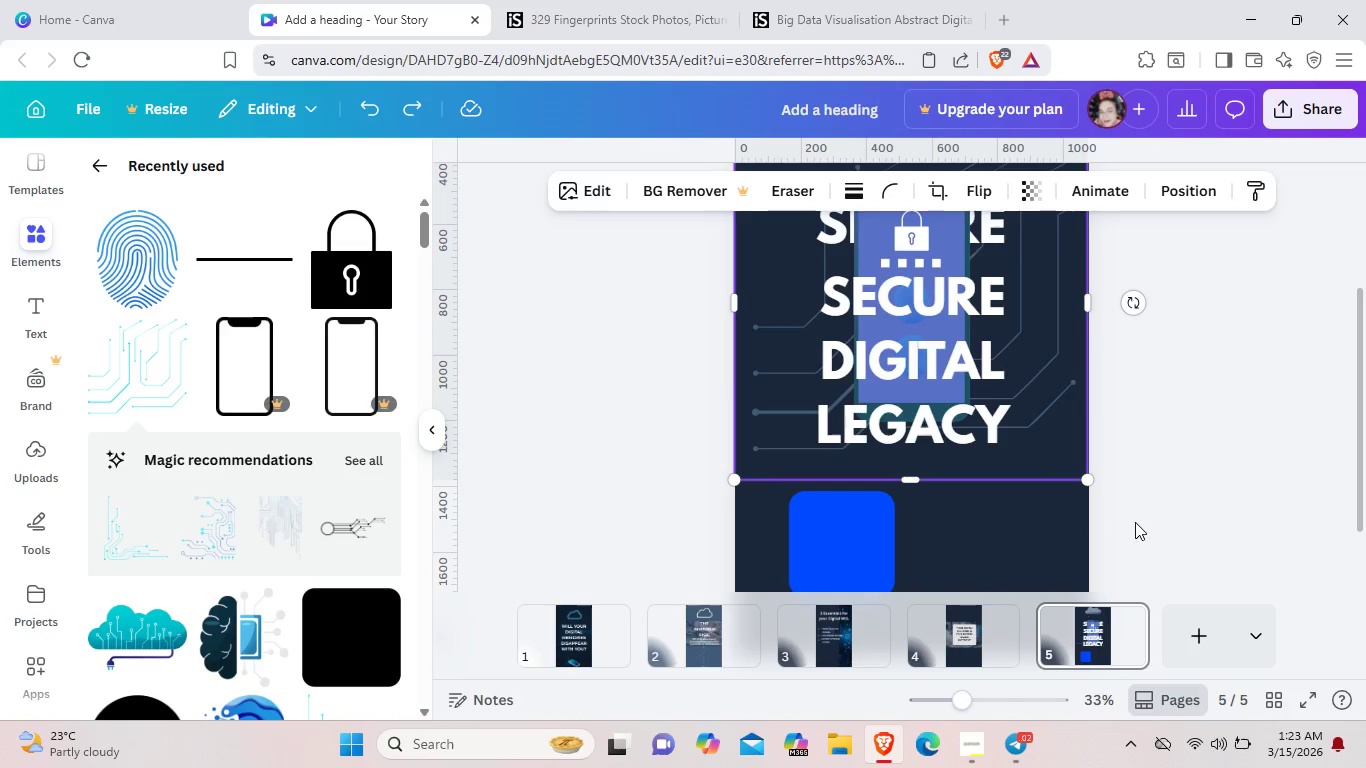 
left_click([1135, 522])
 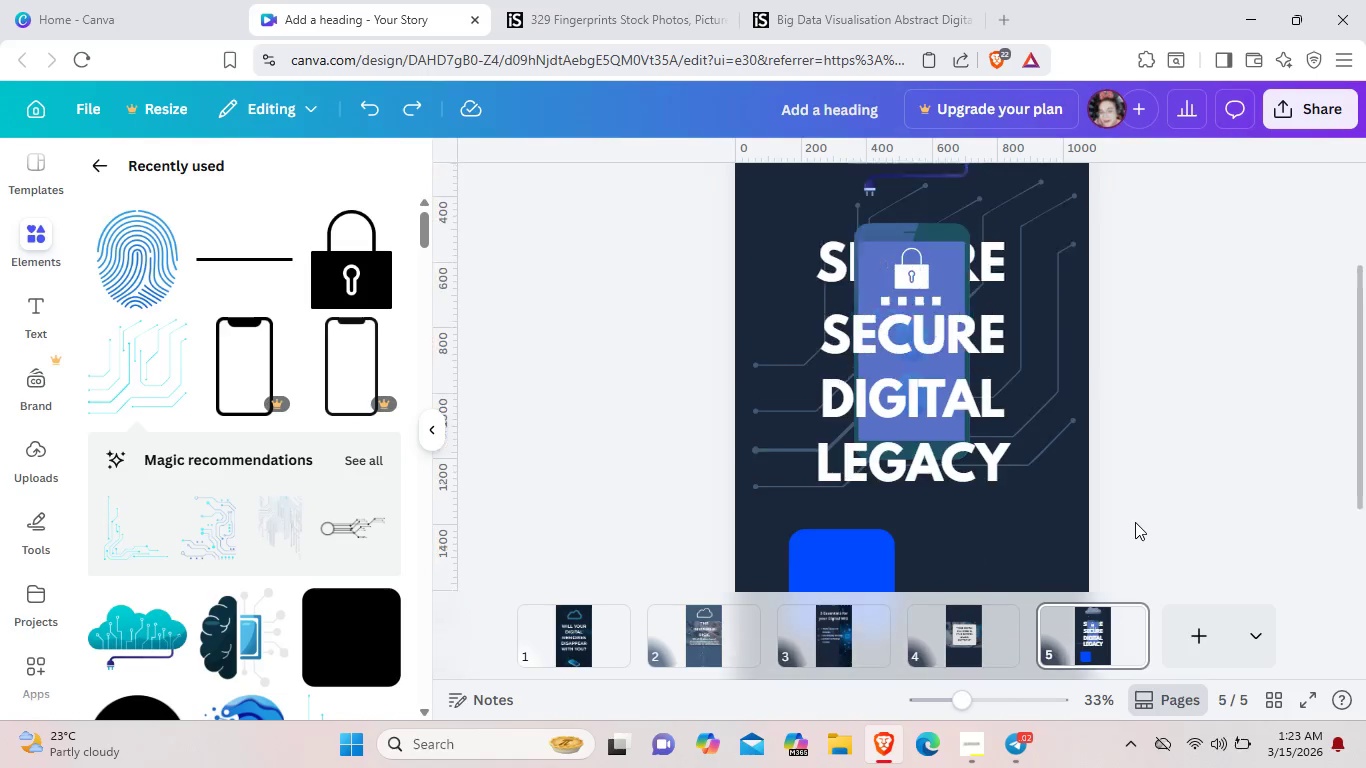 
scroll: coordinate [1121, 288], scroll_direction: up, amount: 2.0
 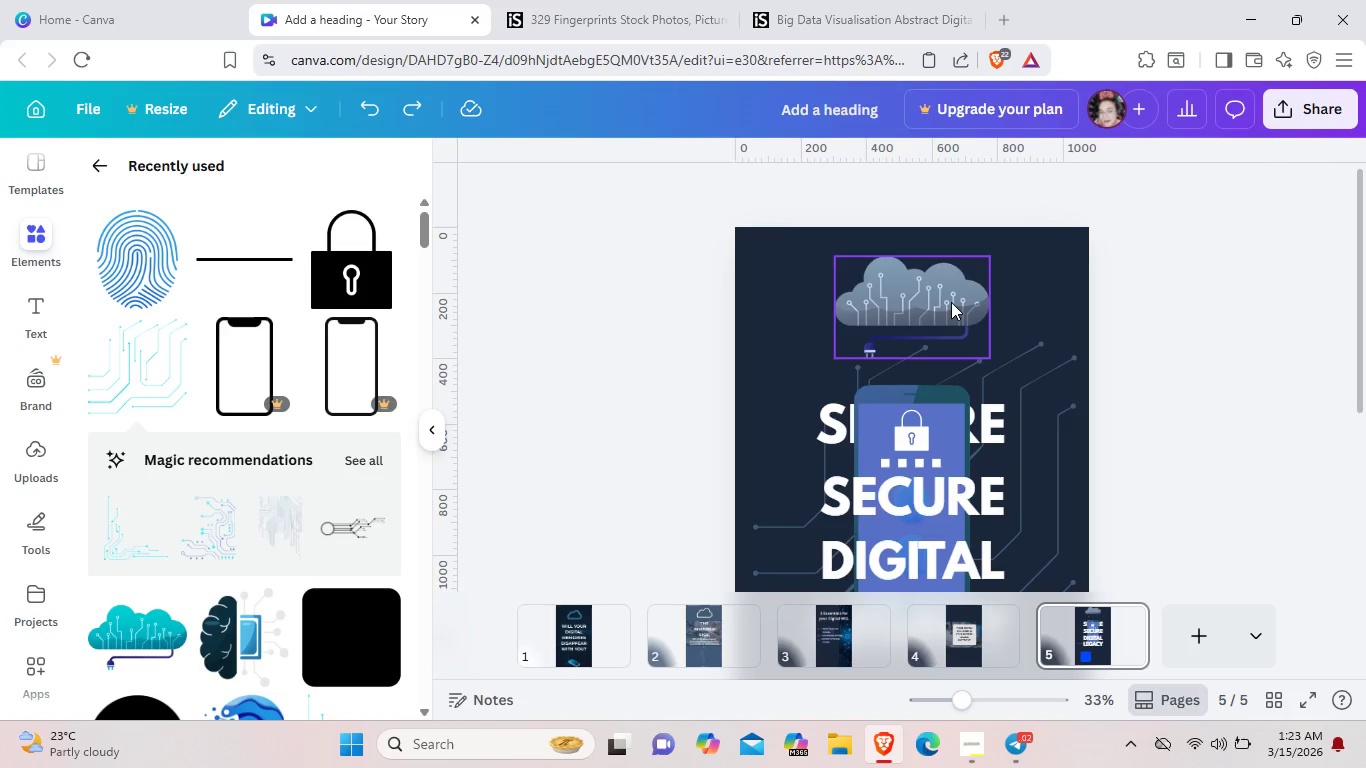 
left_click([951, 302])
 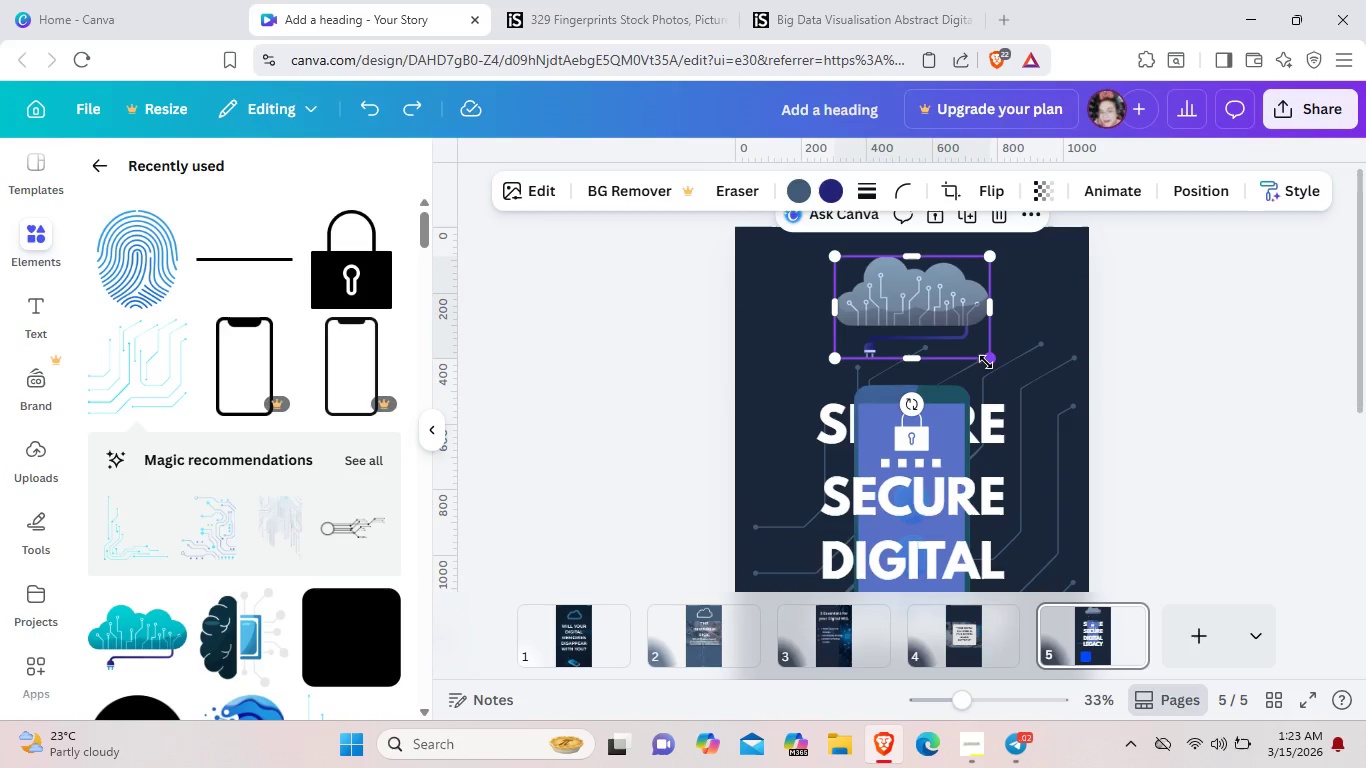 
left_click_drag(start_coordinate=[986, 362], to_coordinate=[963, 324])
 